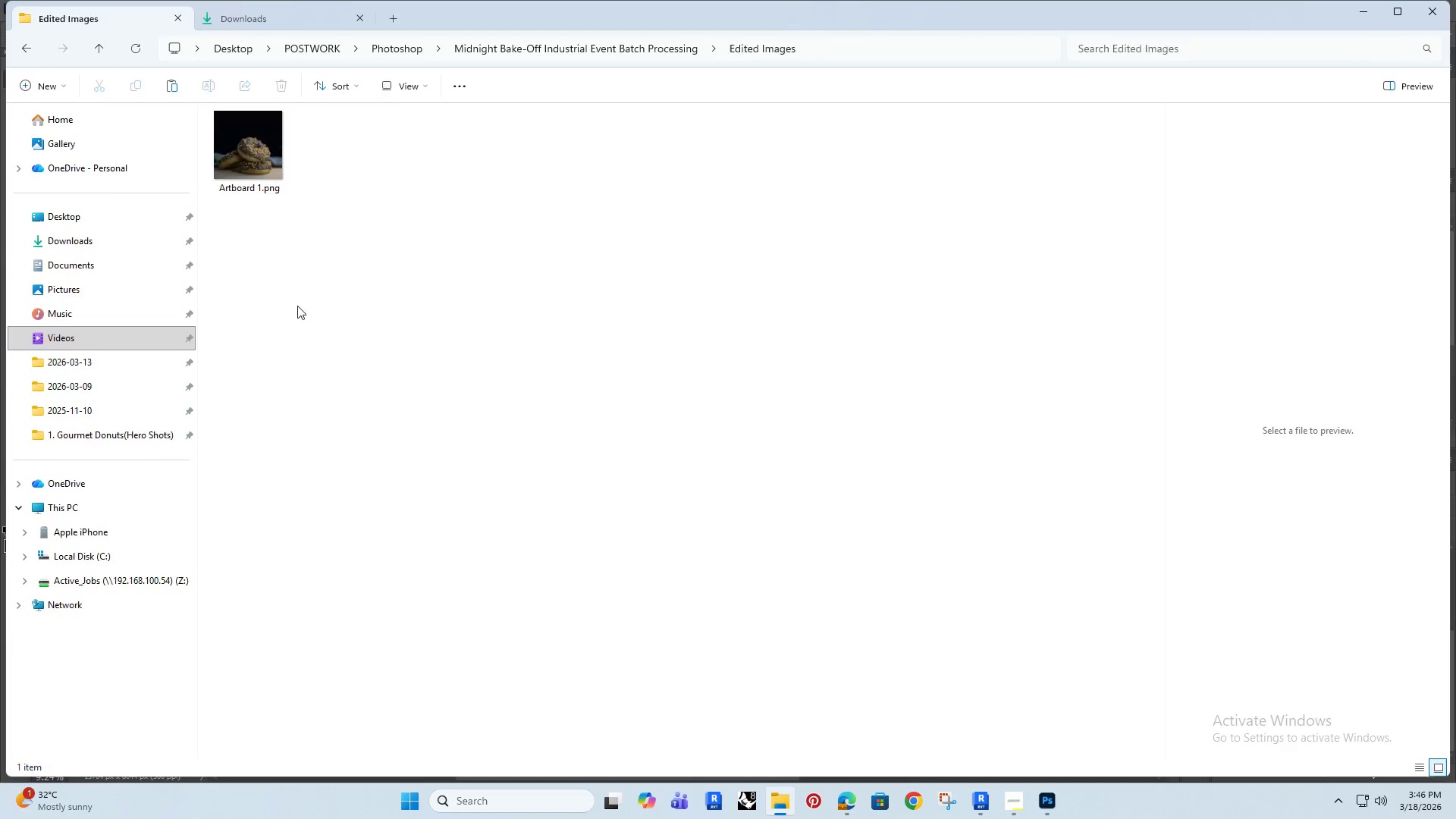 
triple_click([297, 306])
 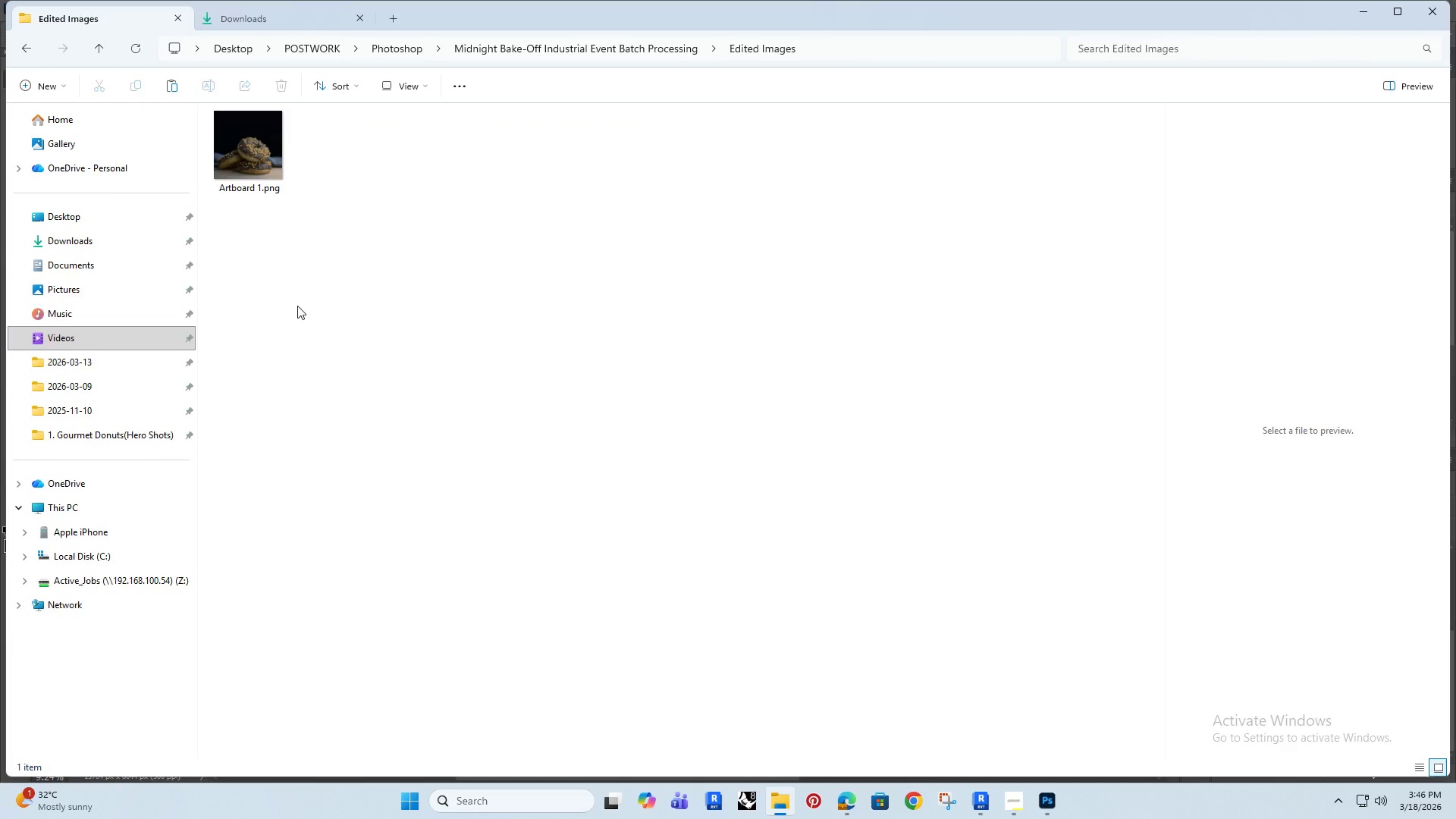 
key(Control+V)
 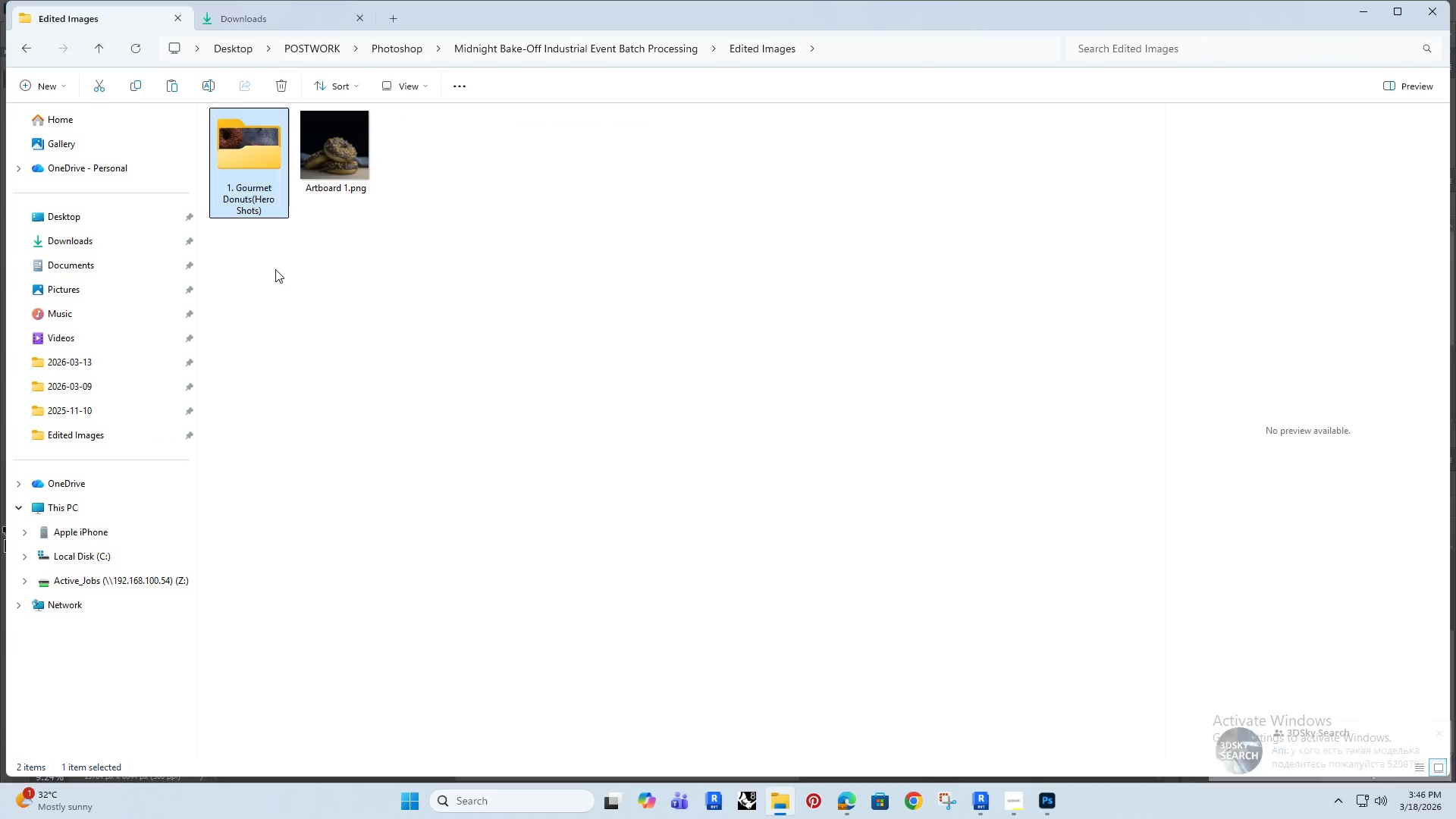 
left_click([273, 333])
 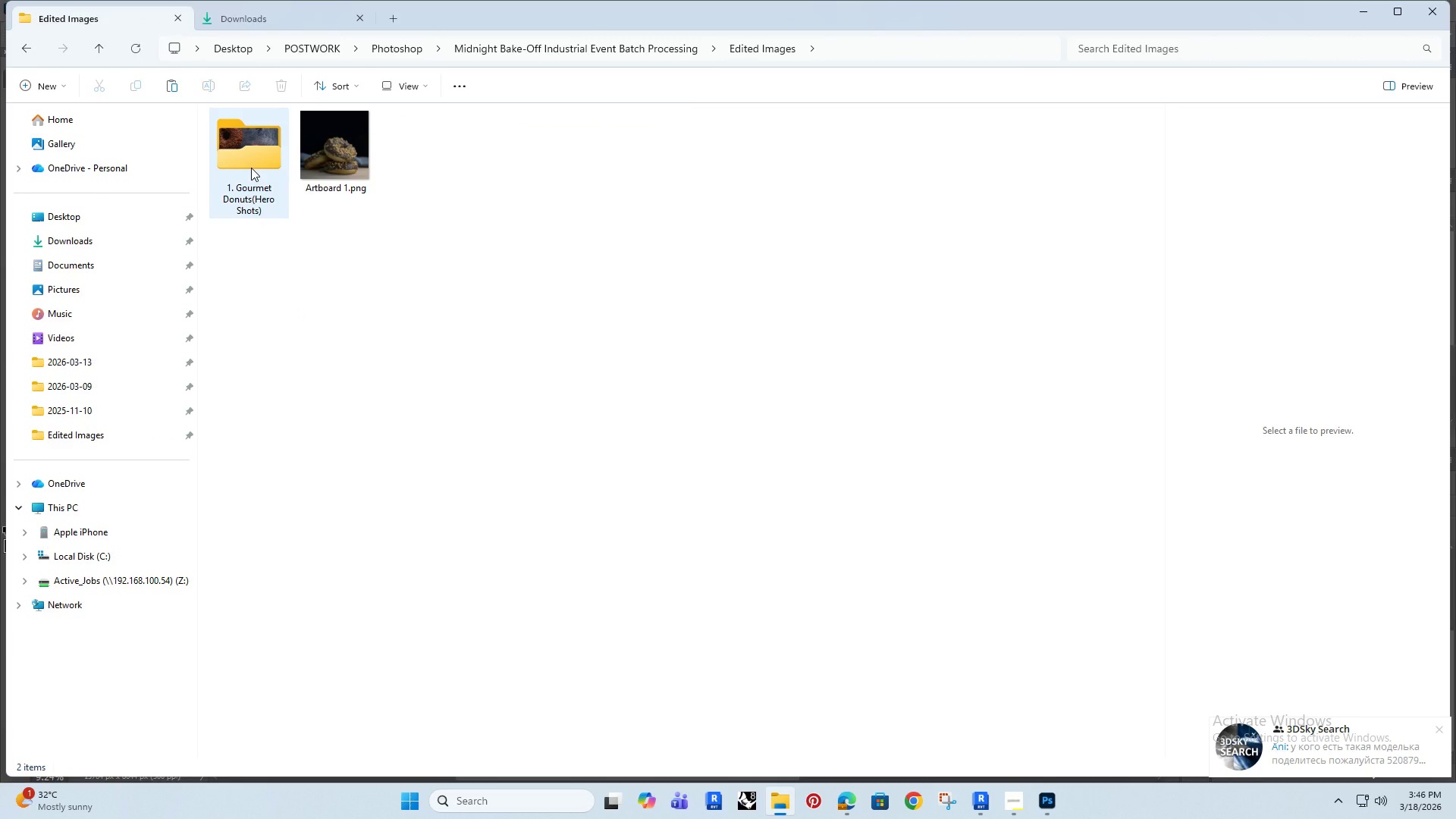 
double_click([251, 168])
 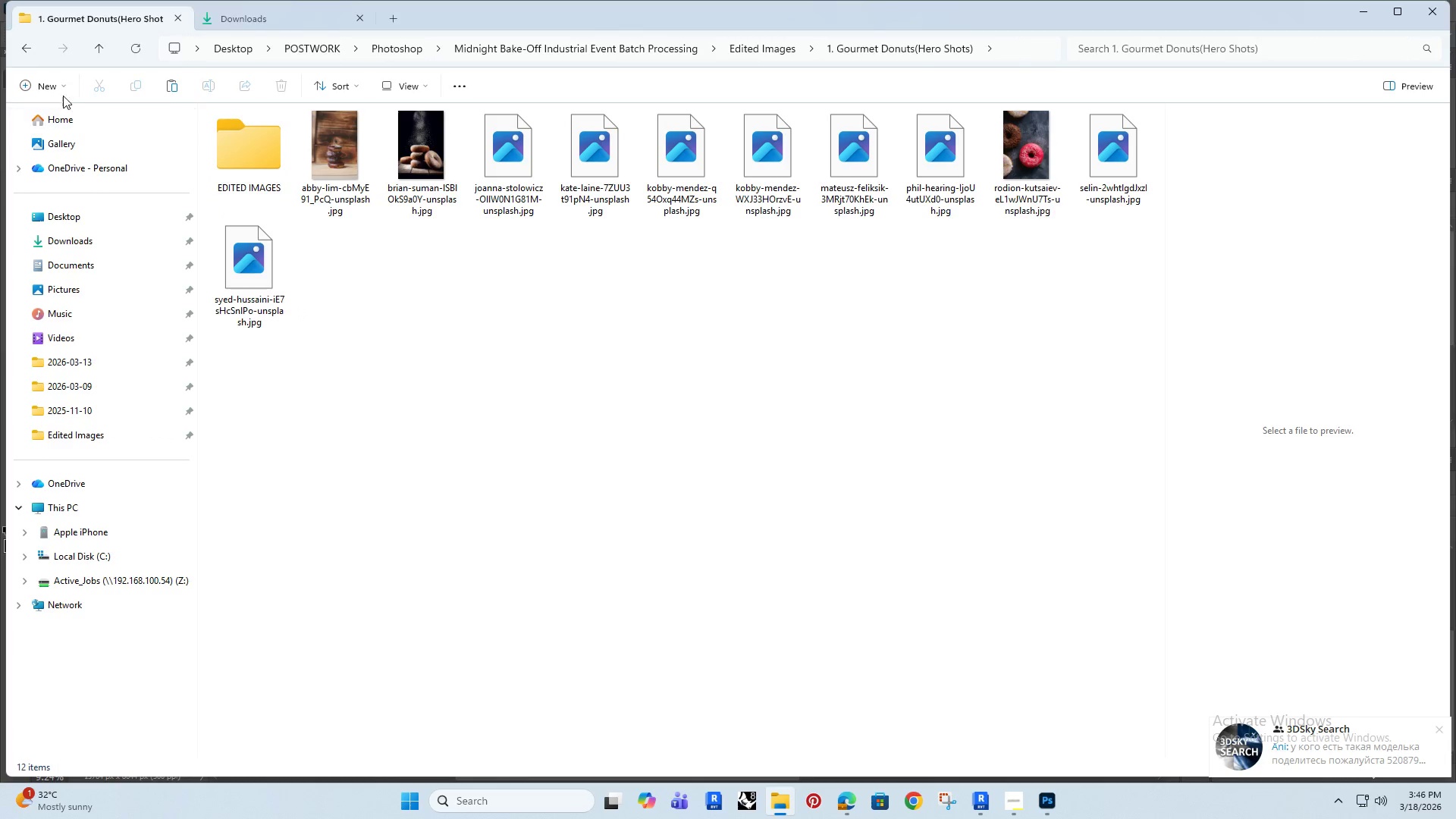 
left_click([33, 46])
 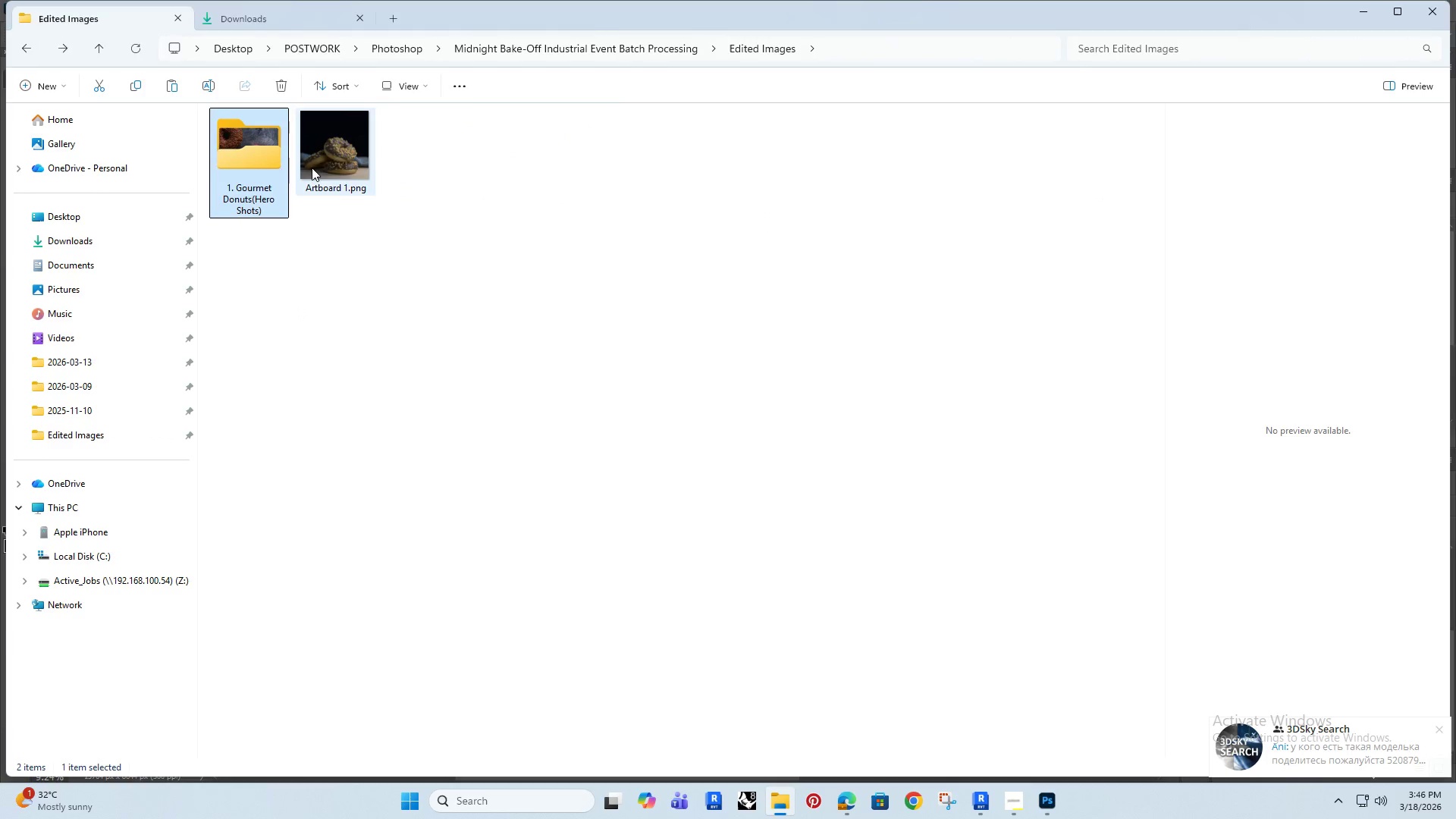 
left_click([340, 153])
 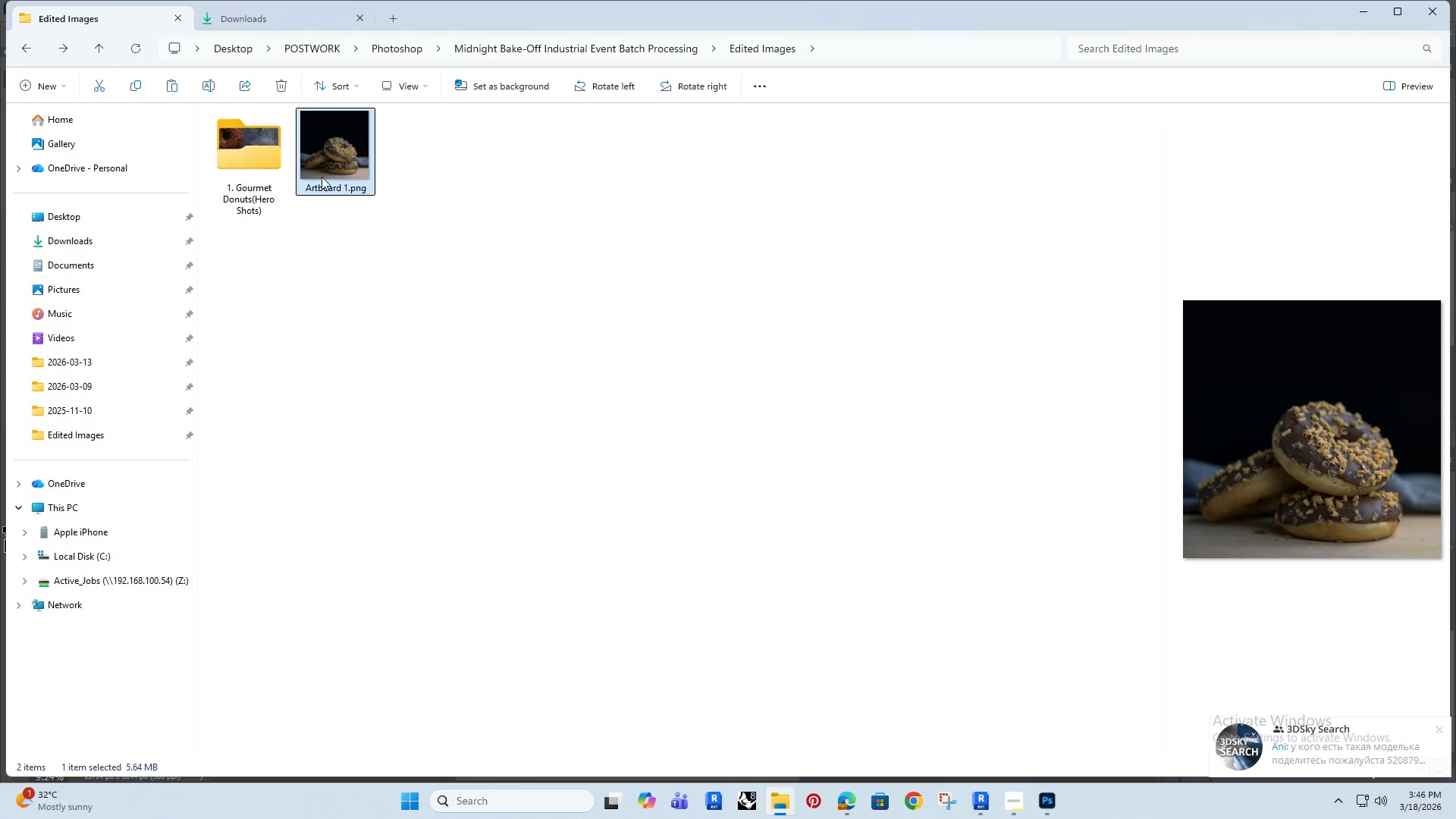 
left_click_drag(start_coordinate=[339, 141], to_coordinate=[265, 162])
 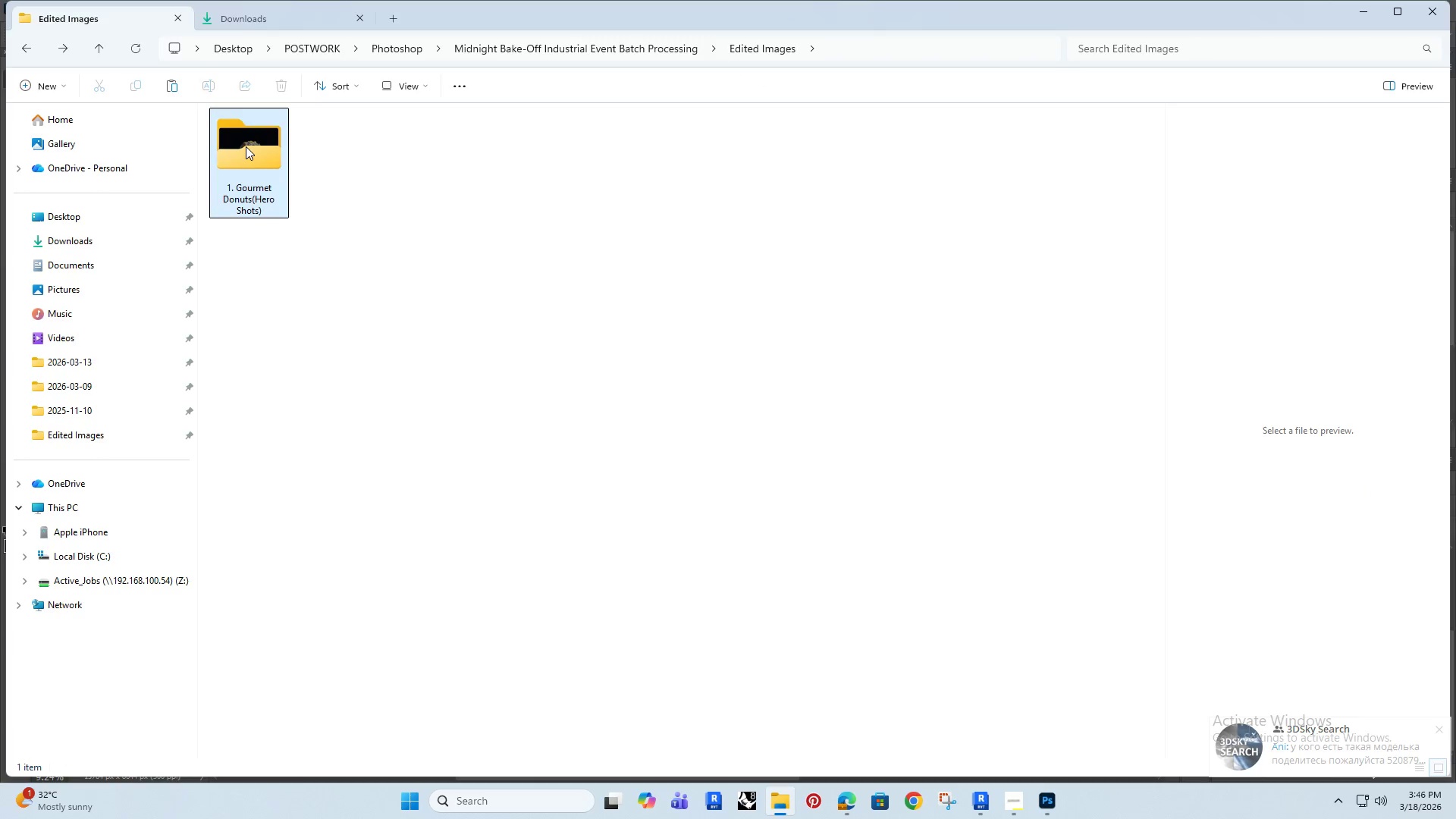 
double_click([246, 146])
 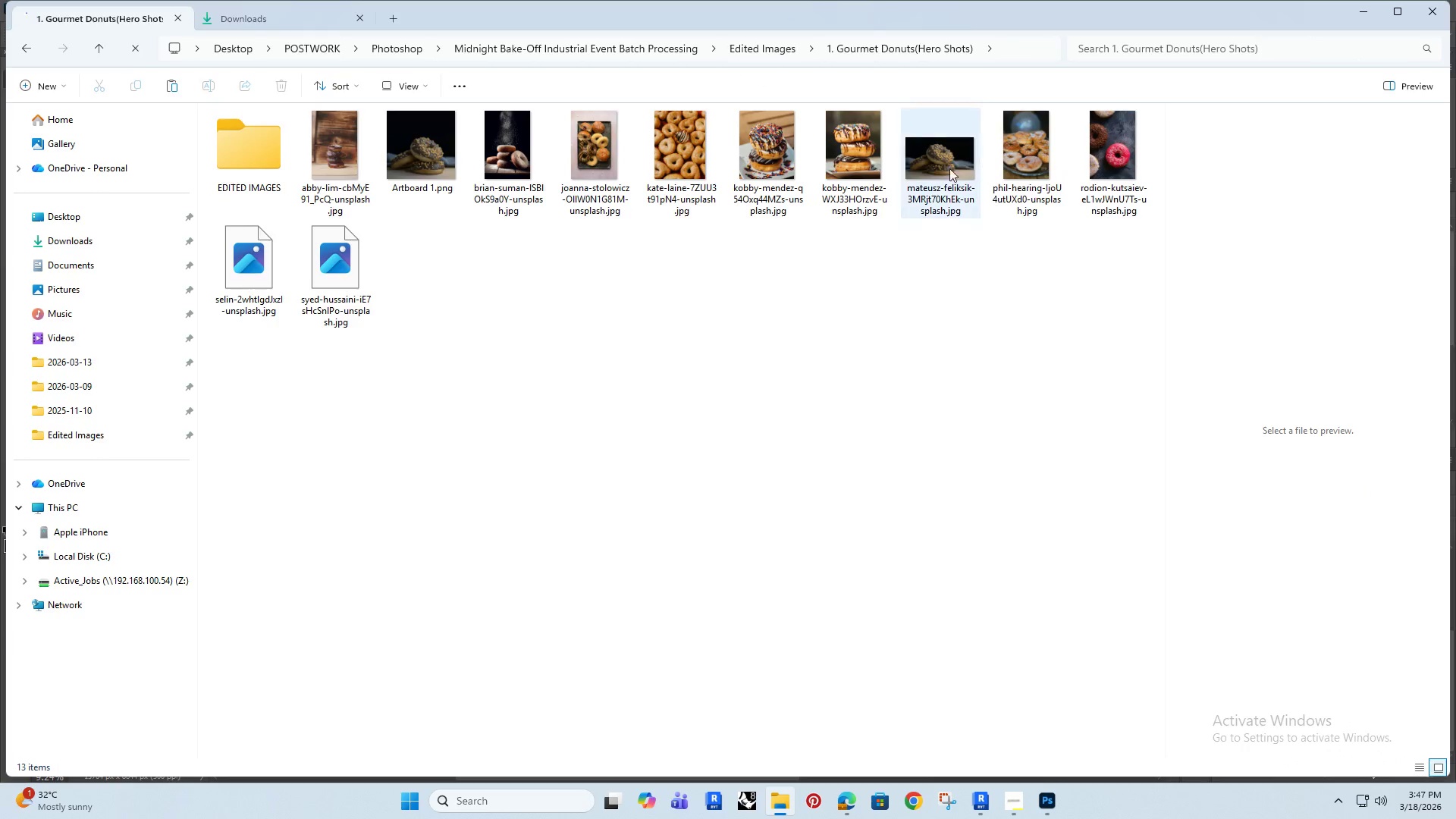 
left_click([941, 157])
 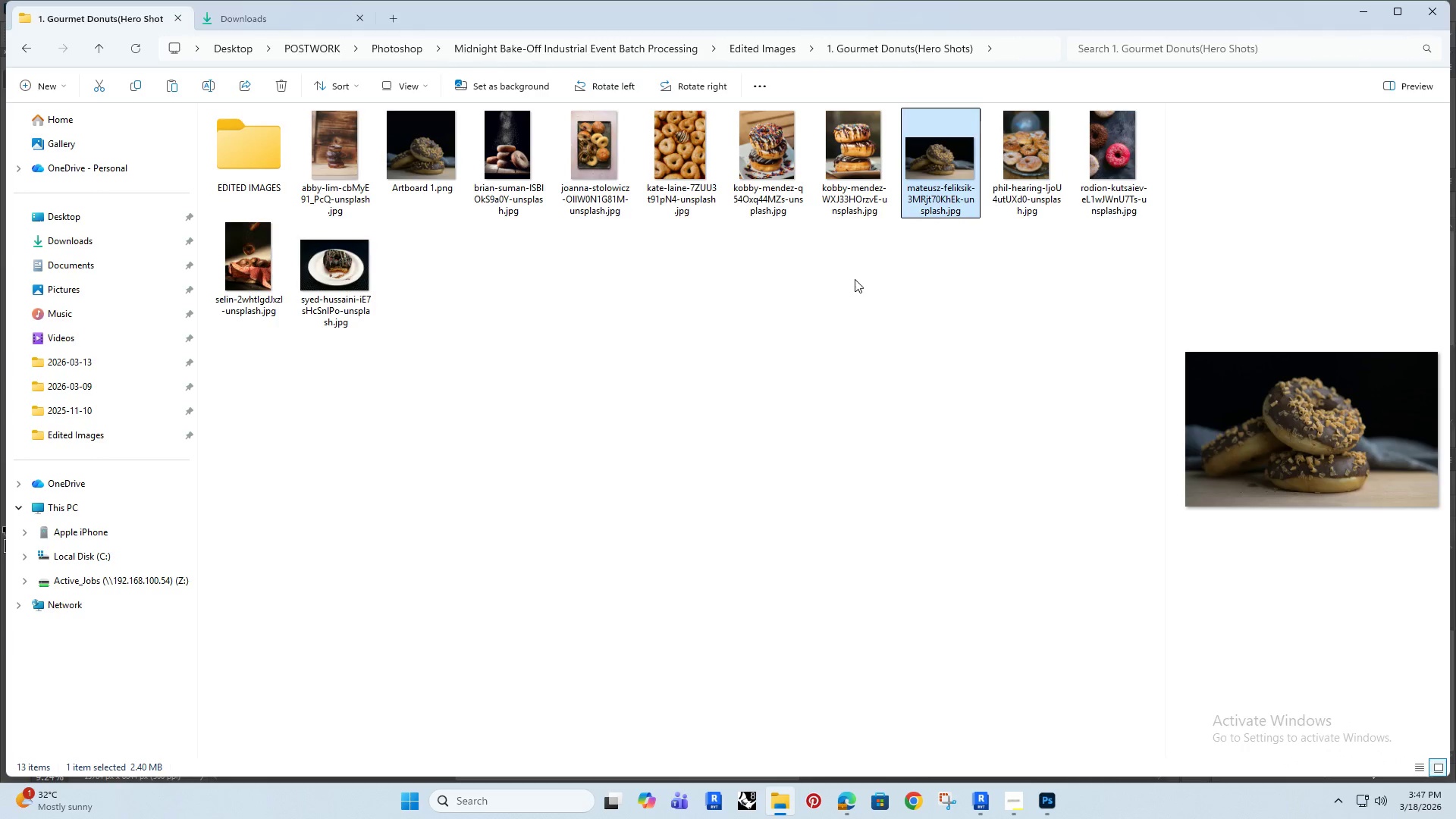 
key(Delete)
 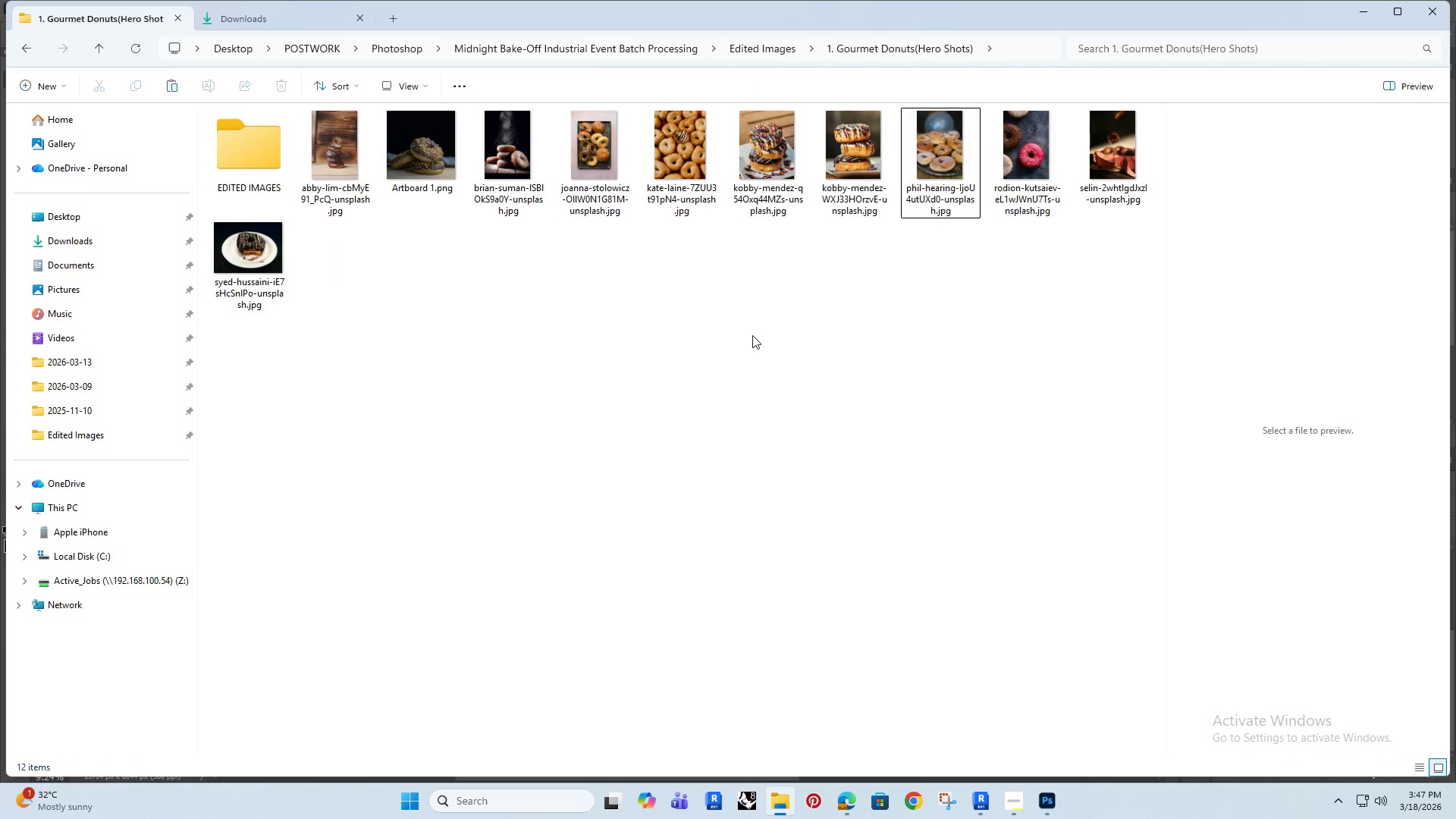 
left_click([739, 335])
 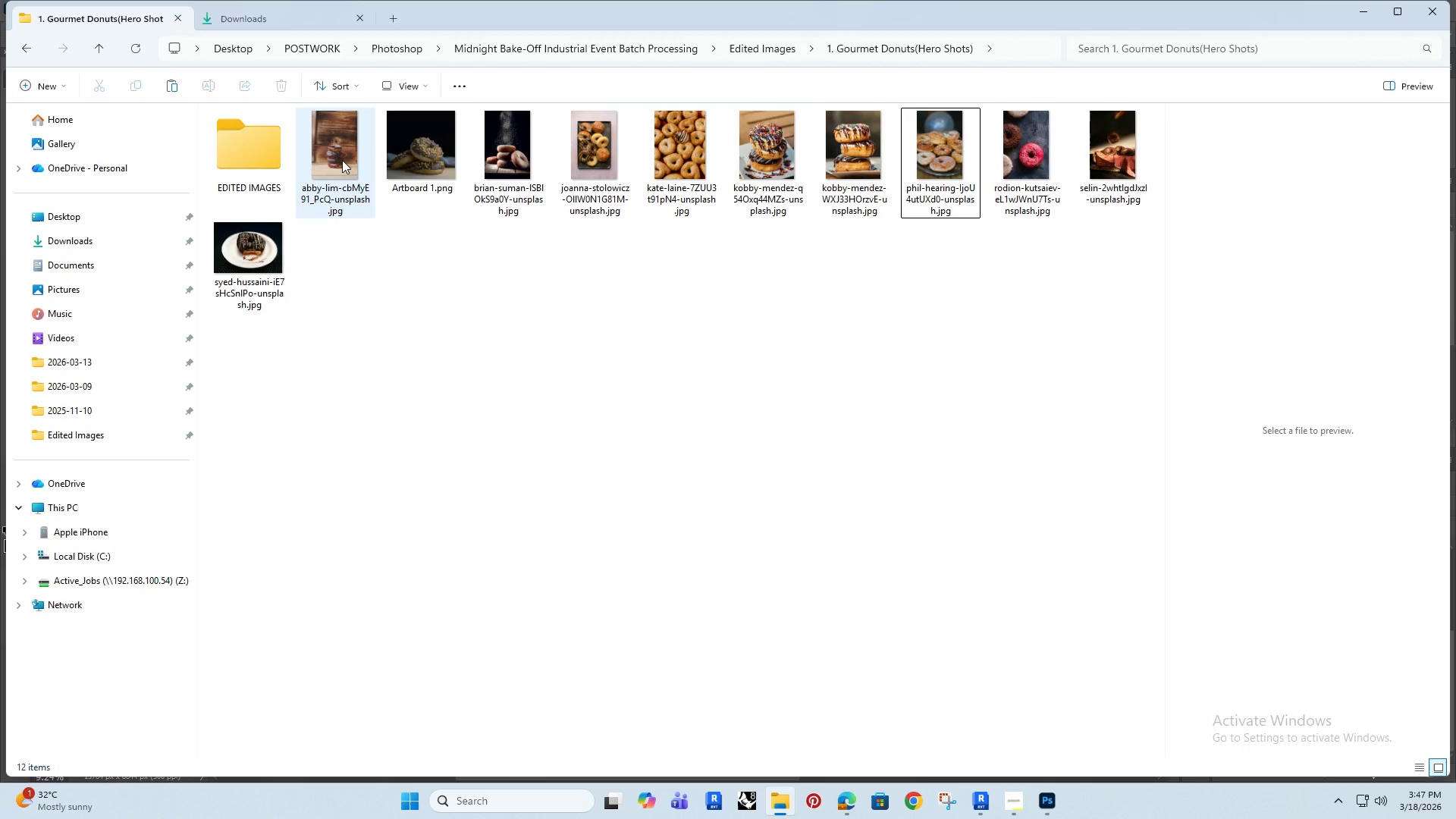 
left_click([342, 160])
 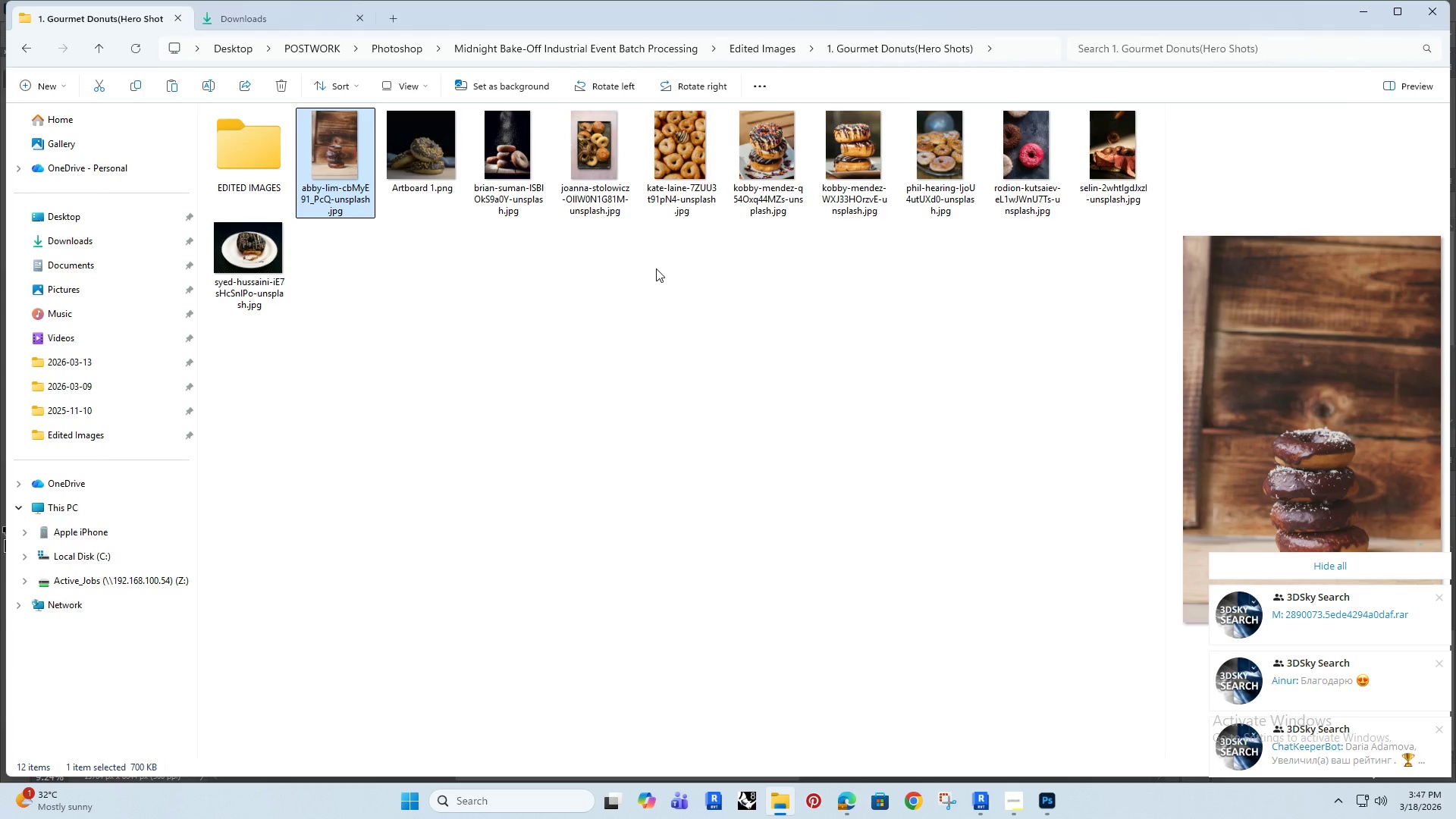 
wait(14.86)
 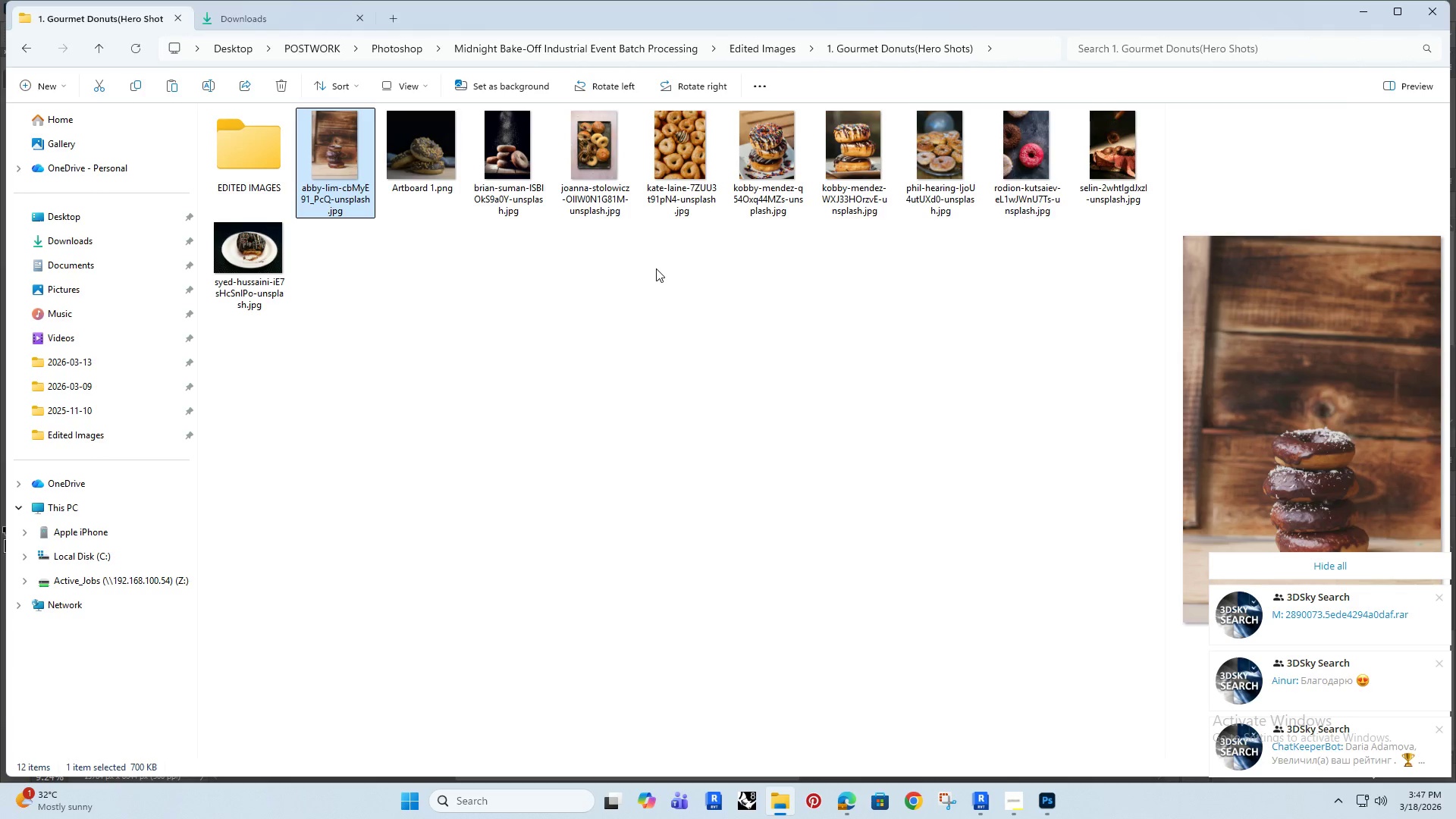 
left_click([506, 151])
 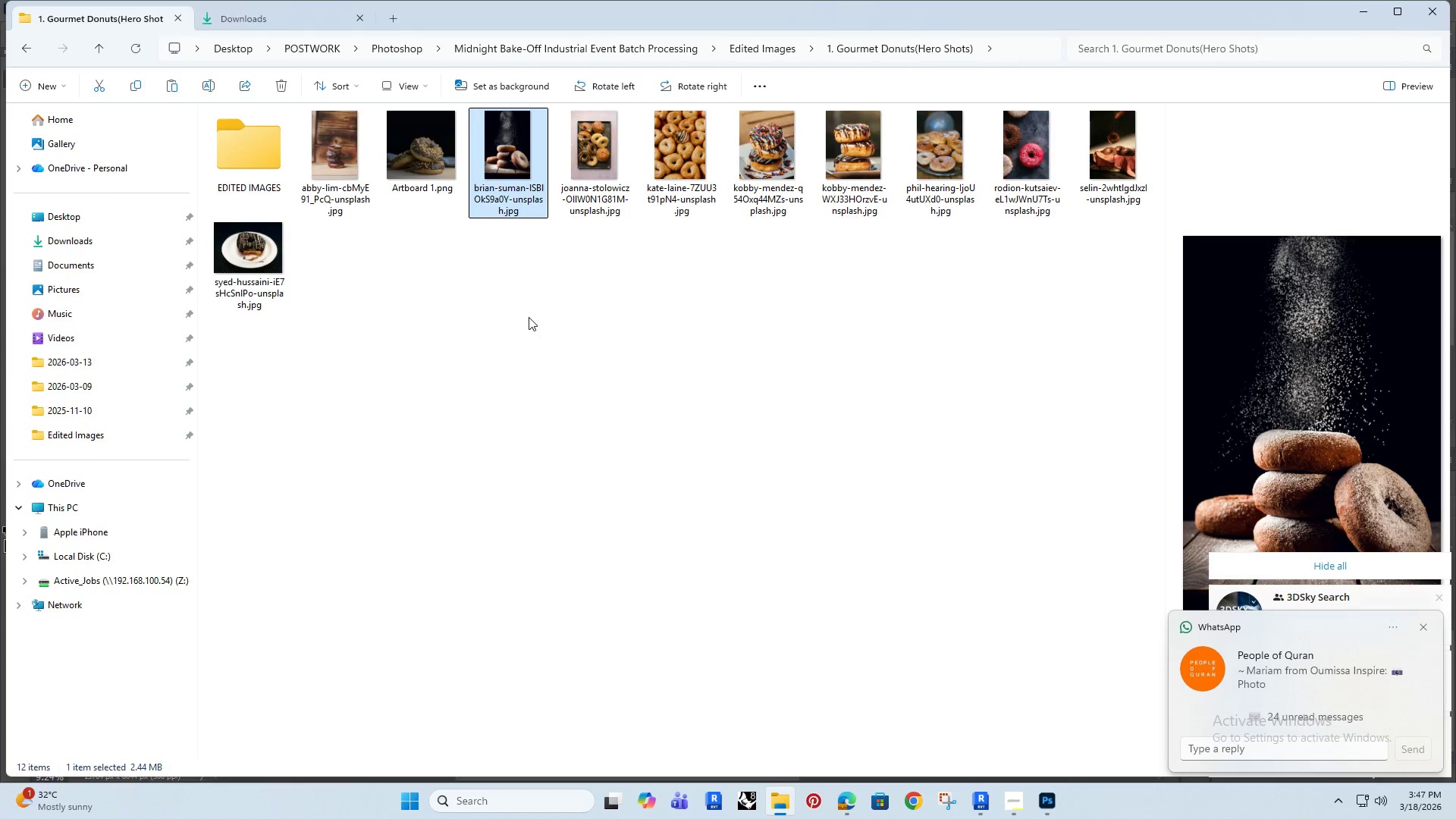 
left_click([422, 320])
 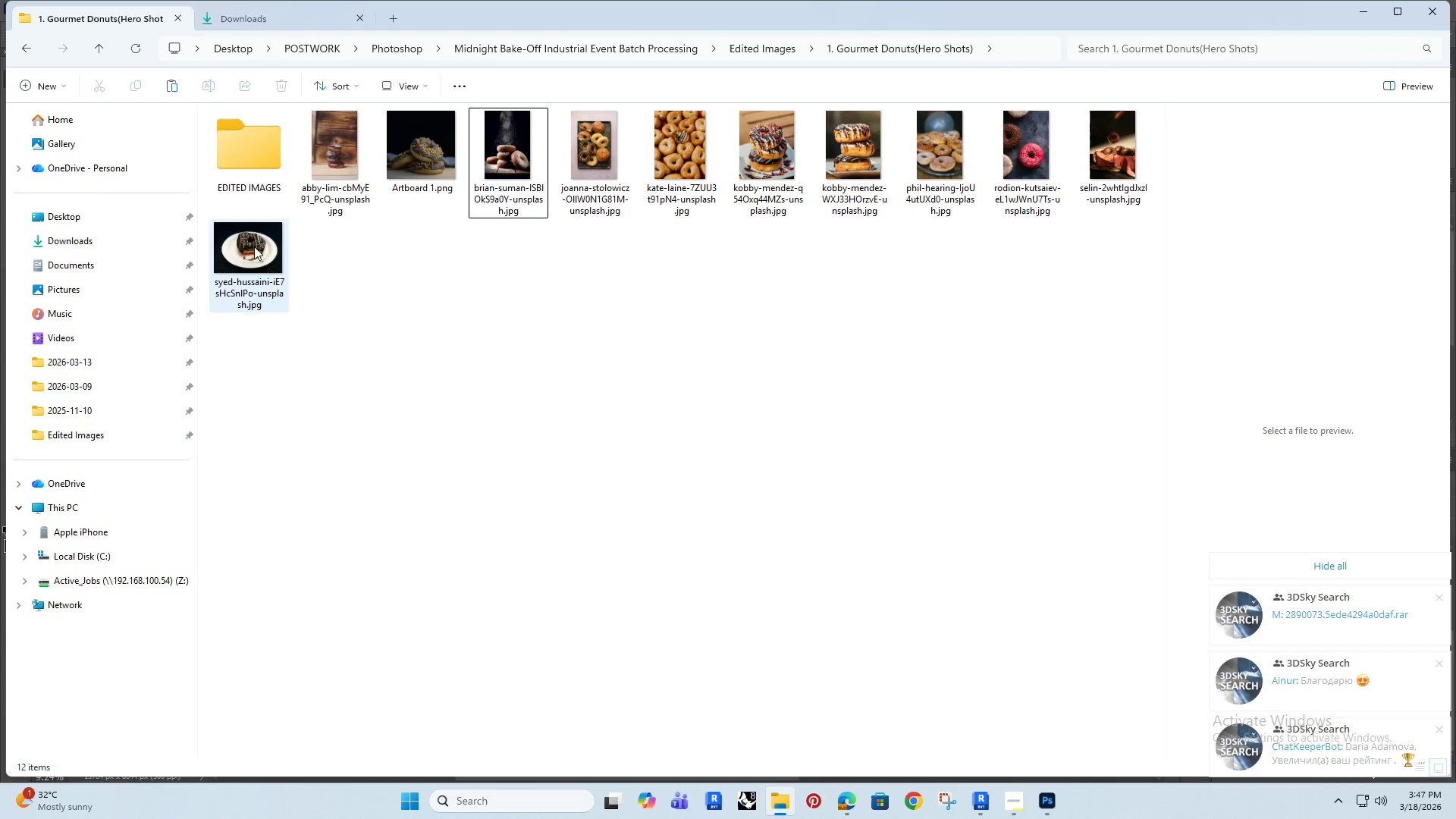 
left_click([257, 235])
 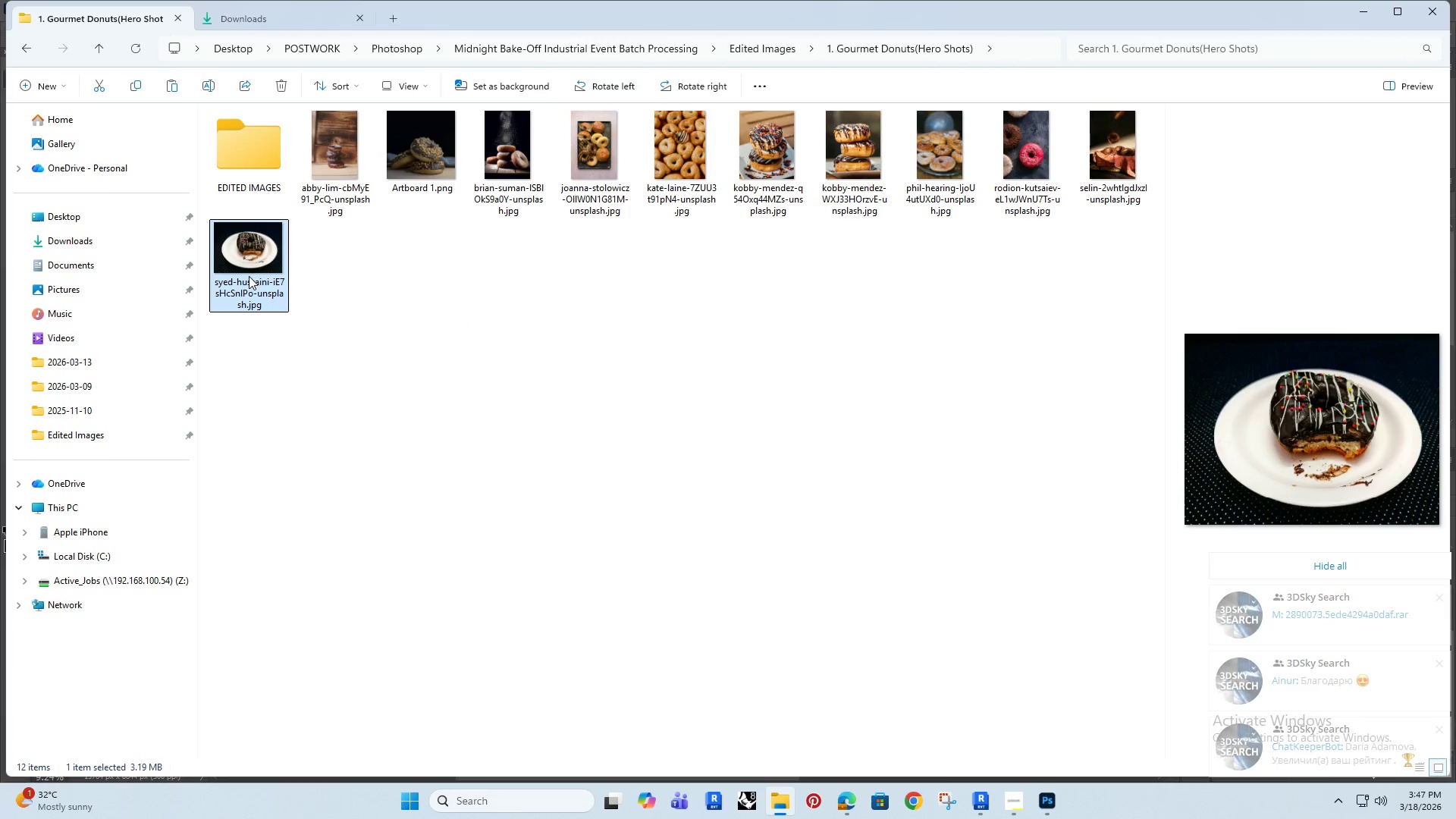 
left_click_drag(start_coordinate=[241, 246], to_coordinate=[422, 394])
 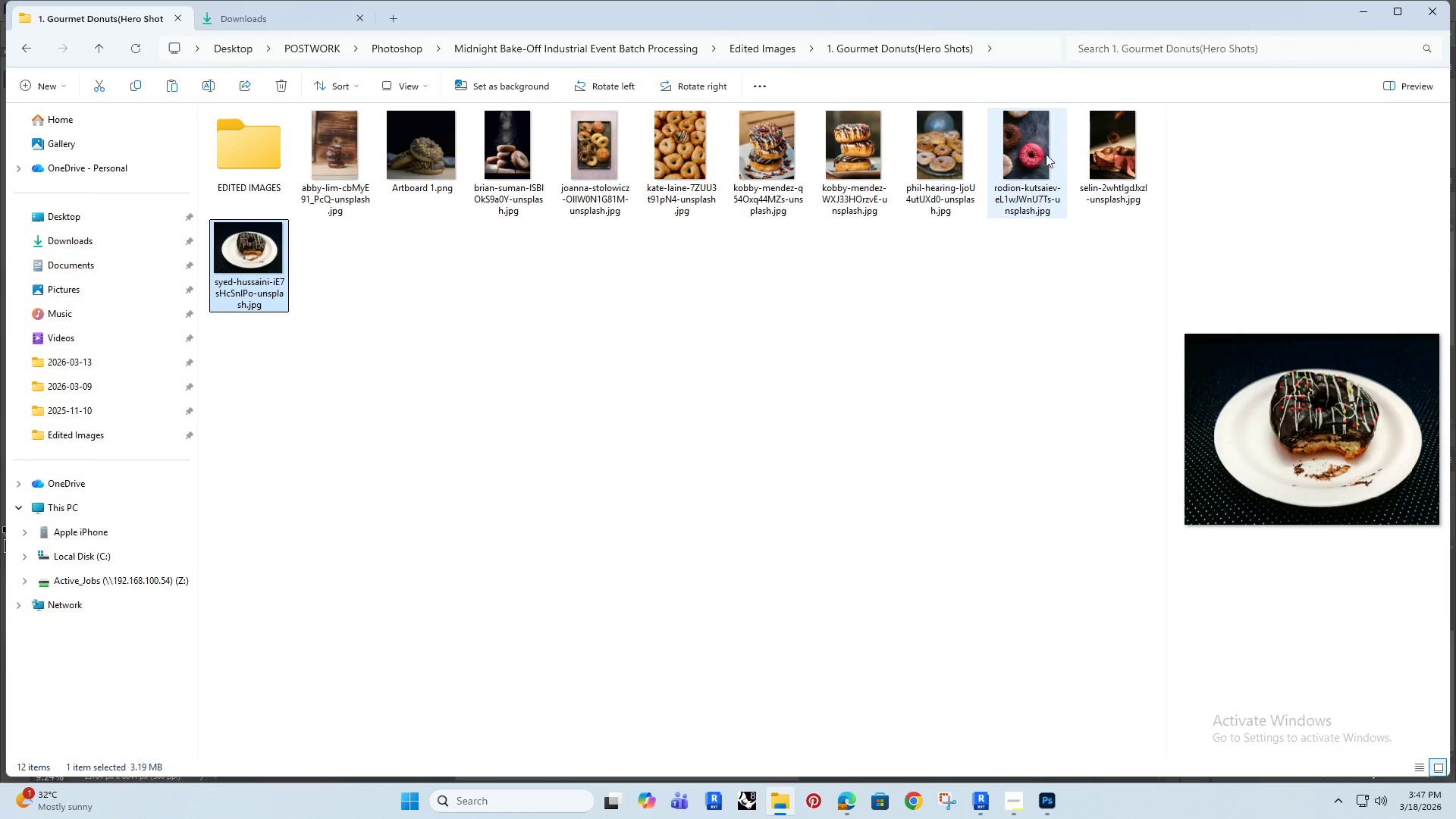 
left_click([1107, 143])
 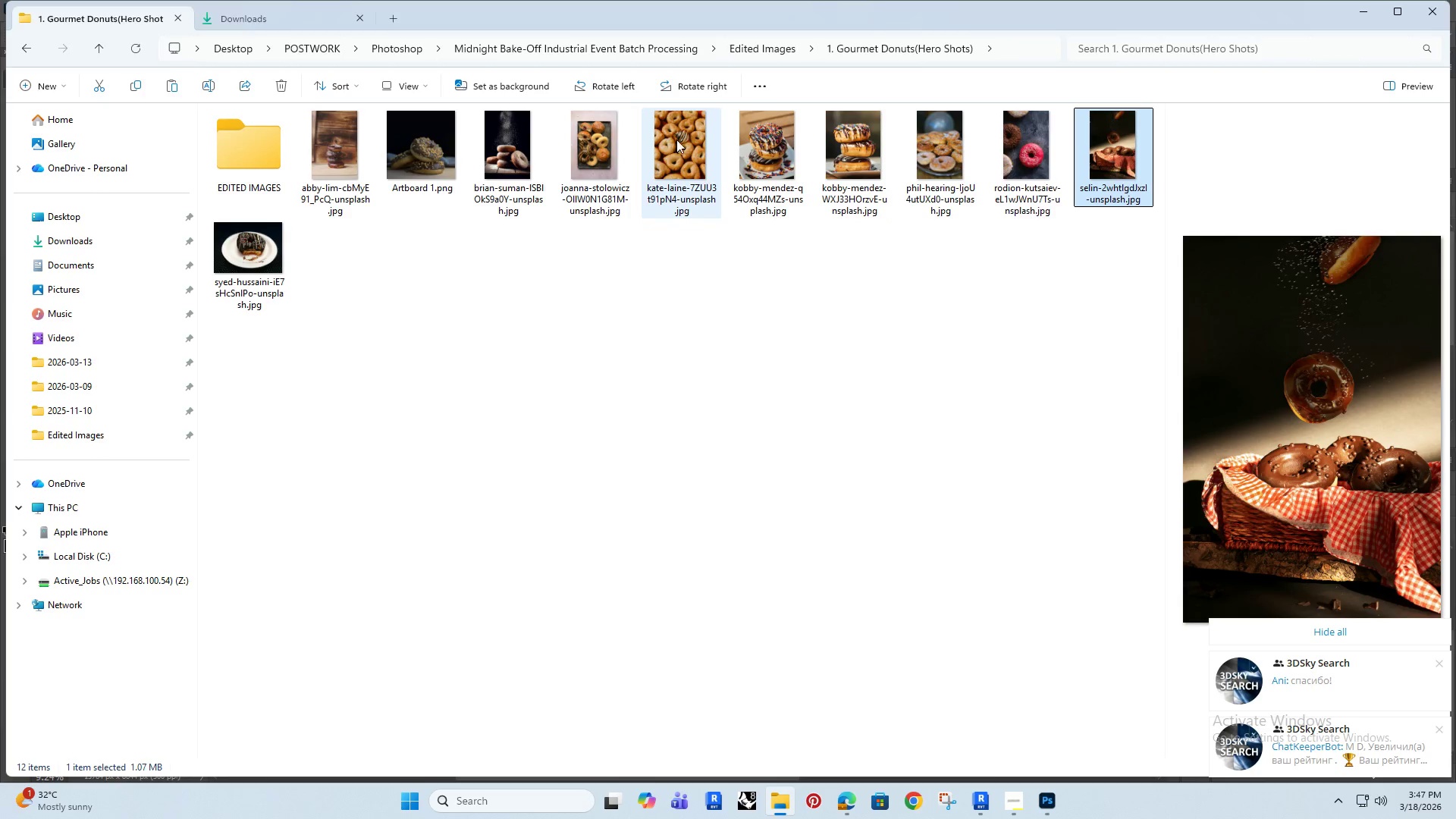 
left_click([676, 140])
 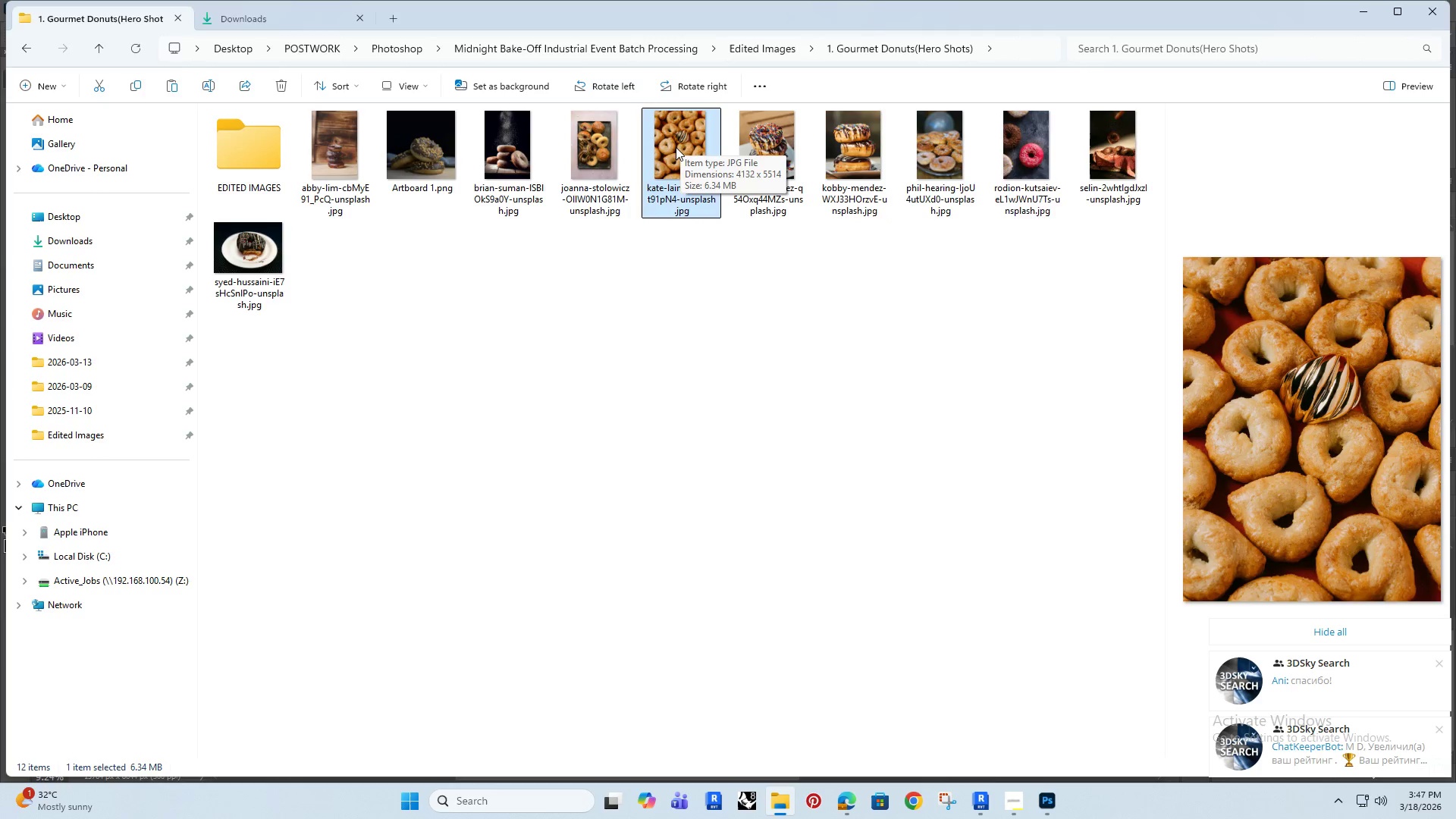 
left_click([584, 148])
 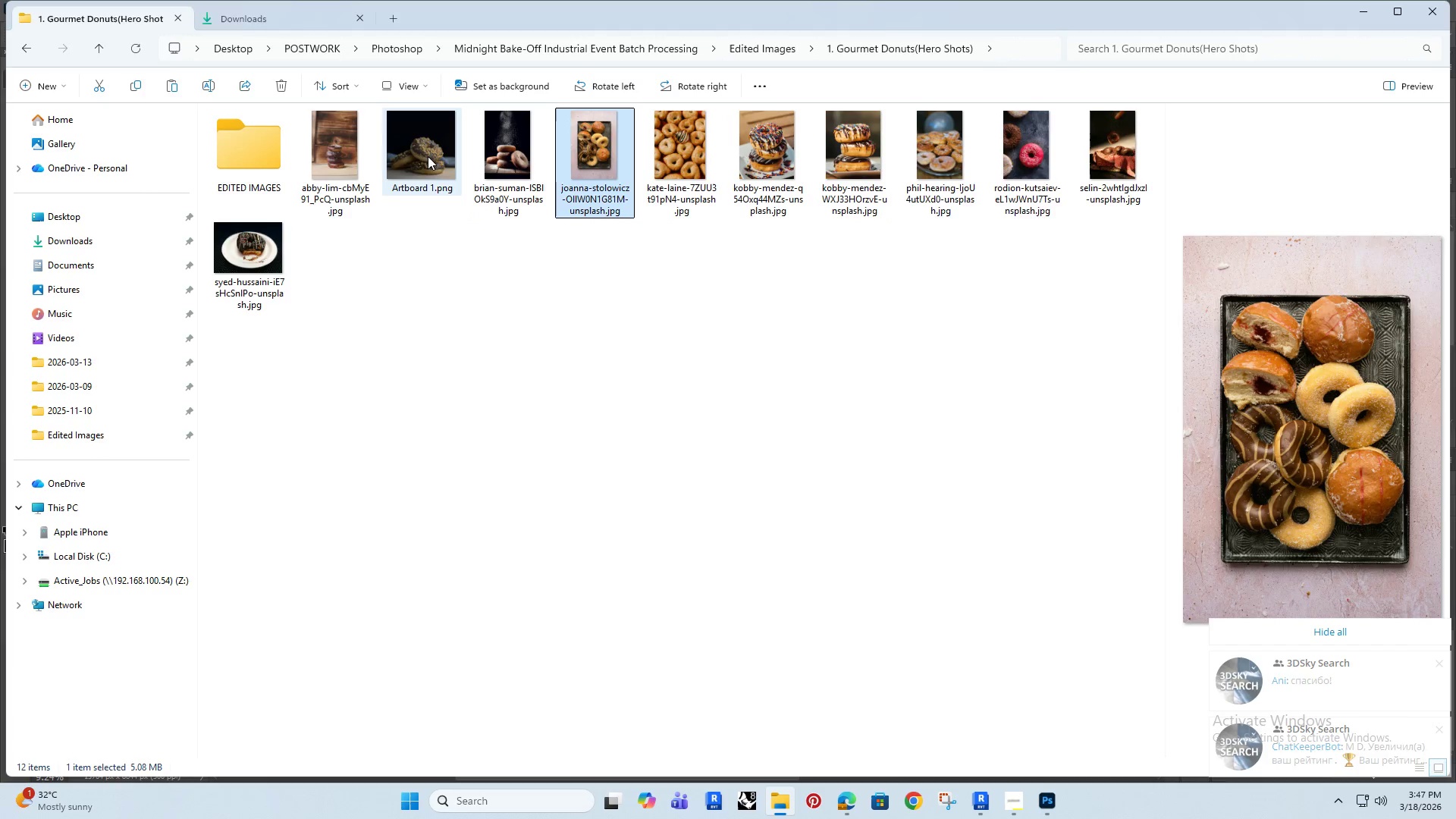 
left_click([343, 141])
 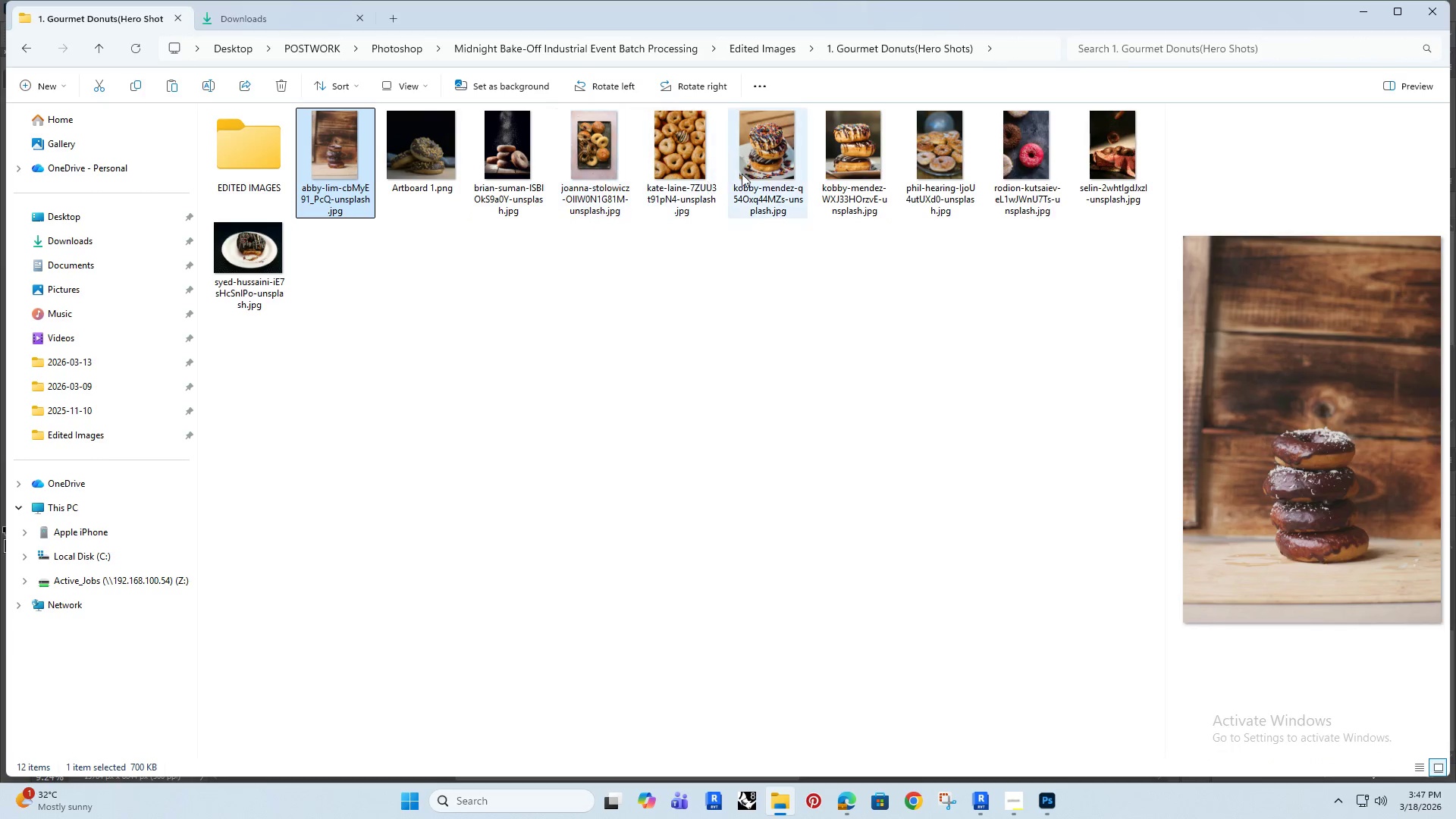 
left_click([848, 145])
 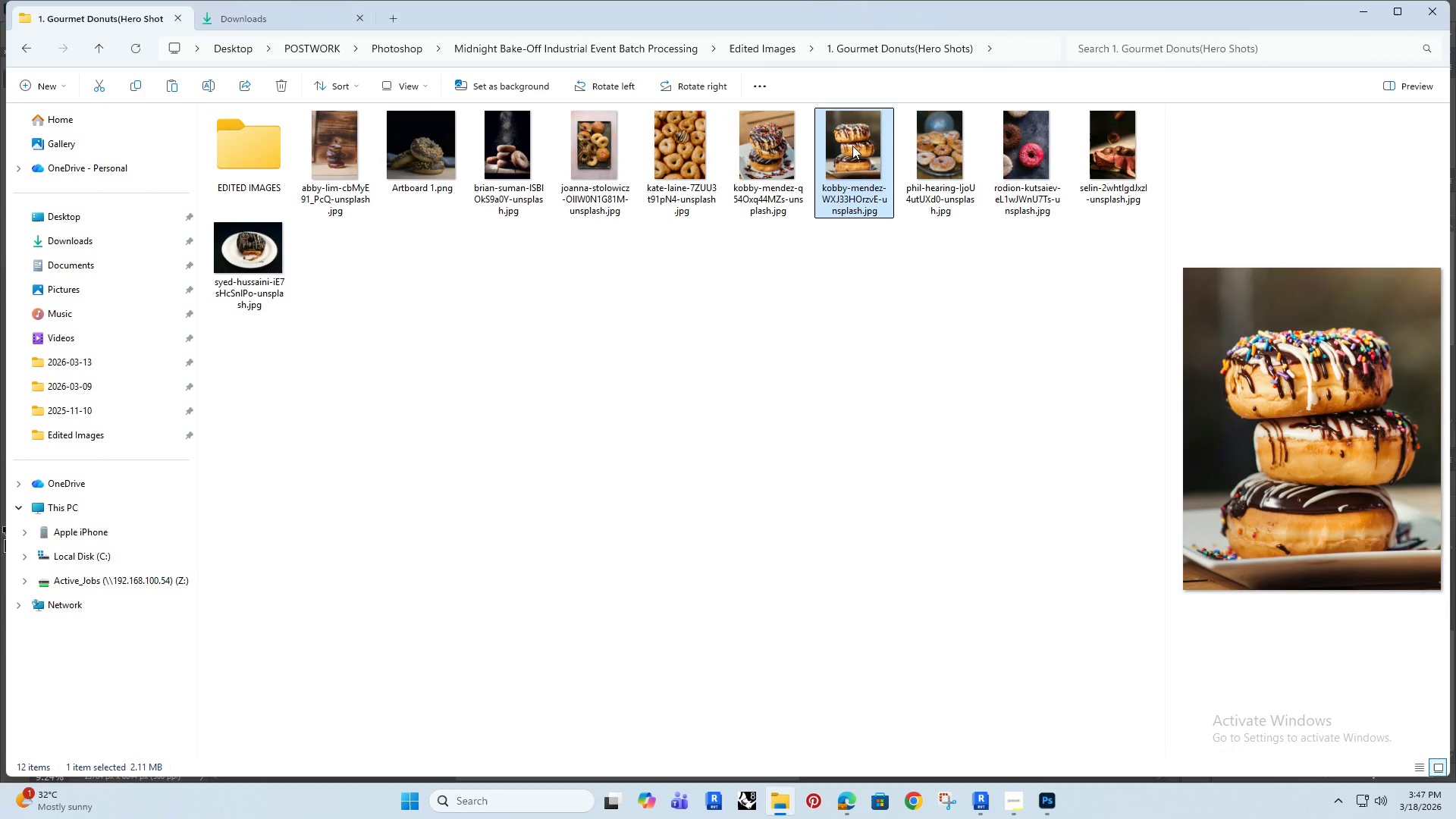 
left_click_drag(start_coordinate=[852, 146], to_coordinate=[577, 356])
 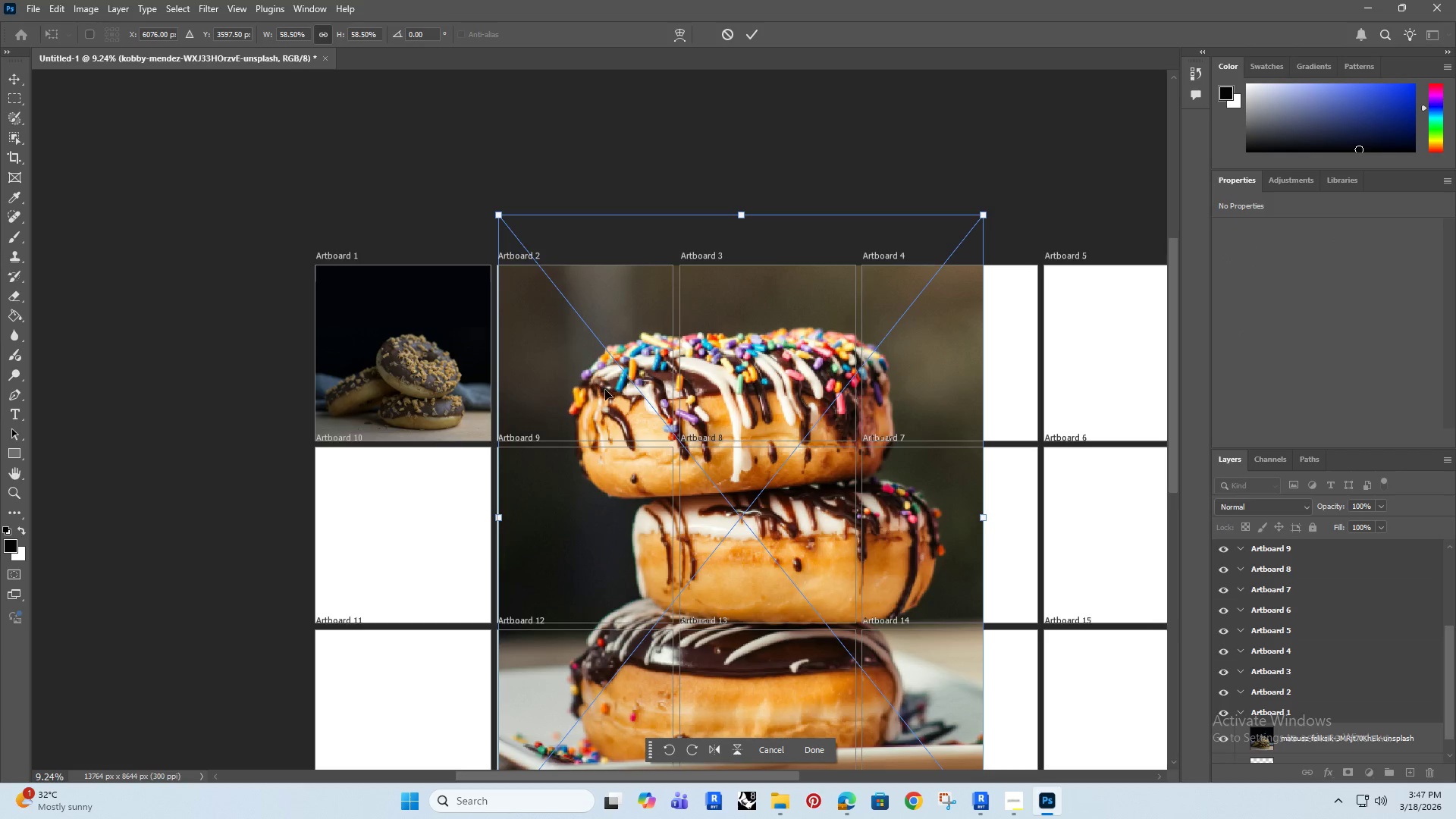 
hold_key(key=AltRight, duration=0.39)
scroll: coordinate [600, 393], scroll_direction: down, amount: 4.0
 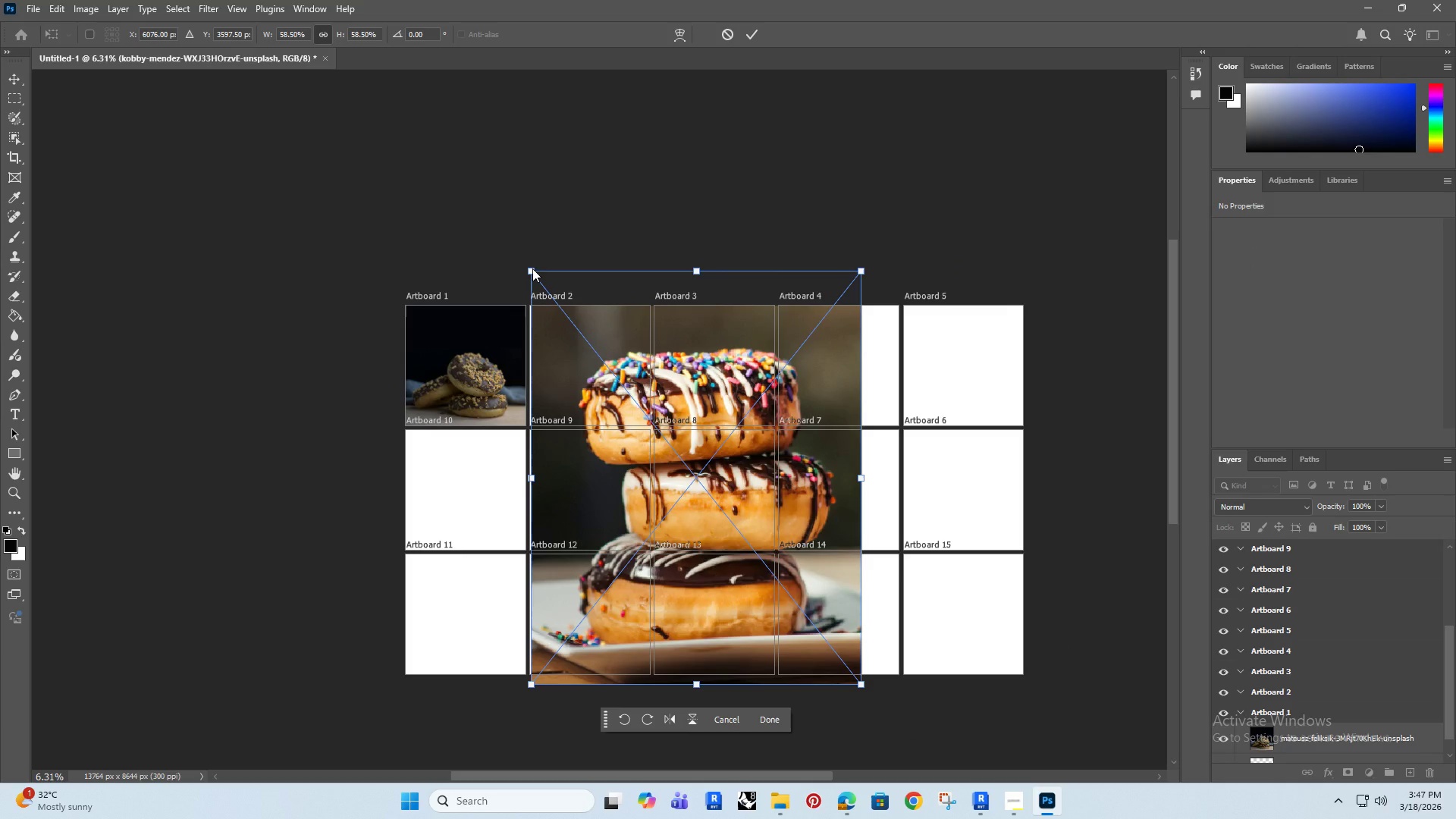 
left_click_drag(start_coordinate=[532, 268], to_coordinate=[550, 312])
 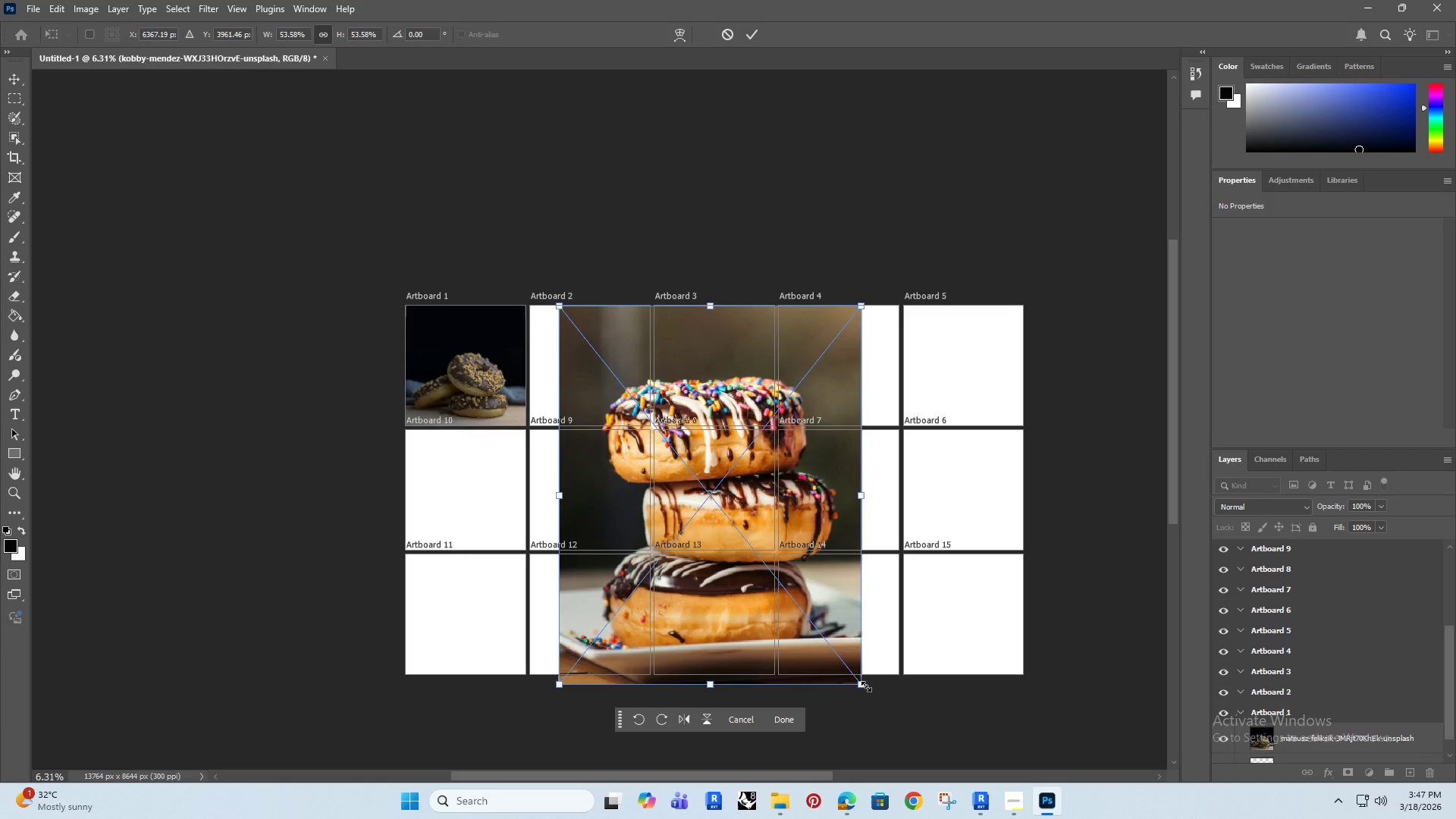 
left_click_drag(start_coordinate=[866, 686], to_coordinate=[645, 416])
 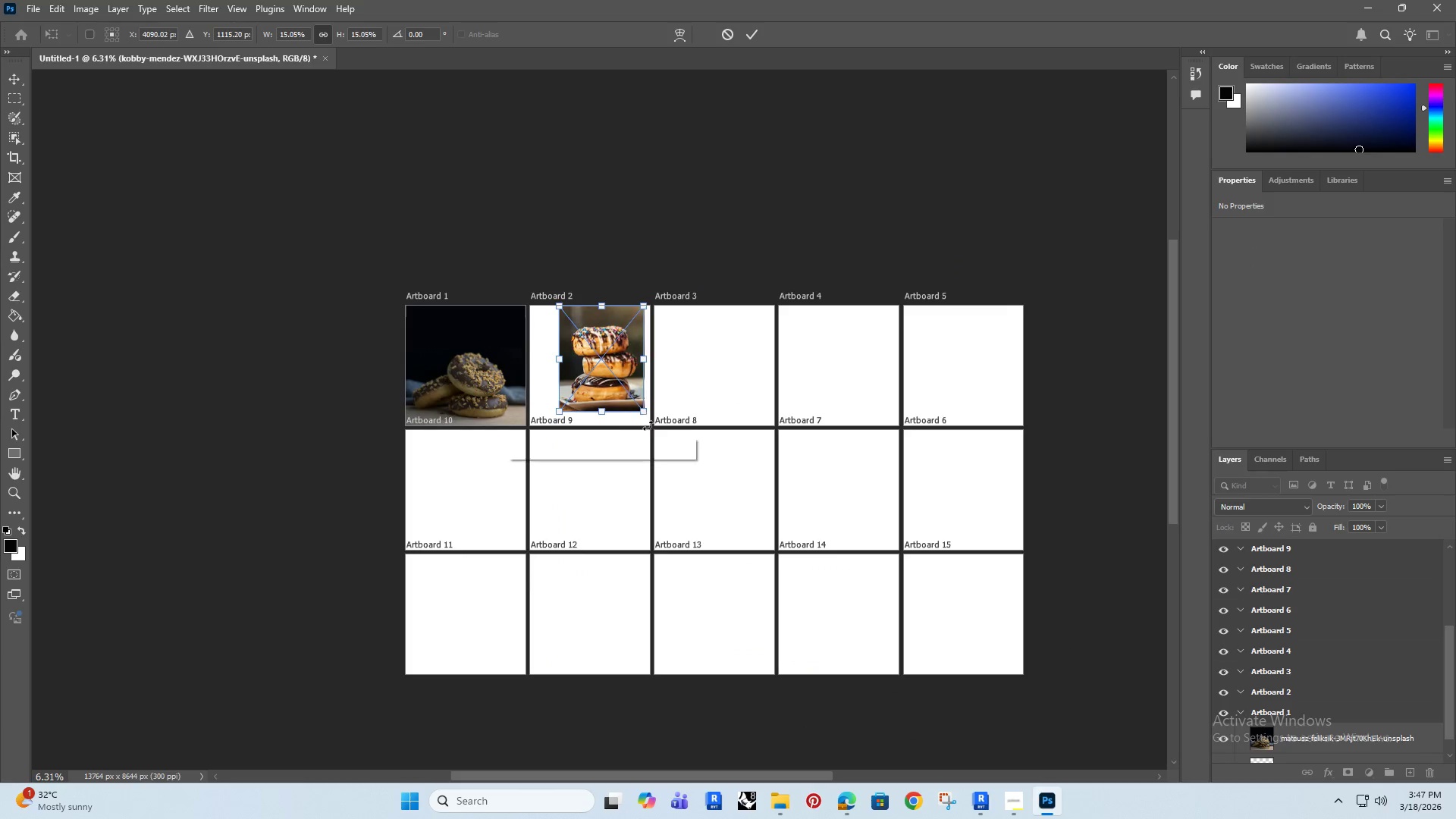 
hold_key(key=AltRight, duration=0.75)
 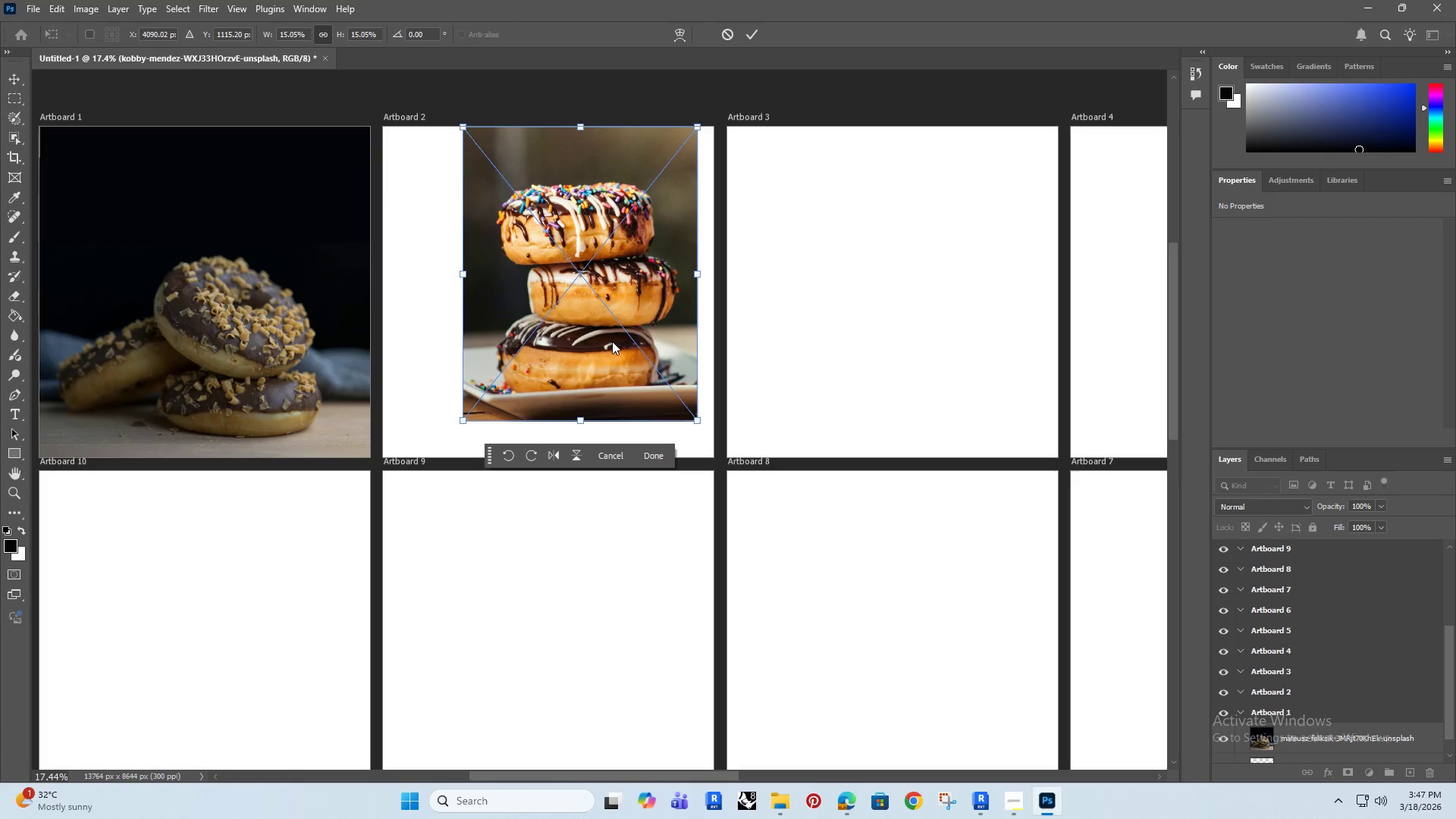 
hold_key(key=AltRight, duration=24.12)
 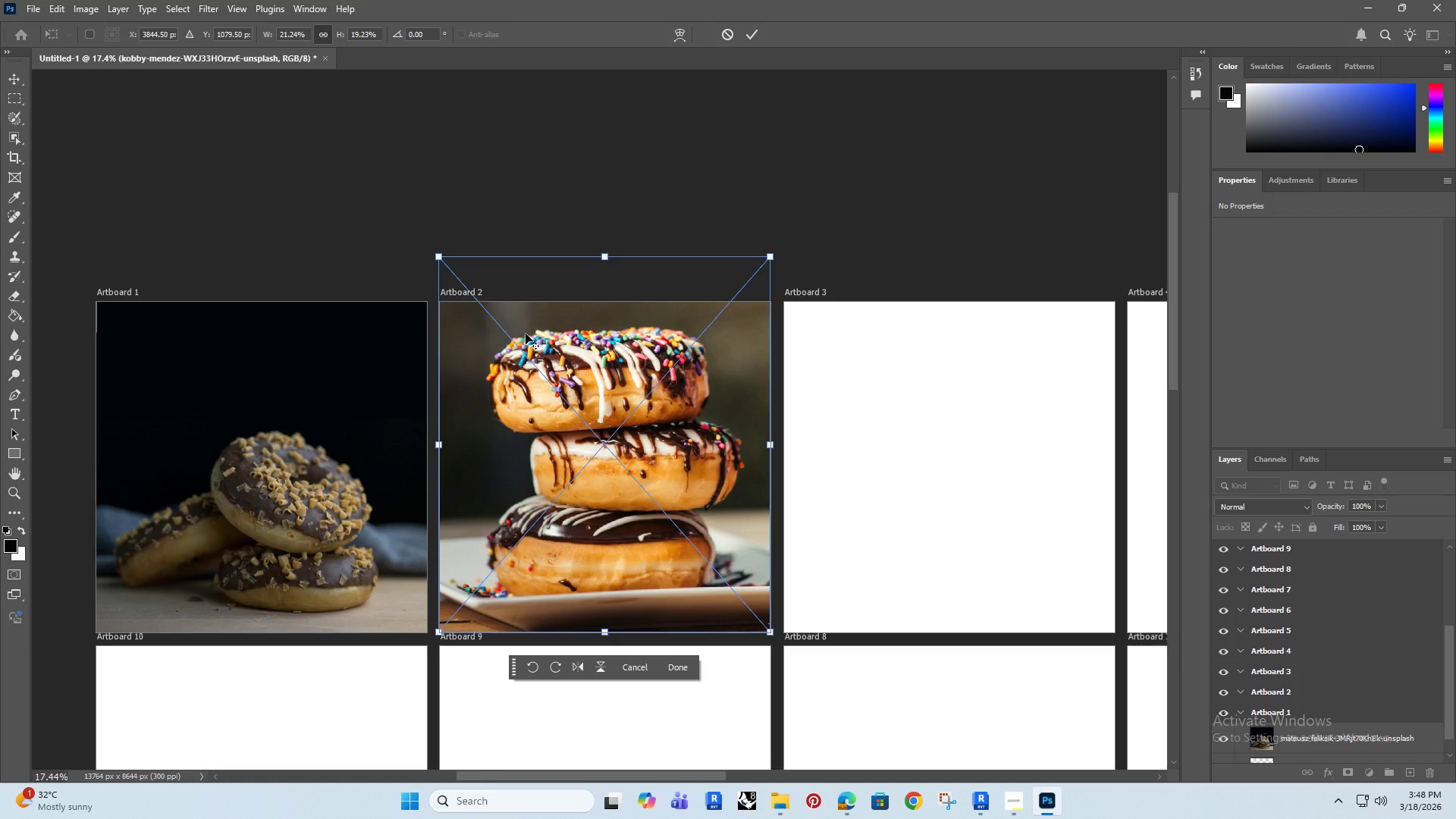 
scroll: coordinate [573, 364], scroll_direction: up, amount: 11.0
 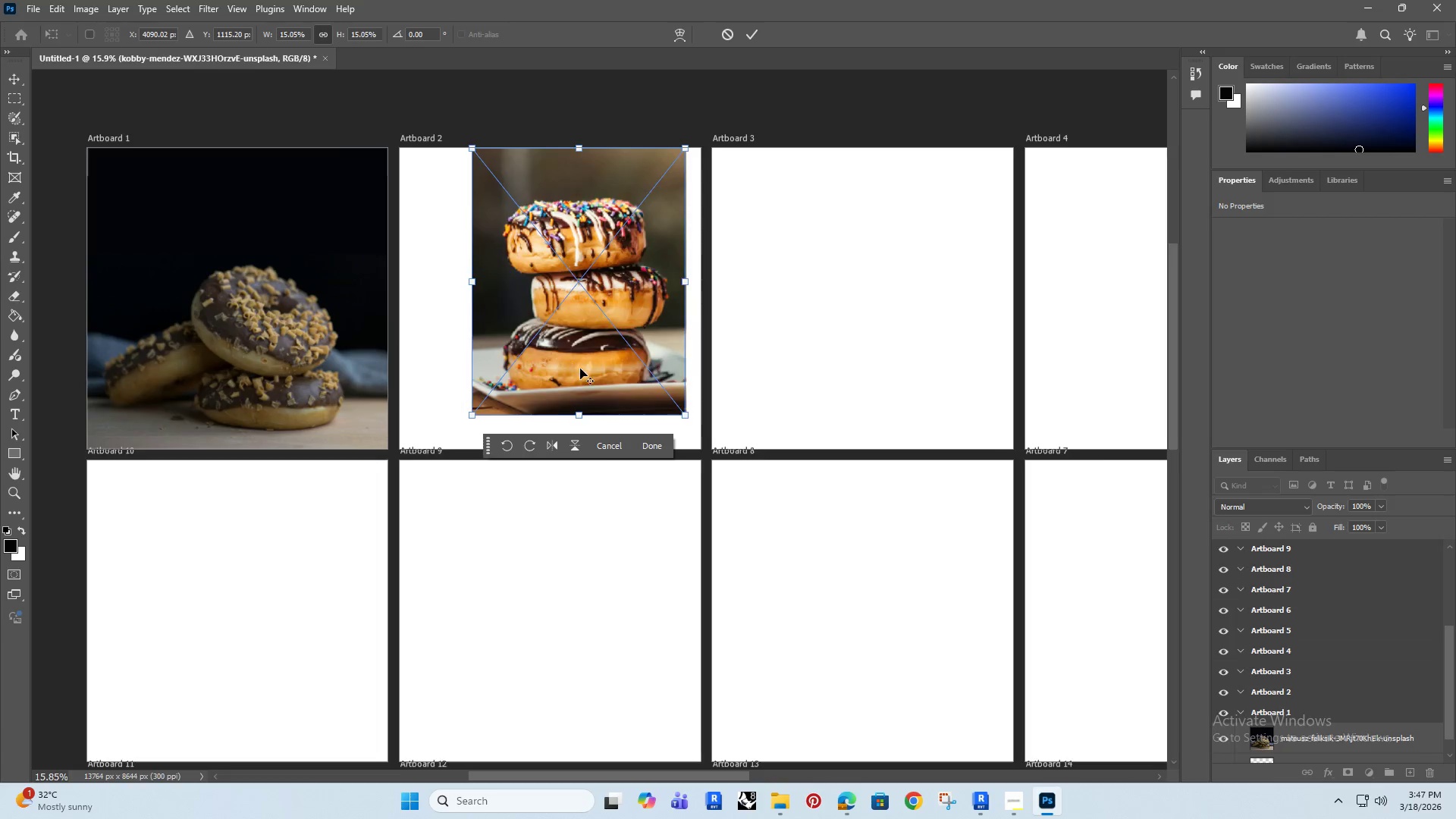 
left_click_drag(start_coordinate=[616, 342], to_coordinate=[629, 377])
 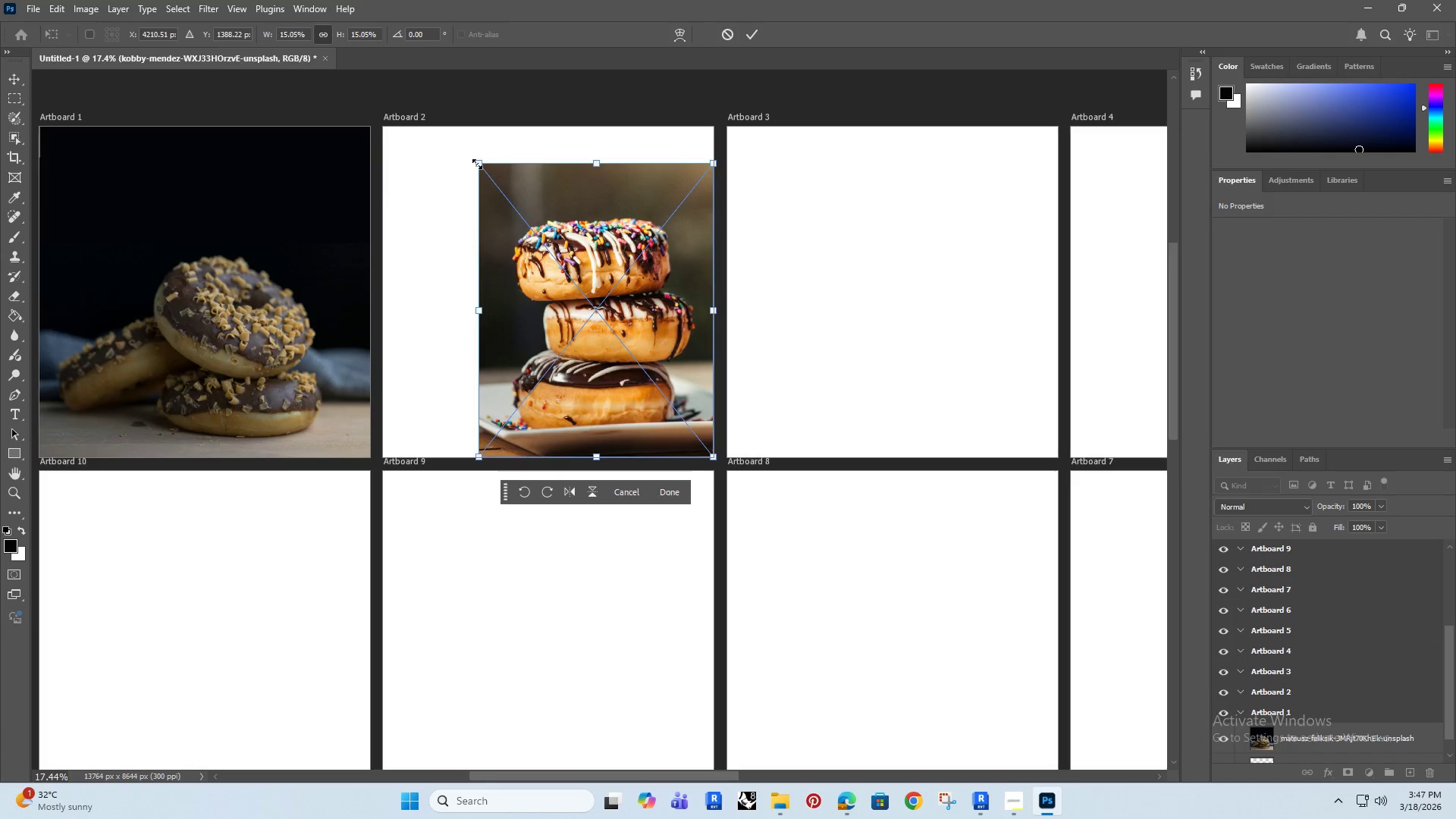 
left_click_drag(start_coordinate=[477, 164], to_coordinate=[332, 81])
 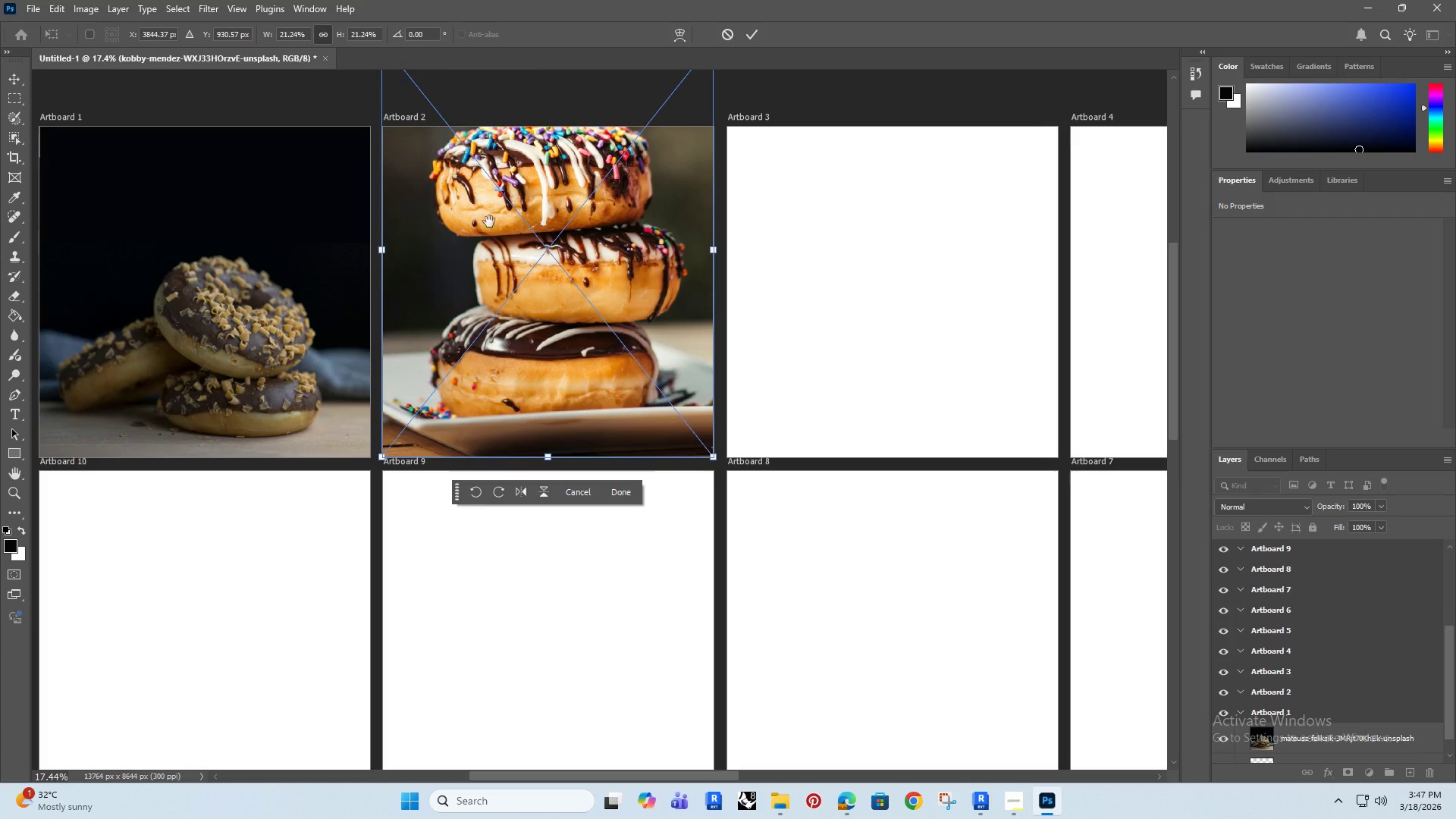 
hold_key(key=Space, duration=0.61)
 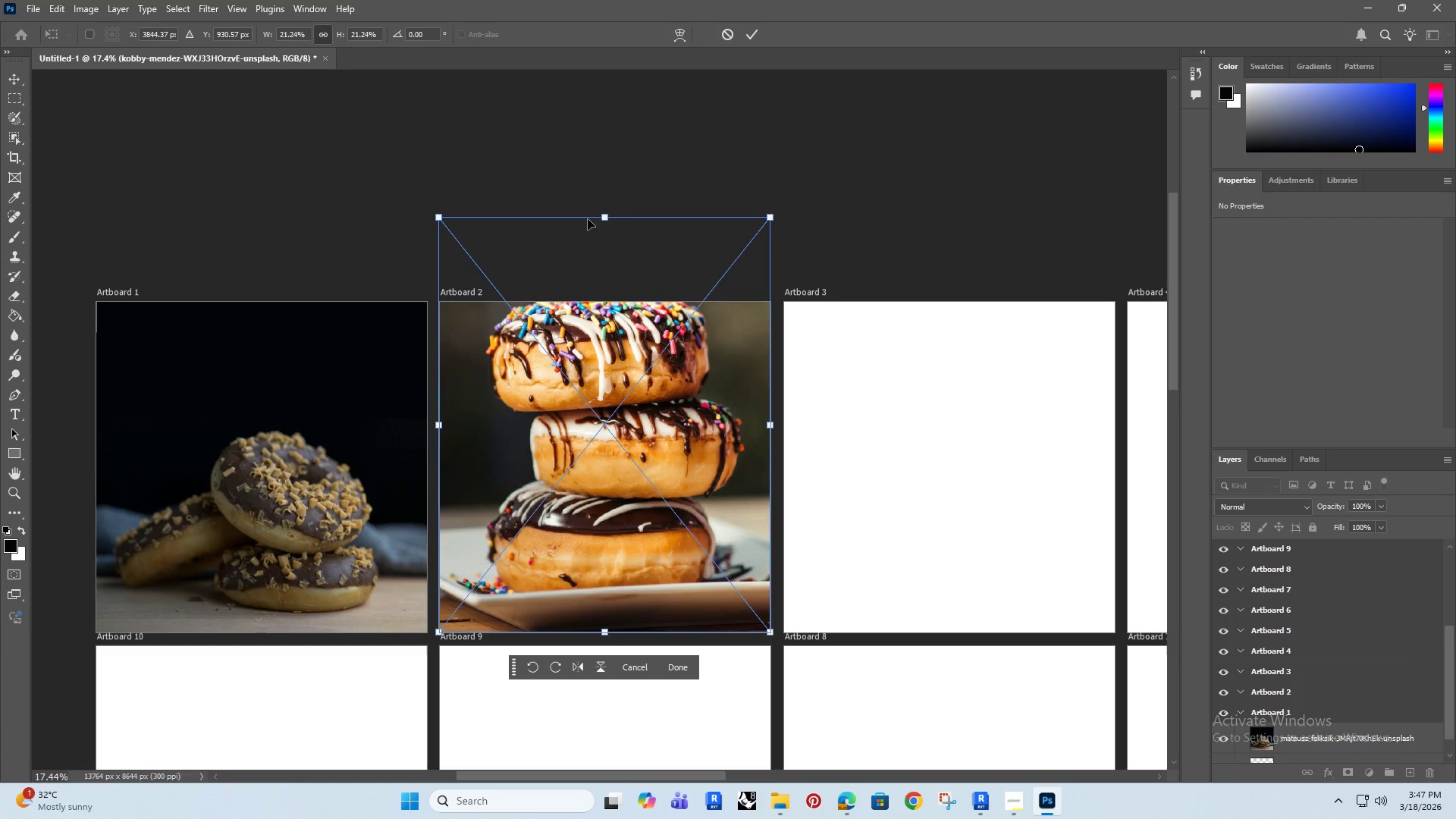 
left_click_drag(start_coordinate=[504, 258], to_coordinate=[561, 433])
 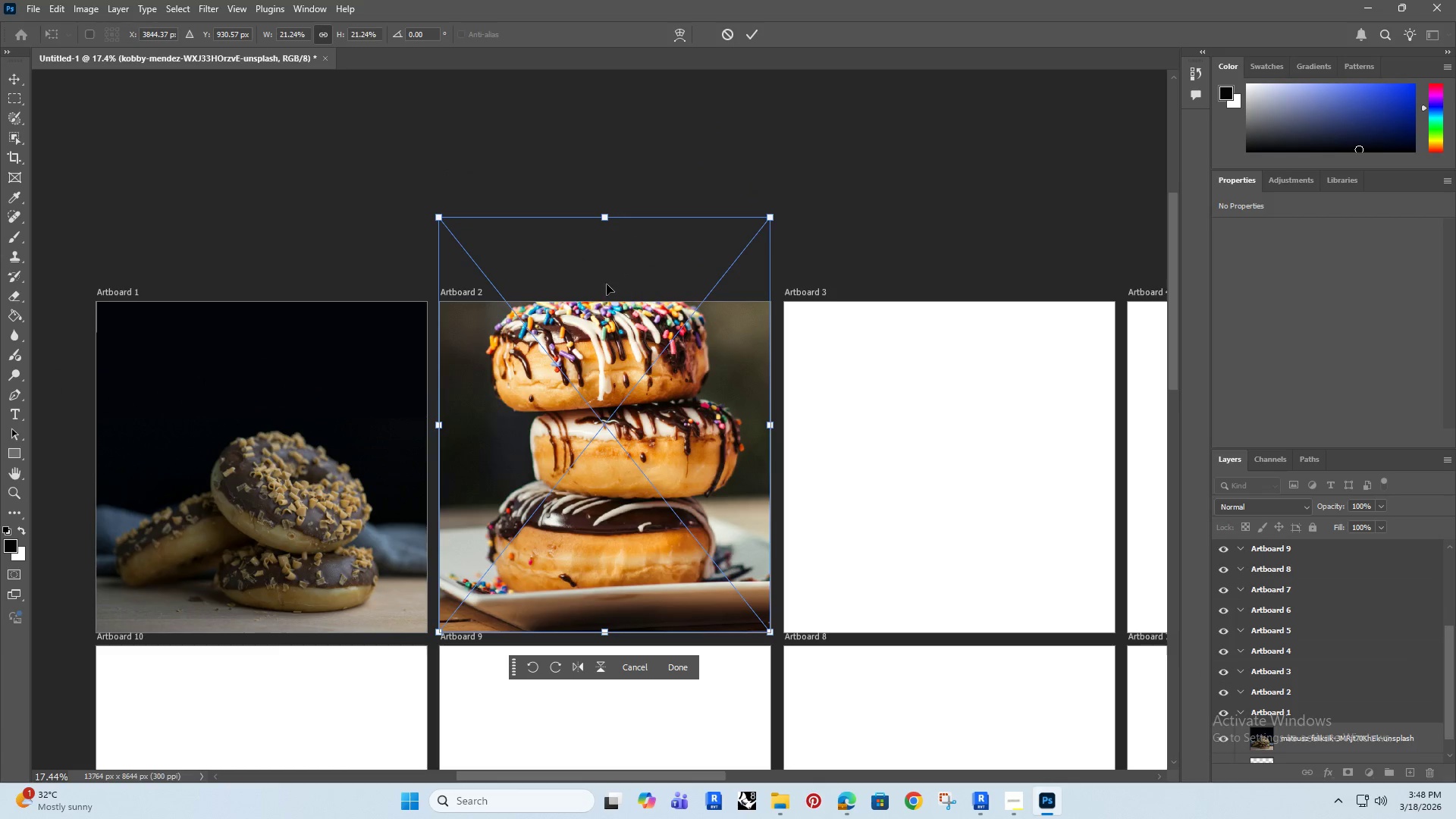 
left_click_drag(start_coordinate=[602, 214], to_coordinate=[601, 253])
 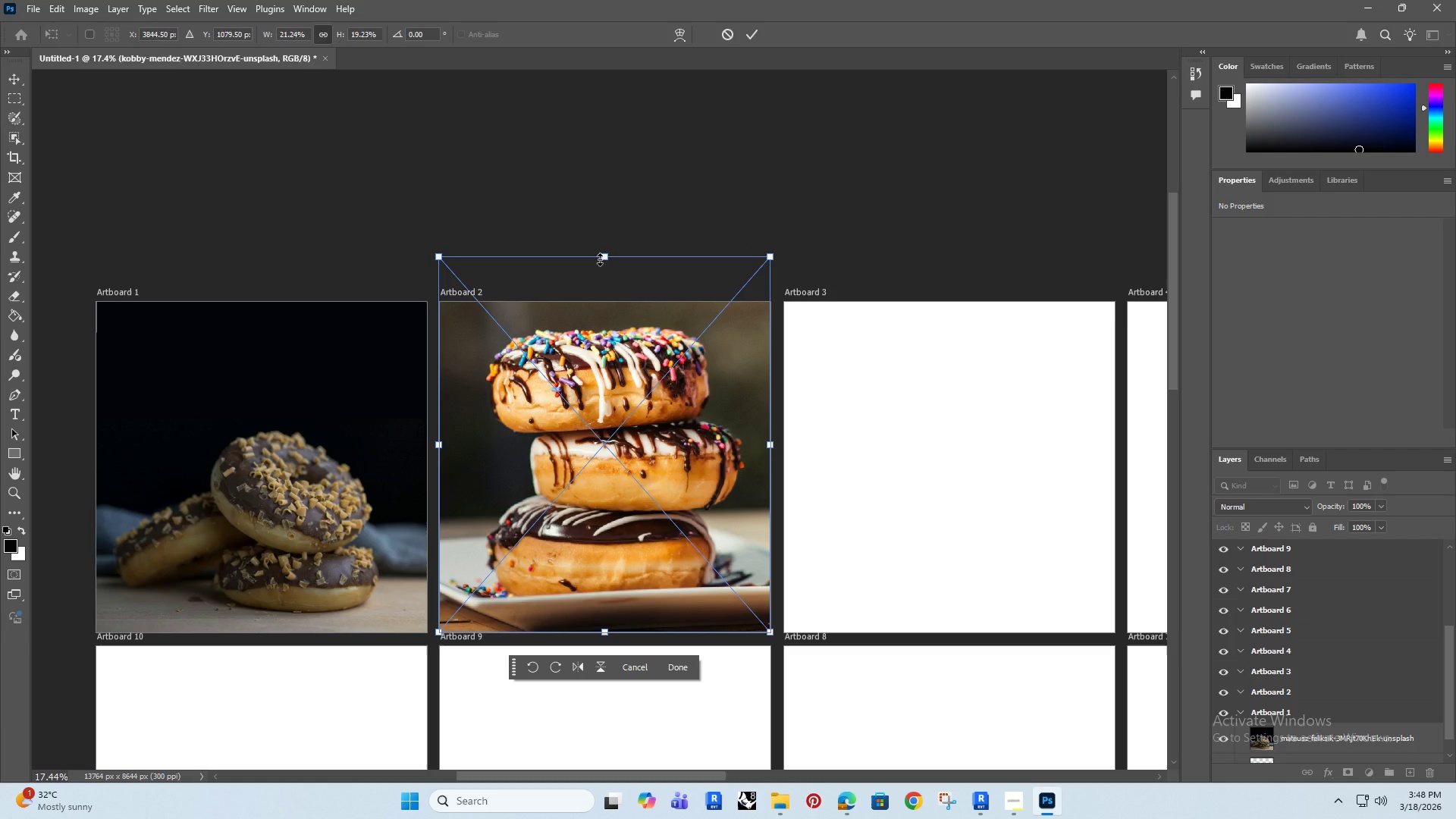 
hold_key(key=ShiftRight, duration=1.5)
 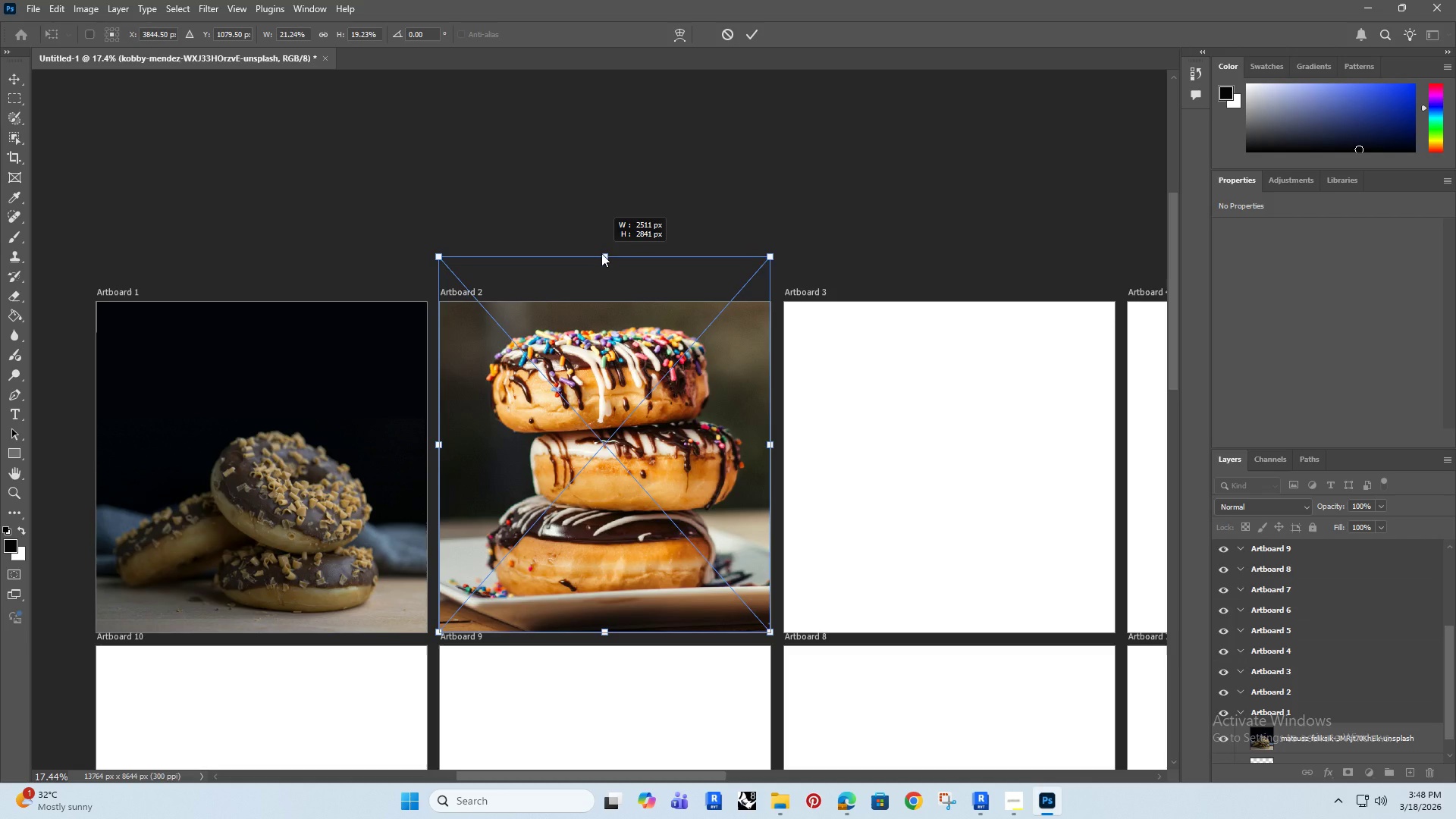 
hold_key(key=ShiftRight, duration=1.14)
 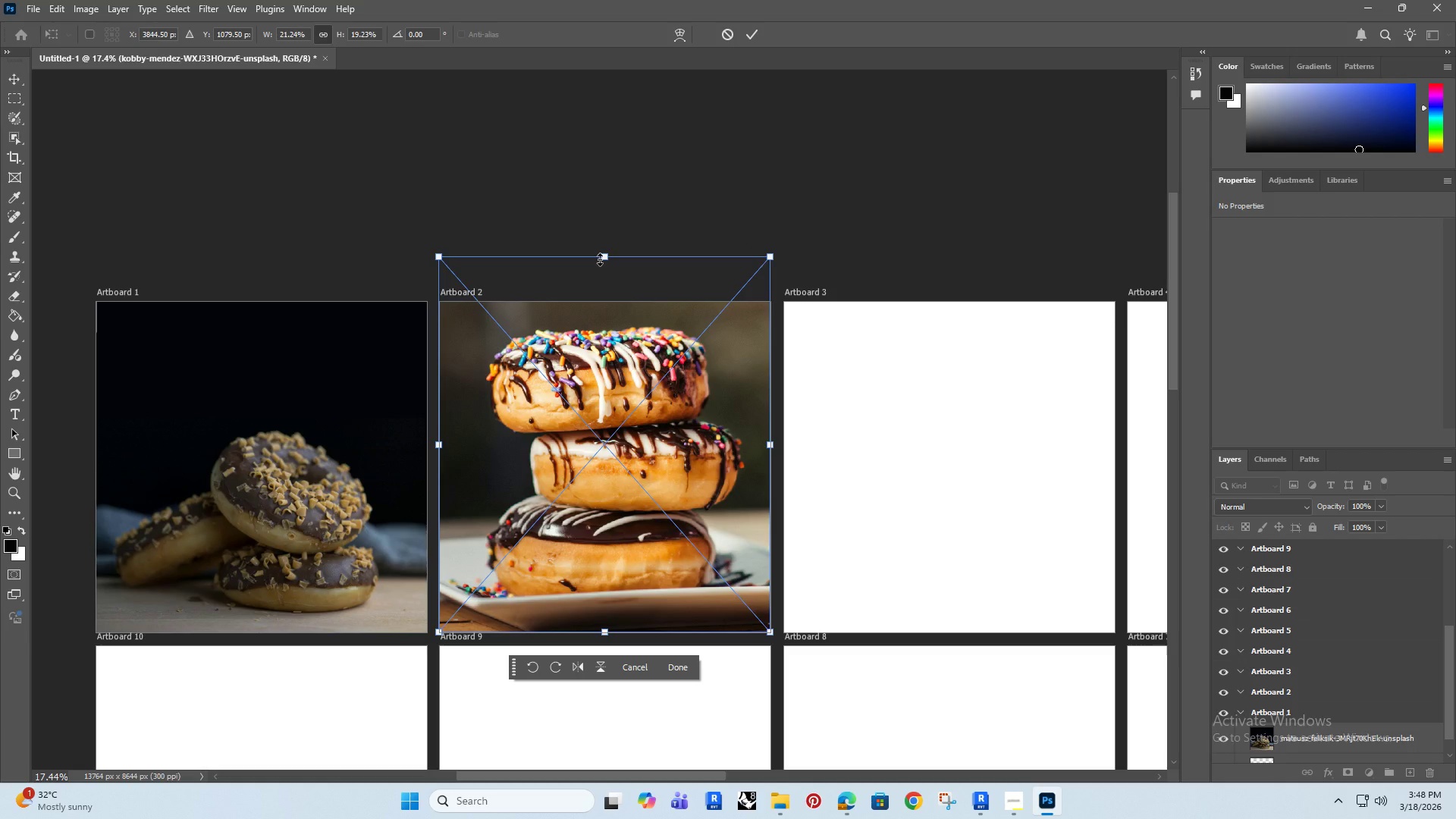 
hold_key(key=AltRight, duration=1.5)
scroll: coordinate [526, 334], scroll_direction: down, amount: 3.0
 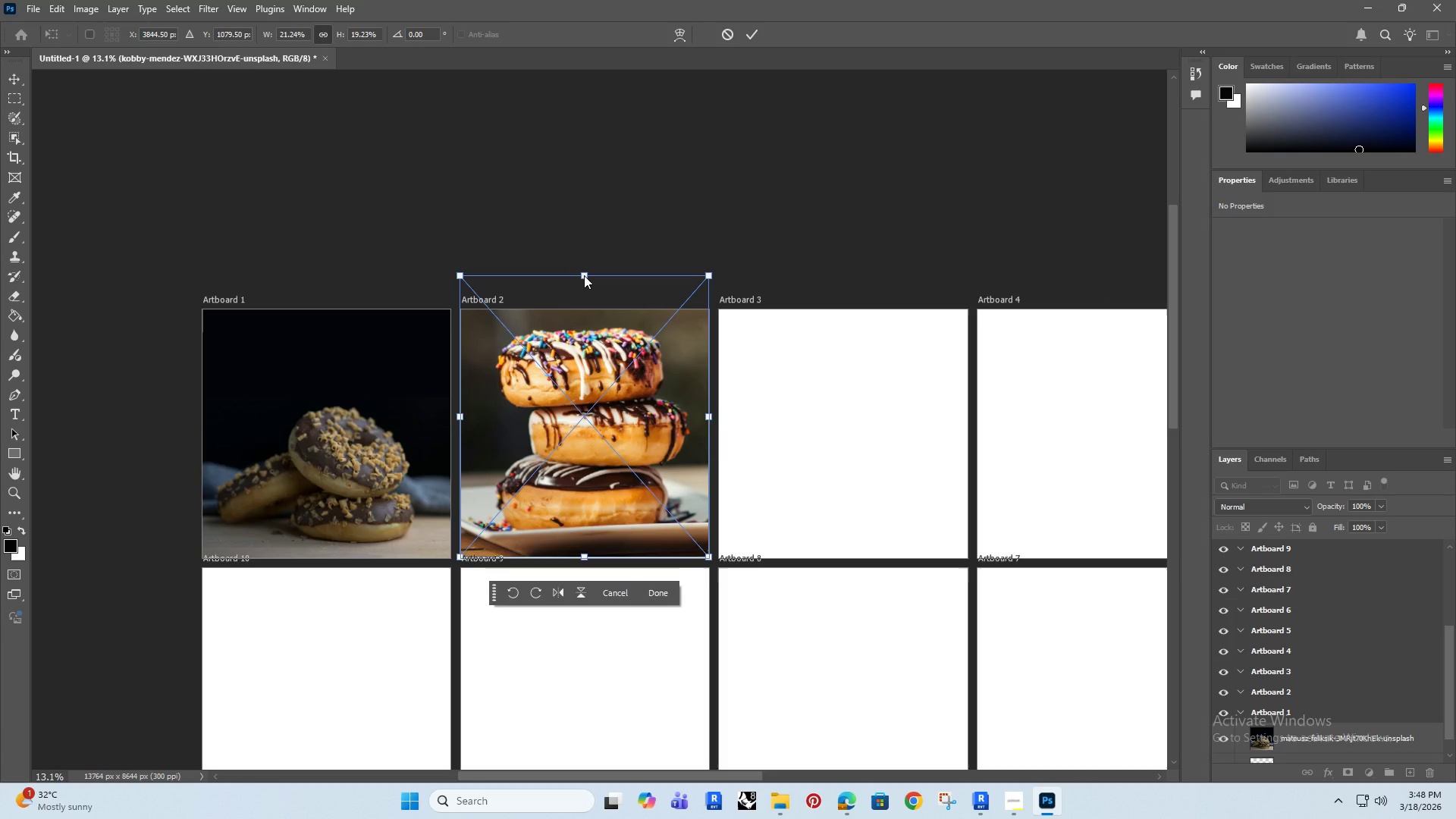 
left_click_drag(start_coordinate=[584, 275], to_coordinate=[585, 281])
 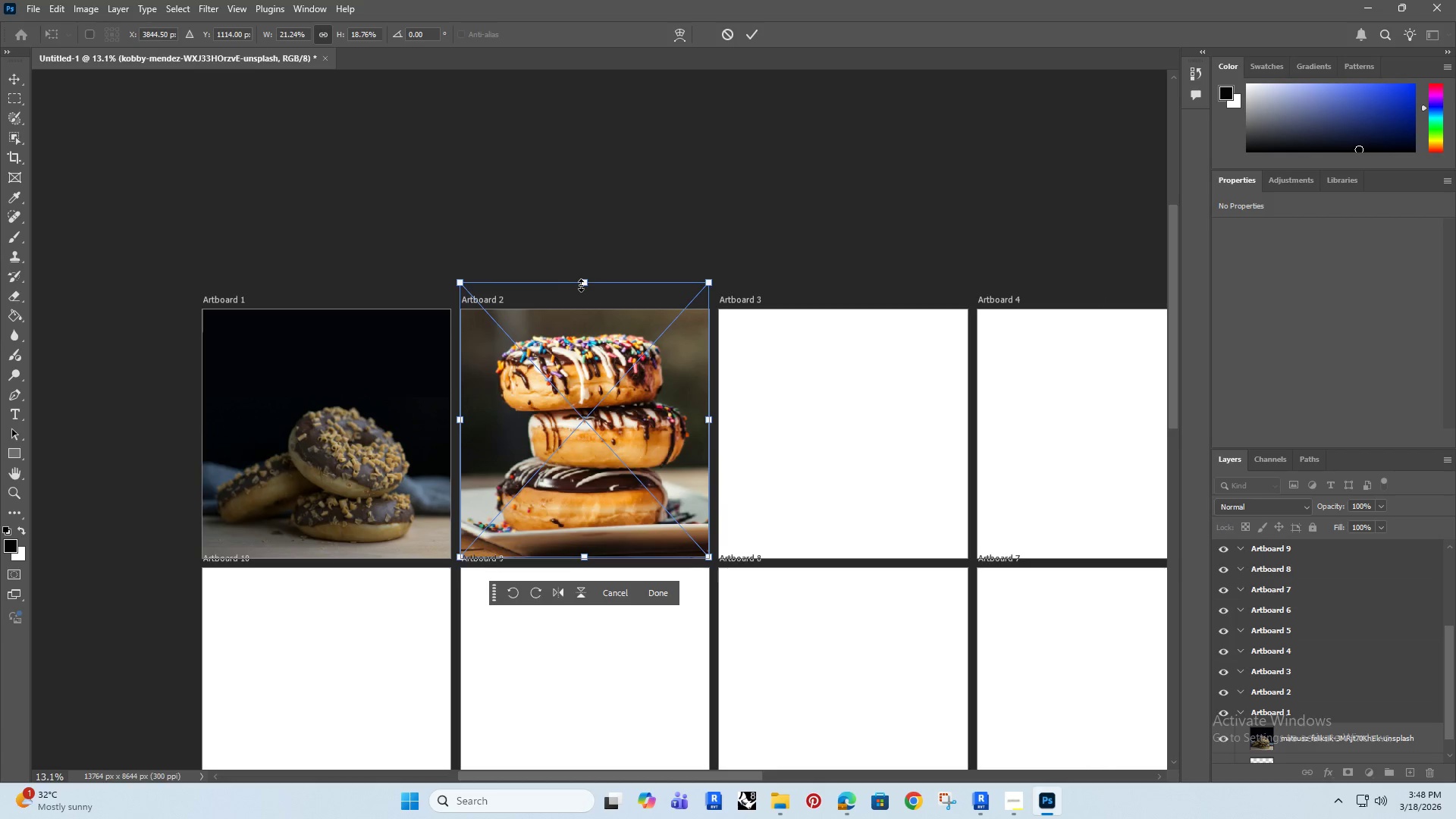 
hold_key(key=ShiftRight, duration=1.52)
 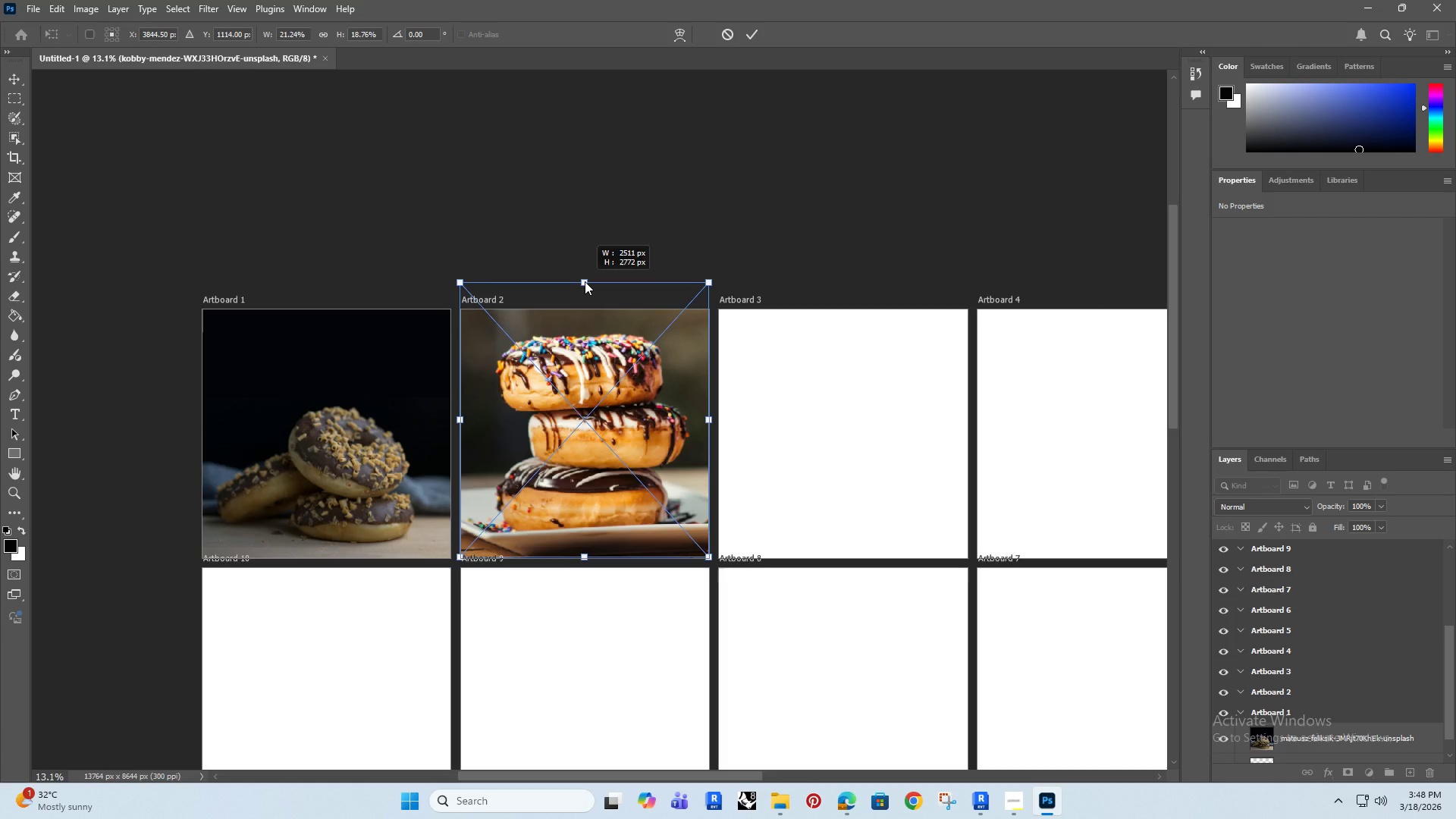 
key(Shift+ShiftRight)
 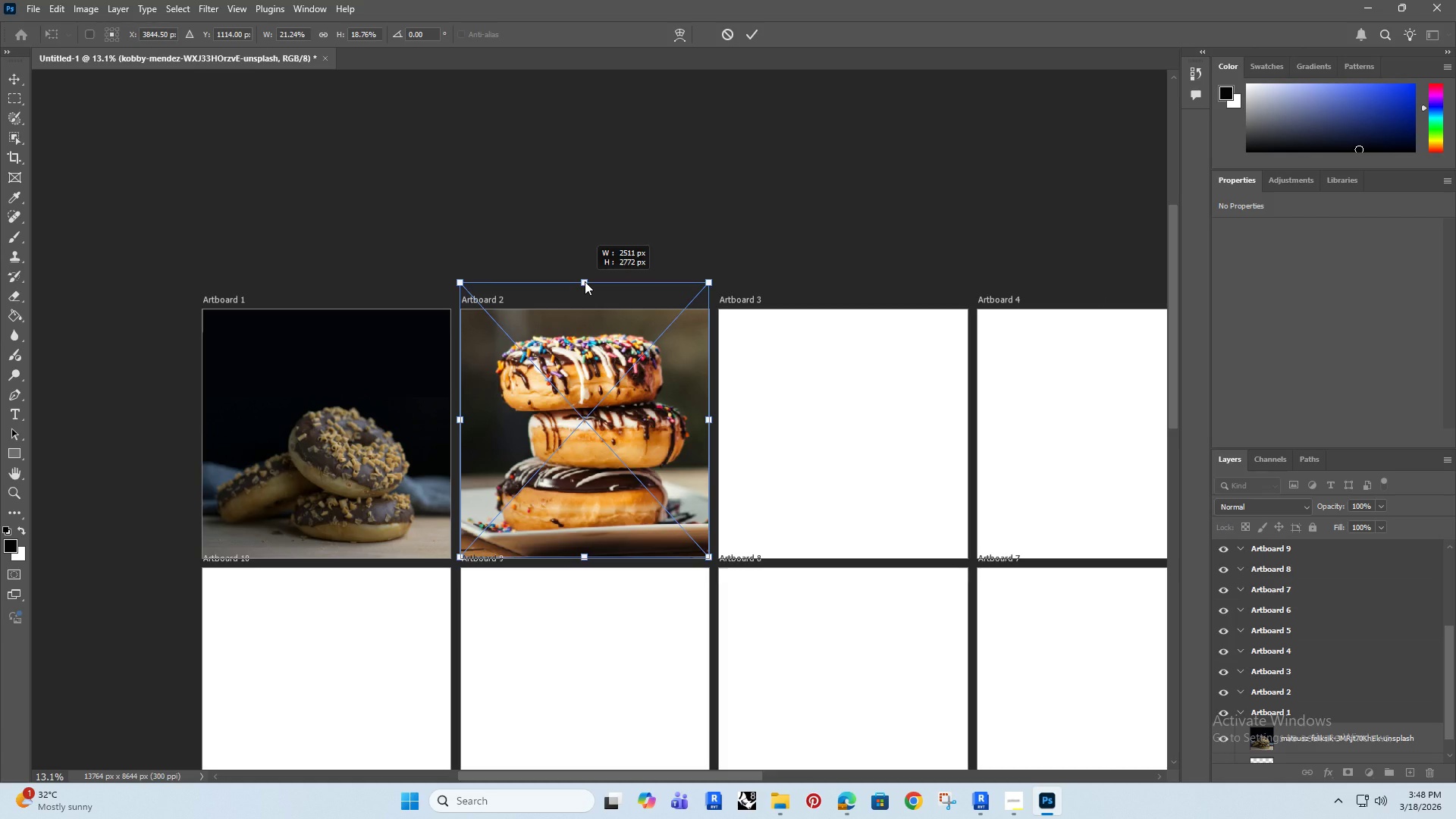 
key(Shift+ShiftRight)
 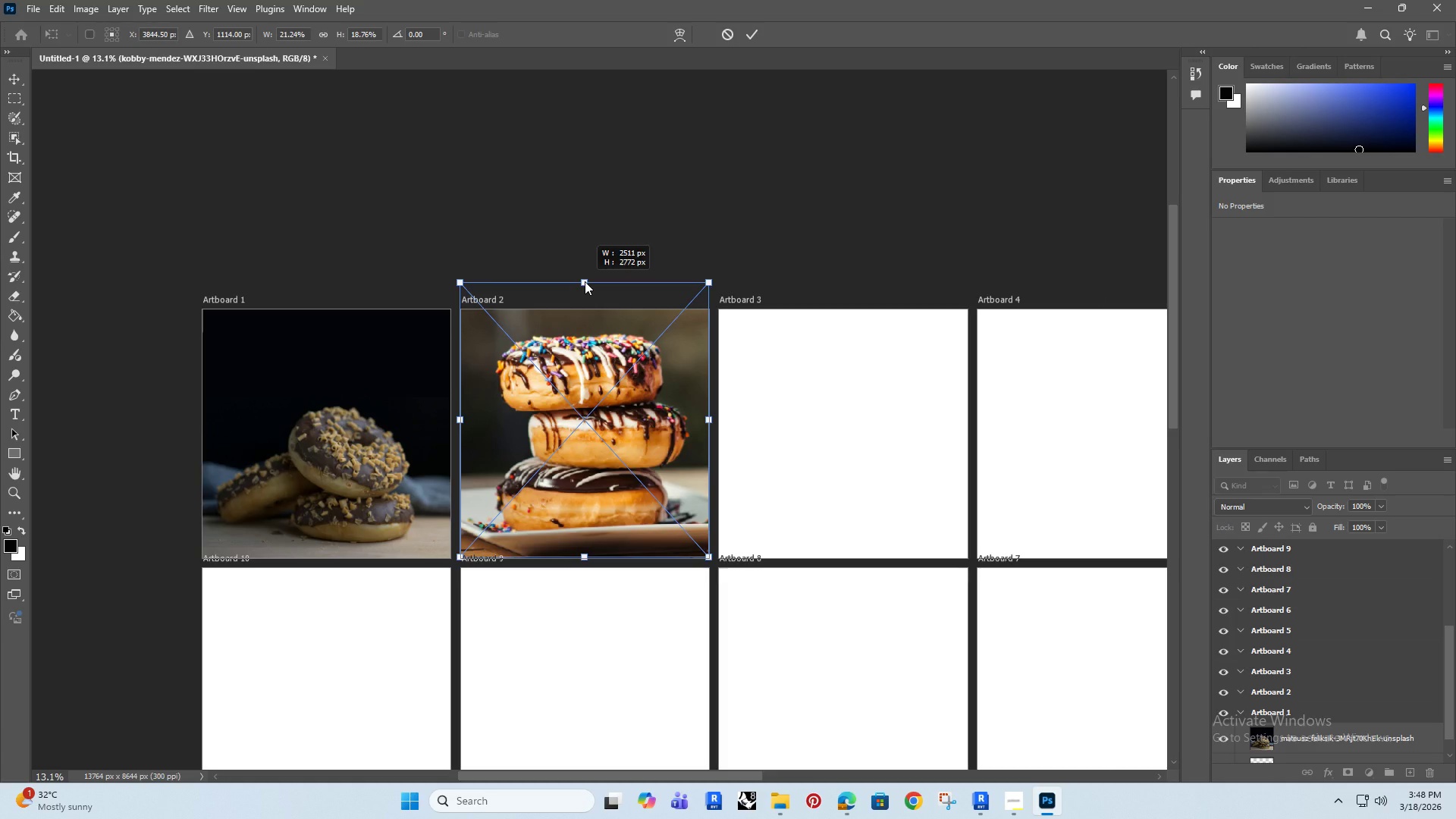 
key(Shift+ShiftRight)
 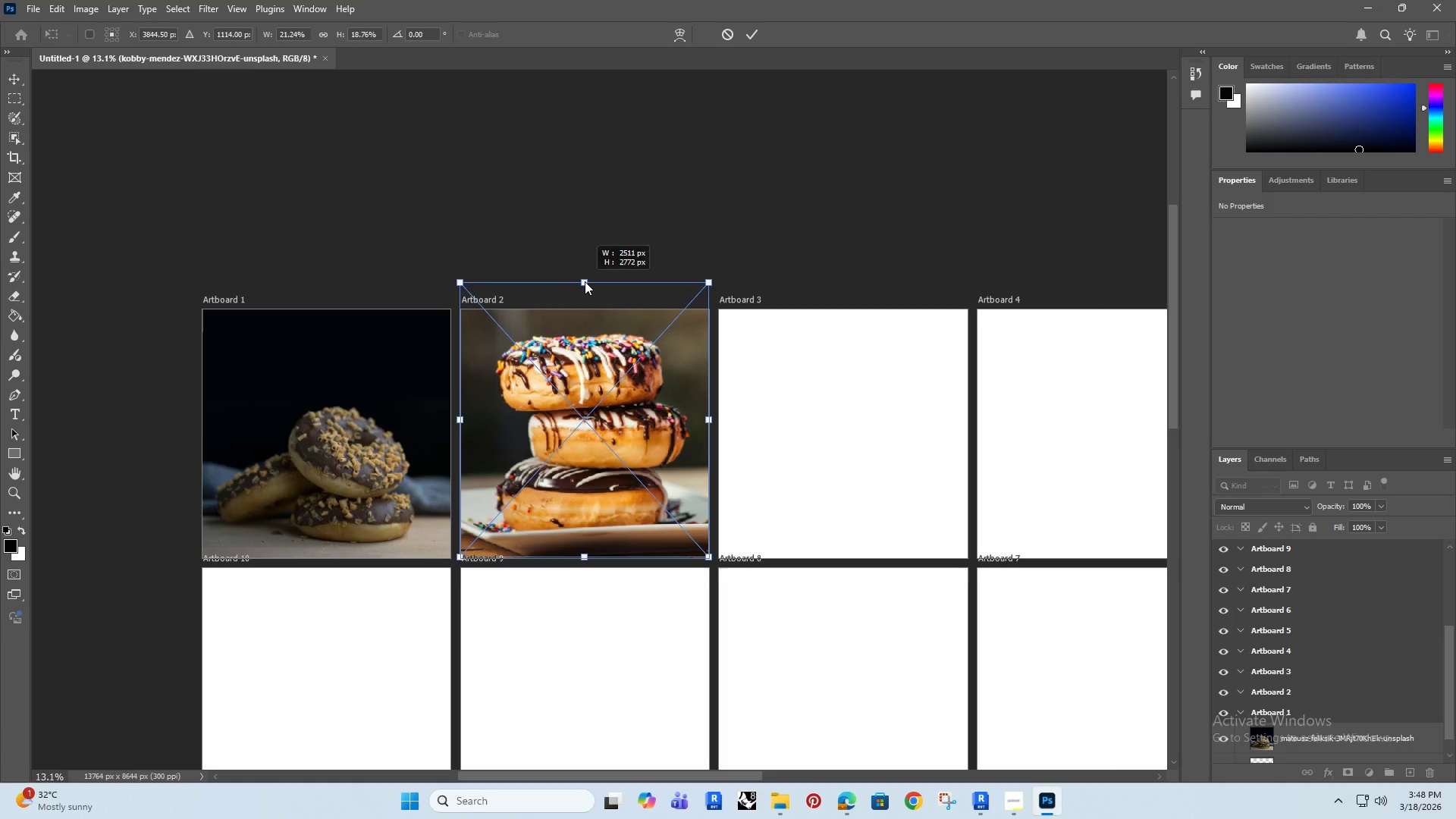 
key(Shift+ShiftRight)
 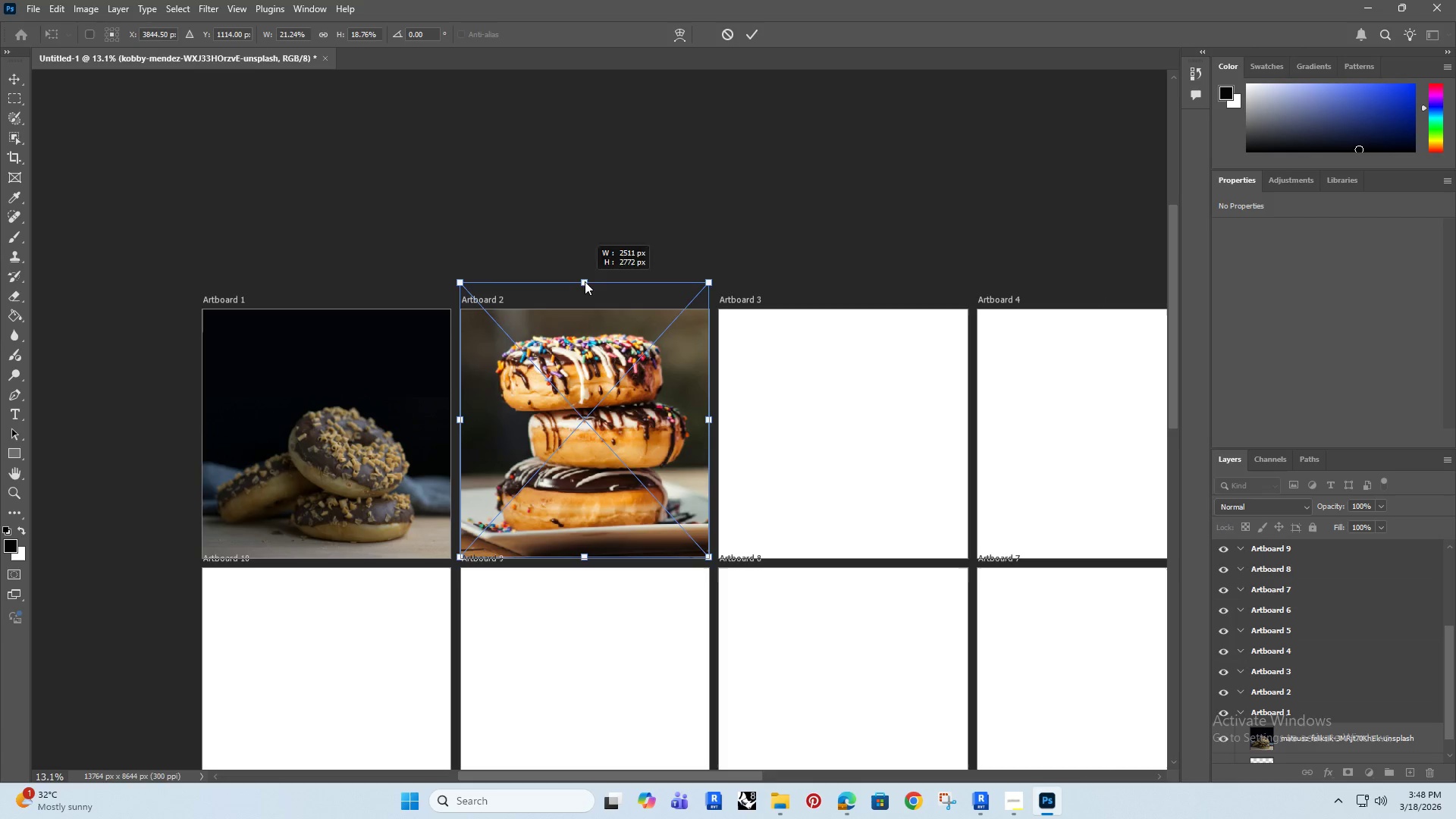 
key(Shift+ShiftRight)
 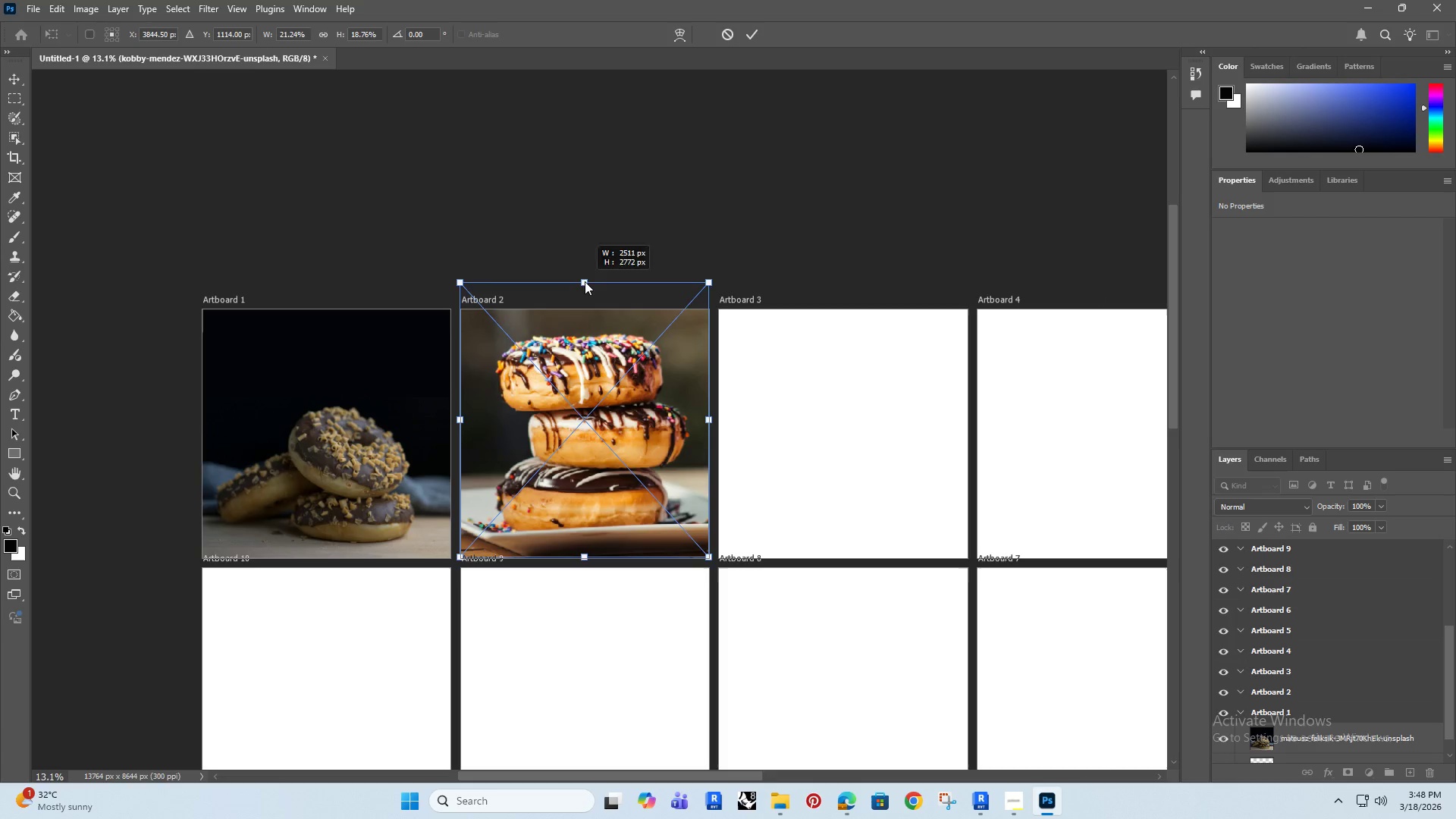 
key(Shift+ShiftRight)
 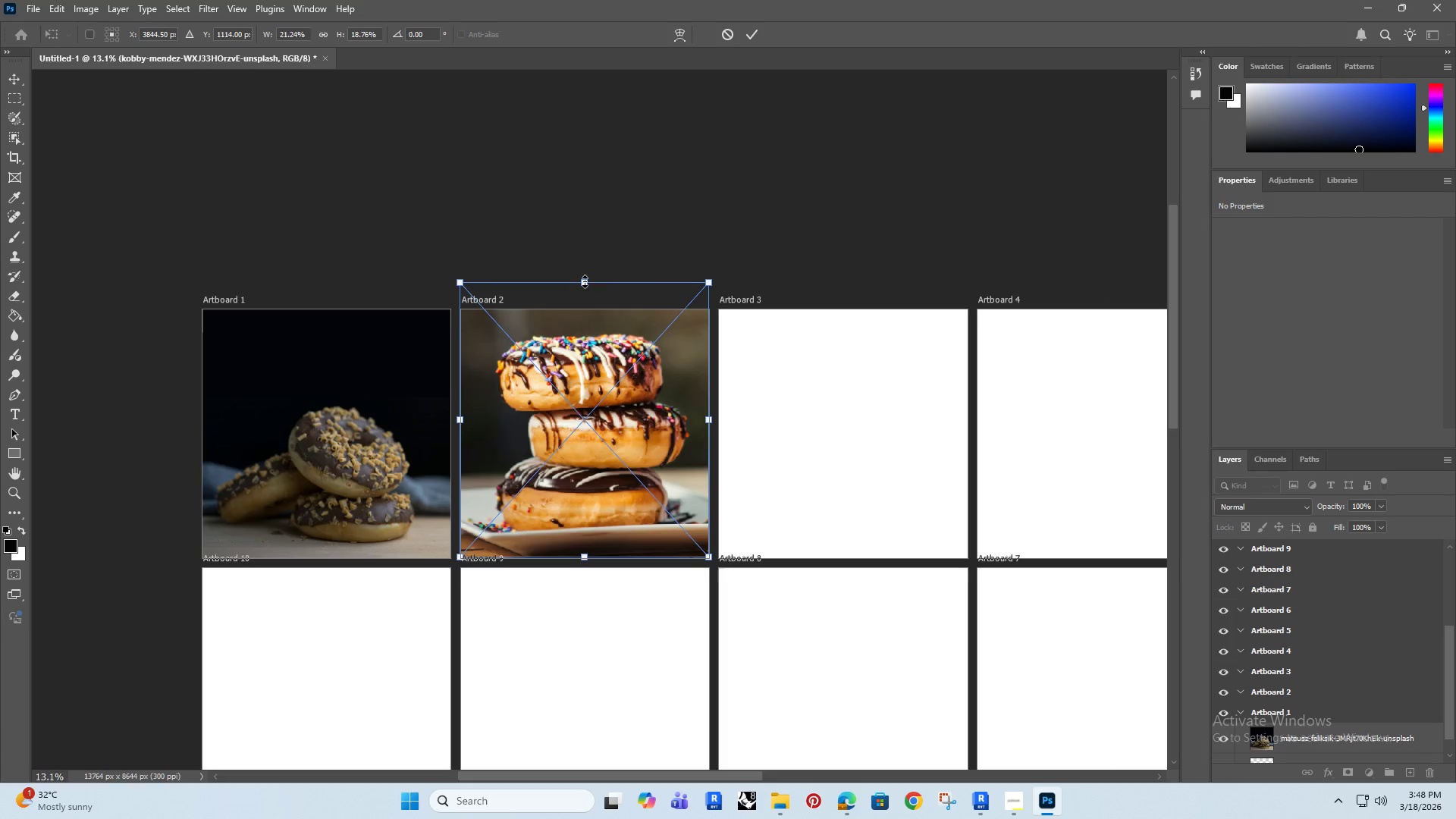 
key(Shift+ShiftRight)
 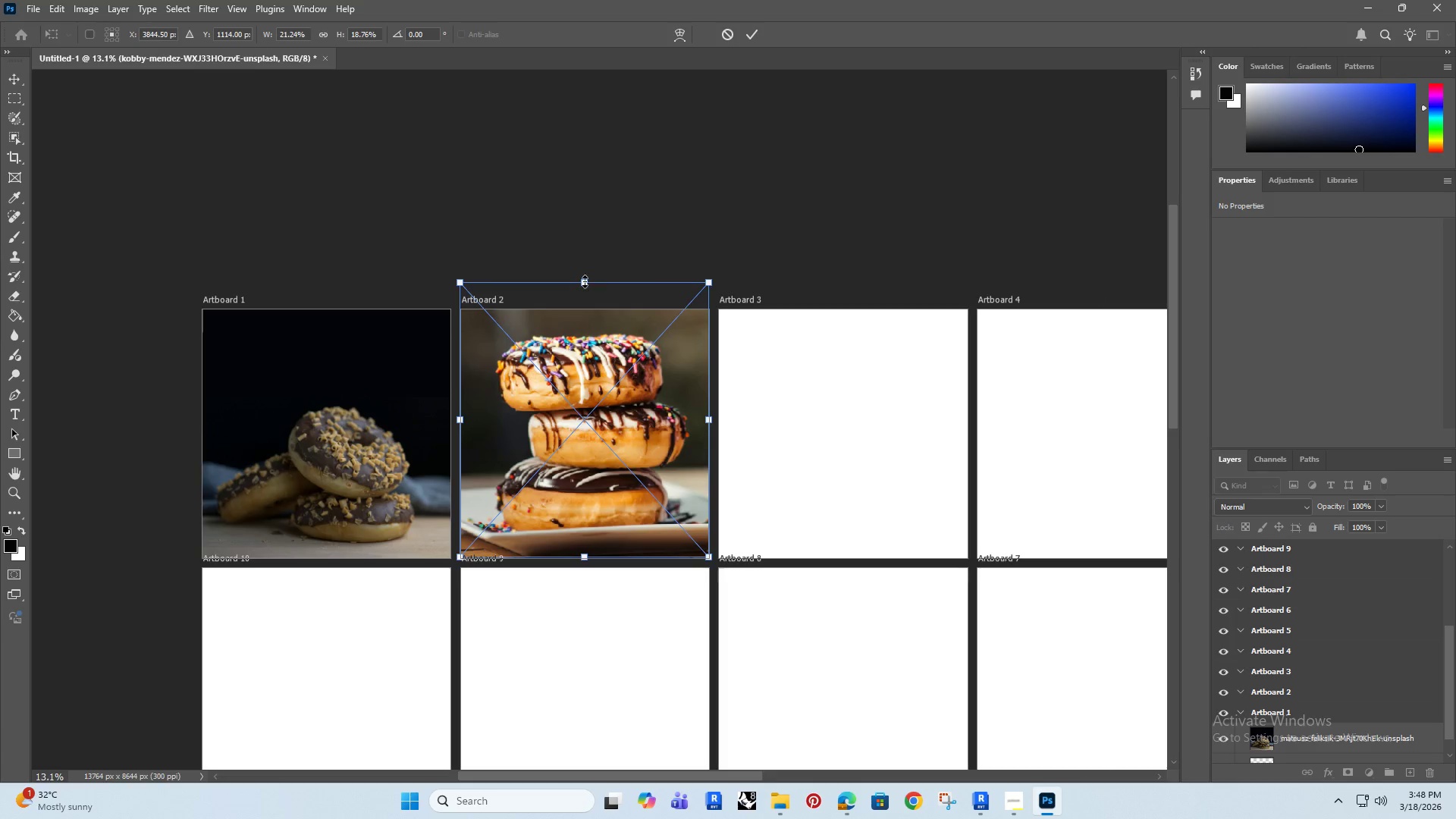 
key(Shift+ShiftRight)
 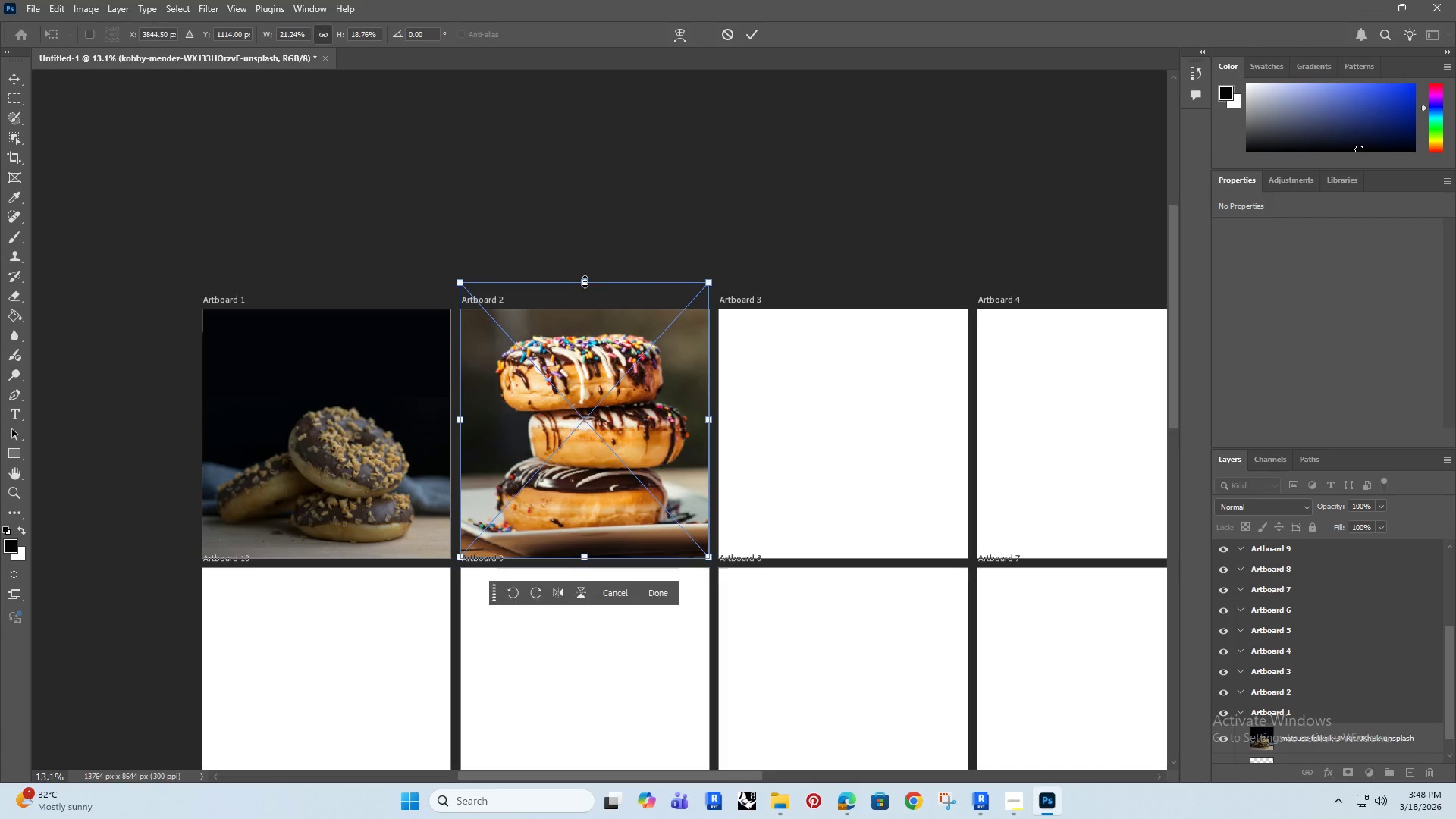 
key(Shift+ShiftRight)
 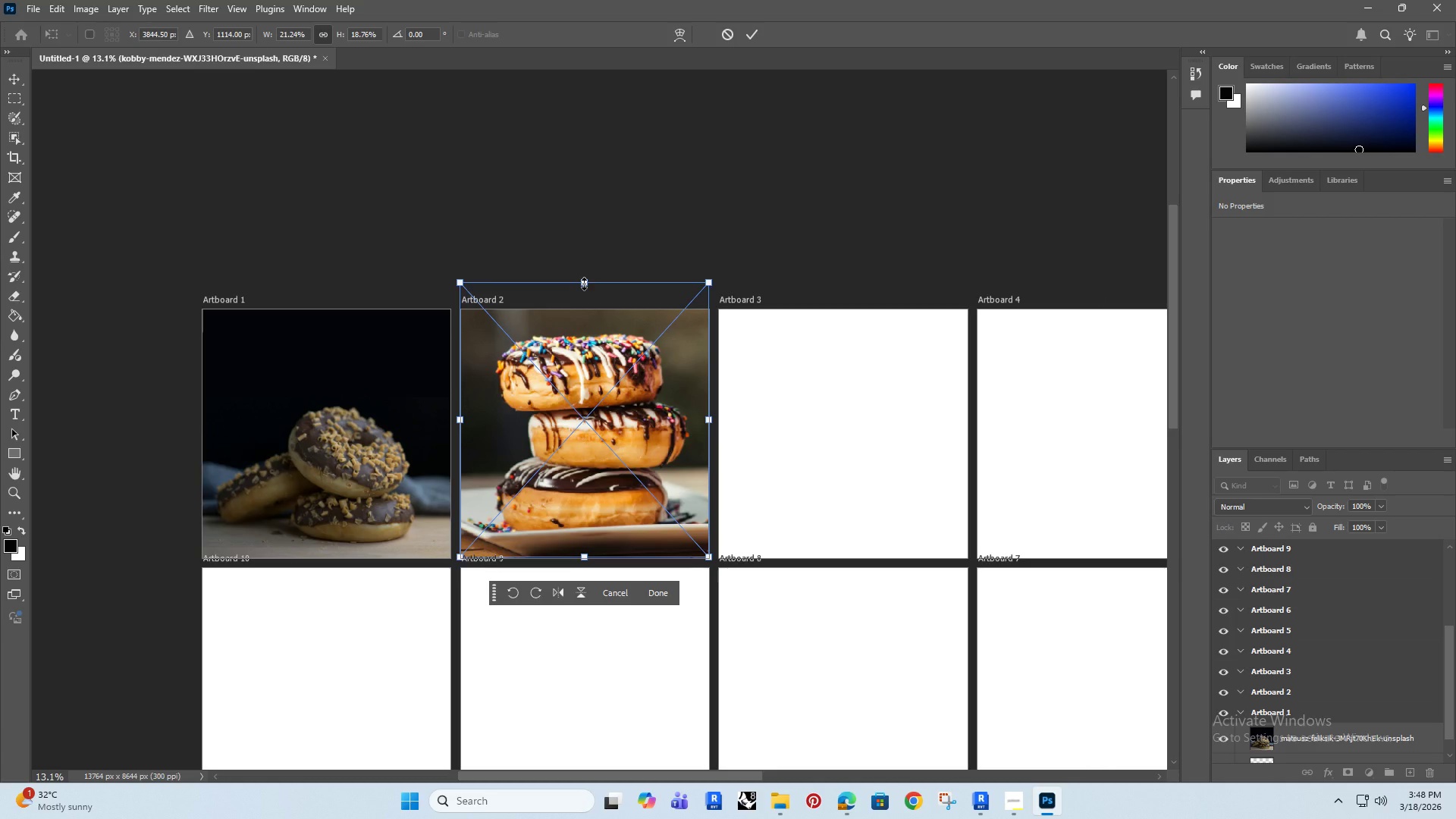 
hold_key(key=AltRight, duration=0.64)
scroll: coordinate [562, 297], scroll_direction: up, amount: 4.0
 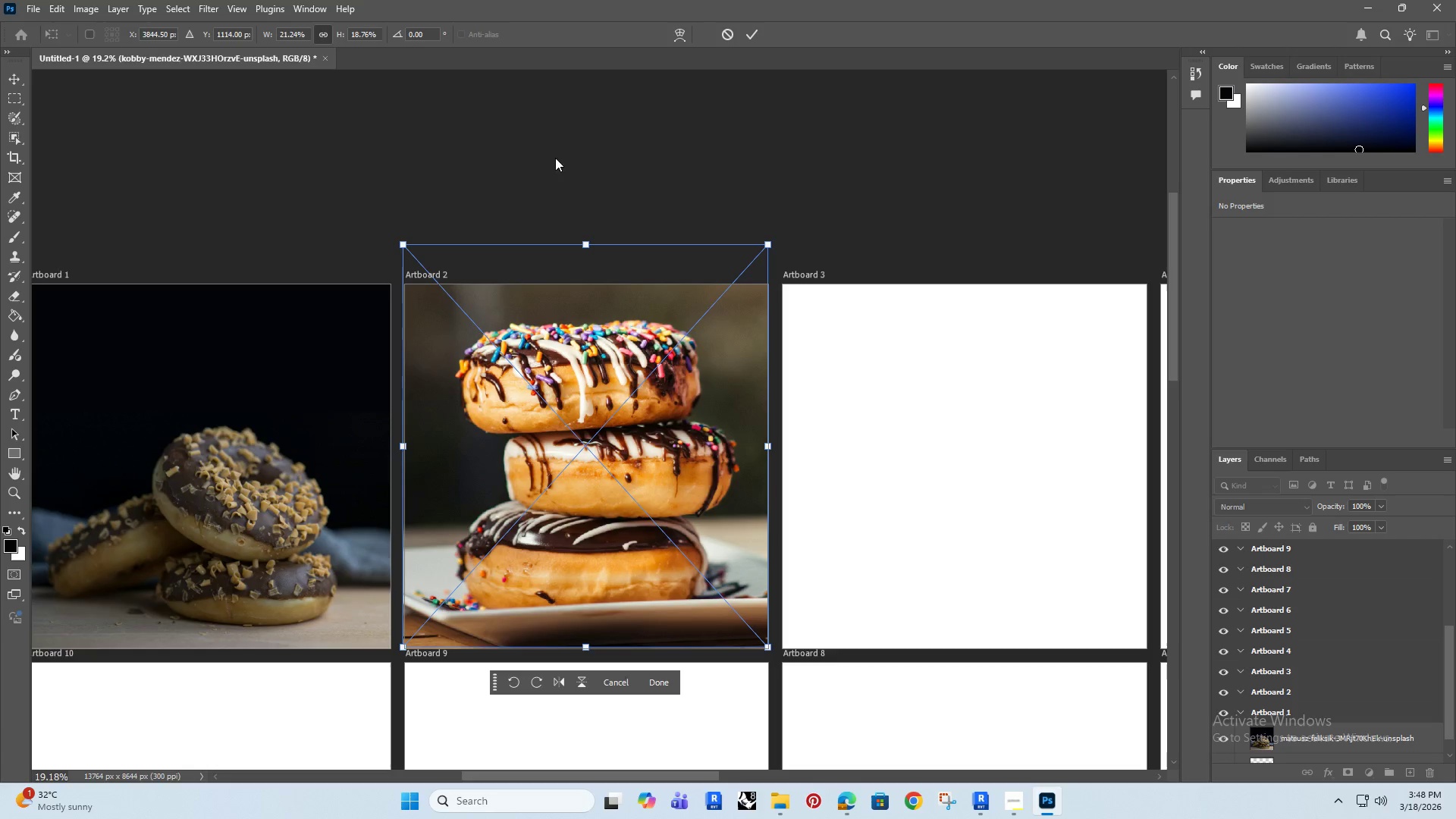 
left_click([526, 149])
 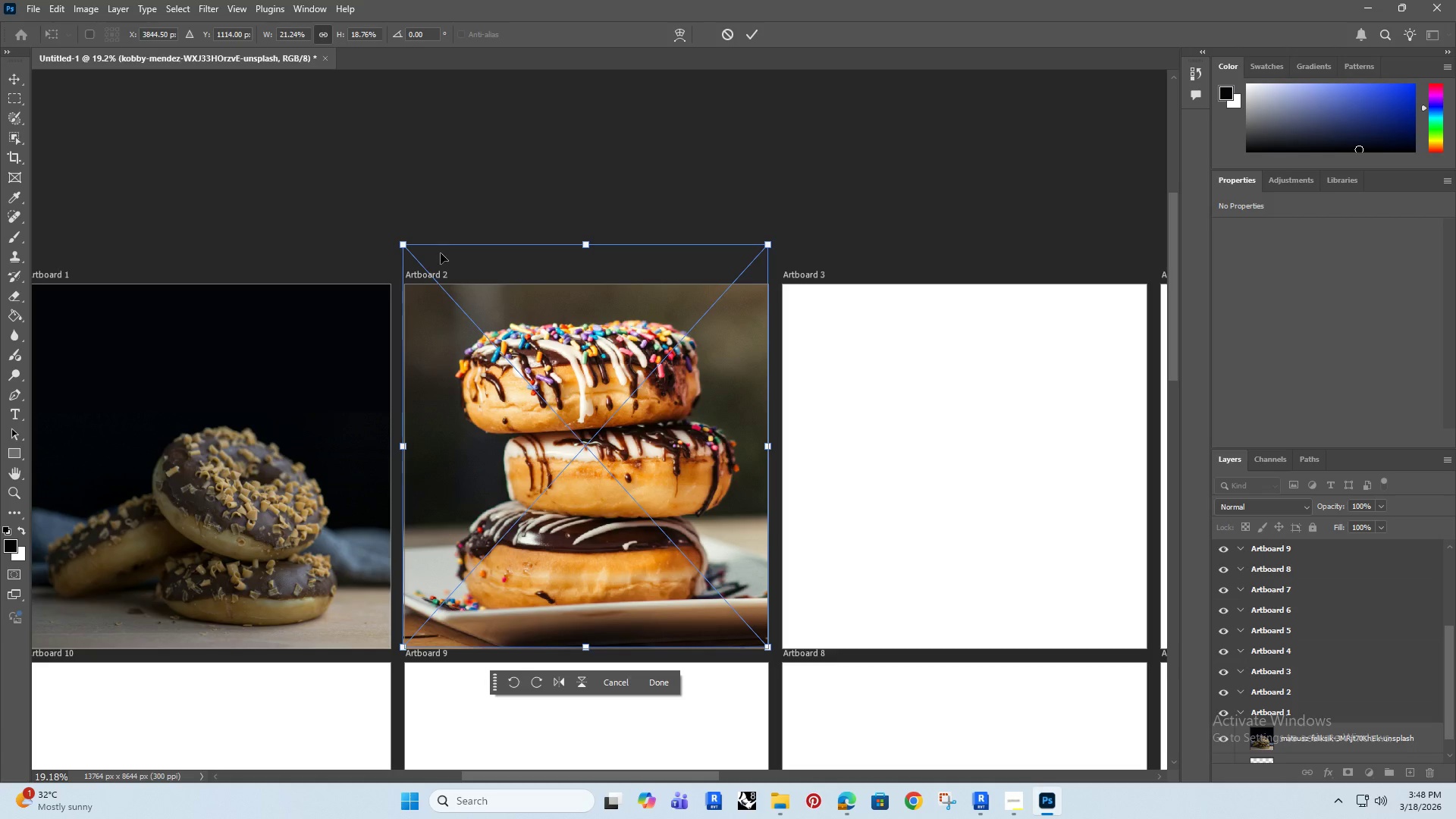 
hold_key(key=AltRight, duration=0.45)
scroll: coordinate [410, 271], scroll_direction: up, amount: 4.0
 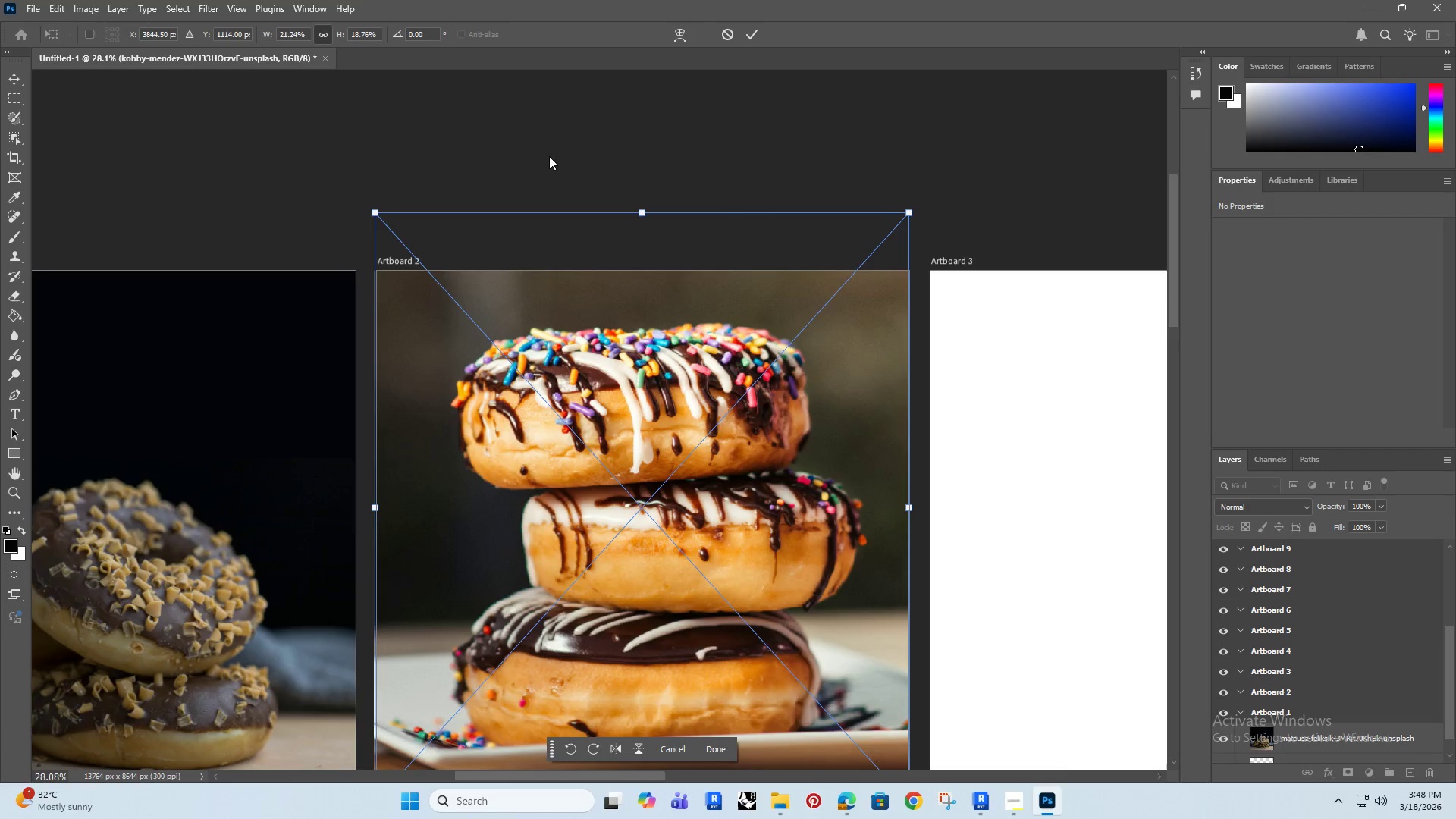 
left_click([500, 149])
 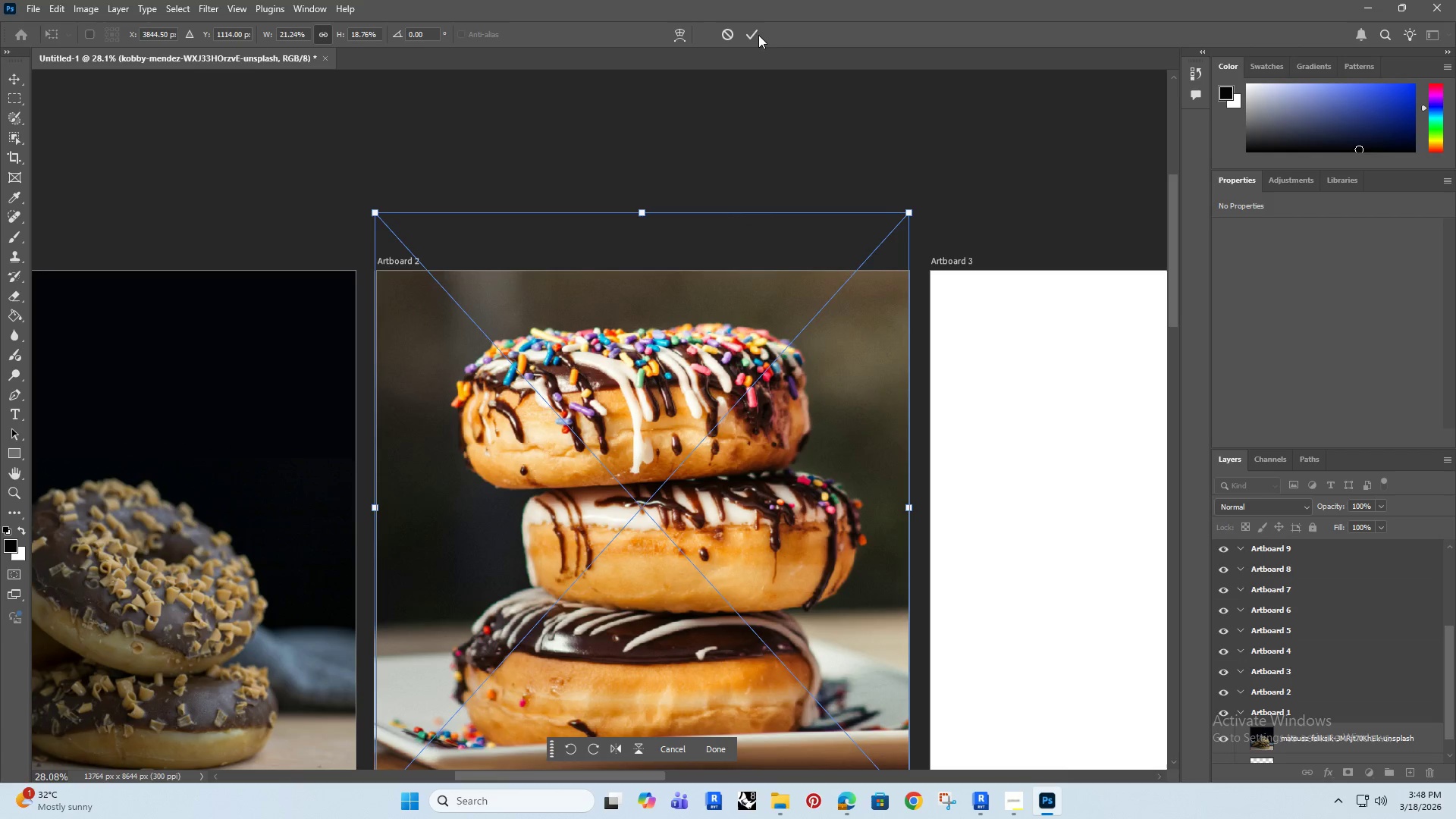 
left_click([595, 124])
 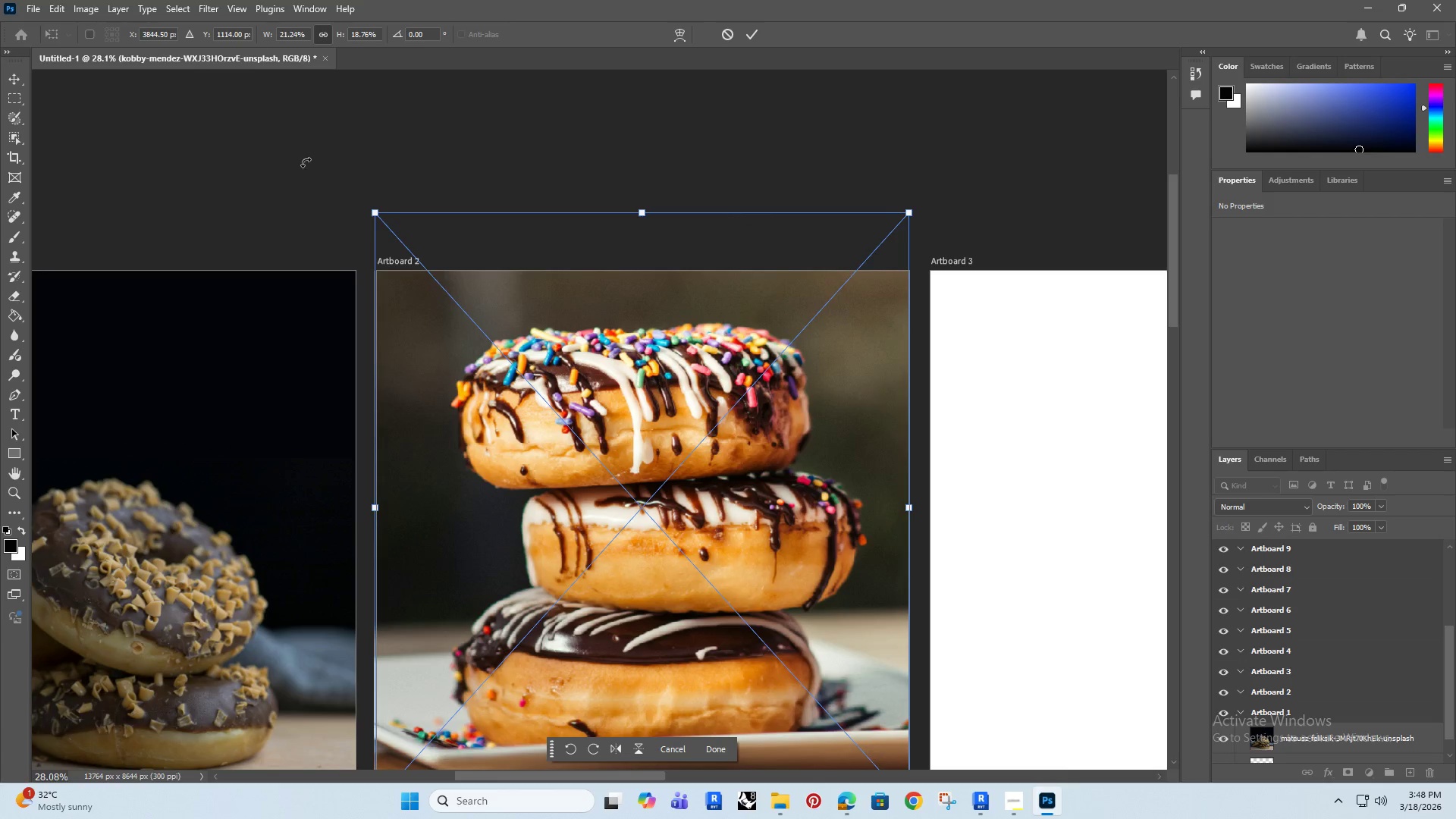 
left_click([306, 162])
 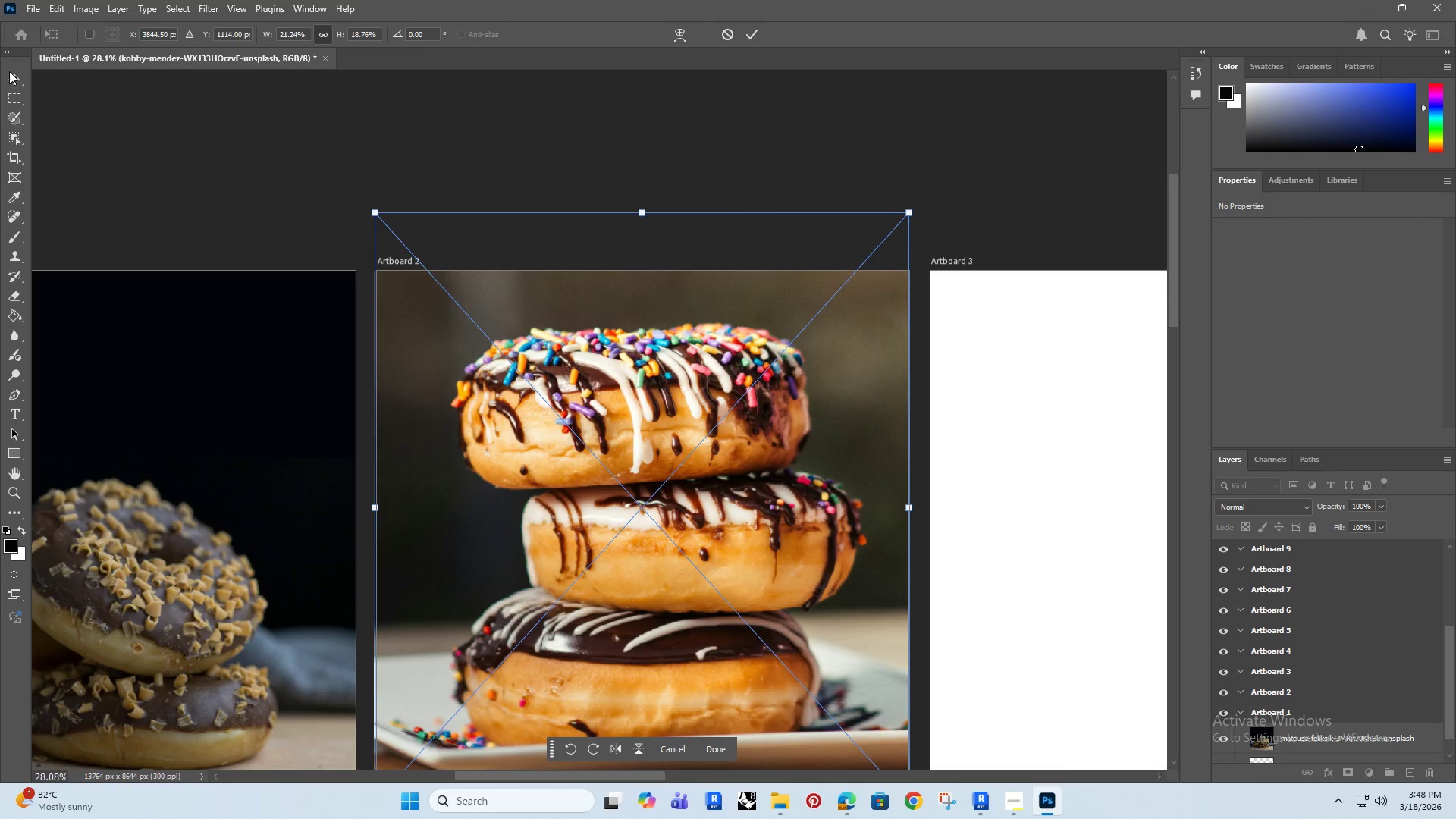 
left_click([7, 80])
 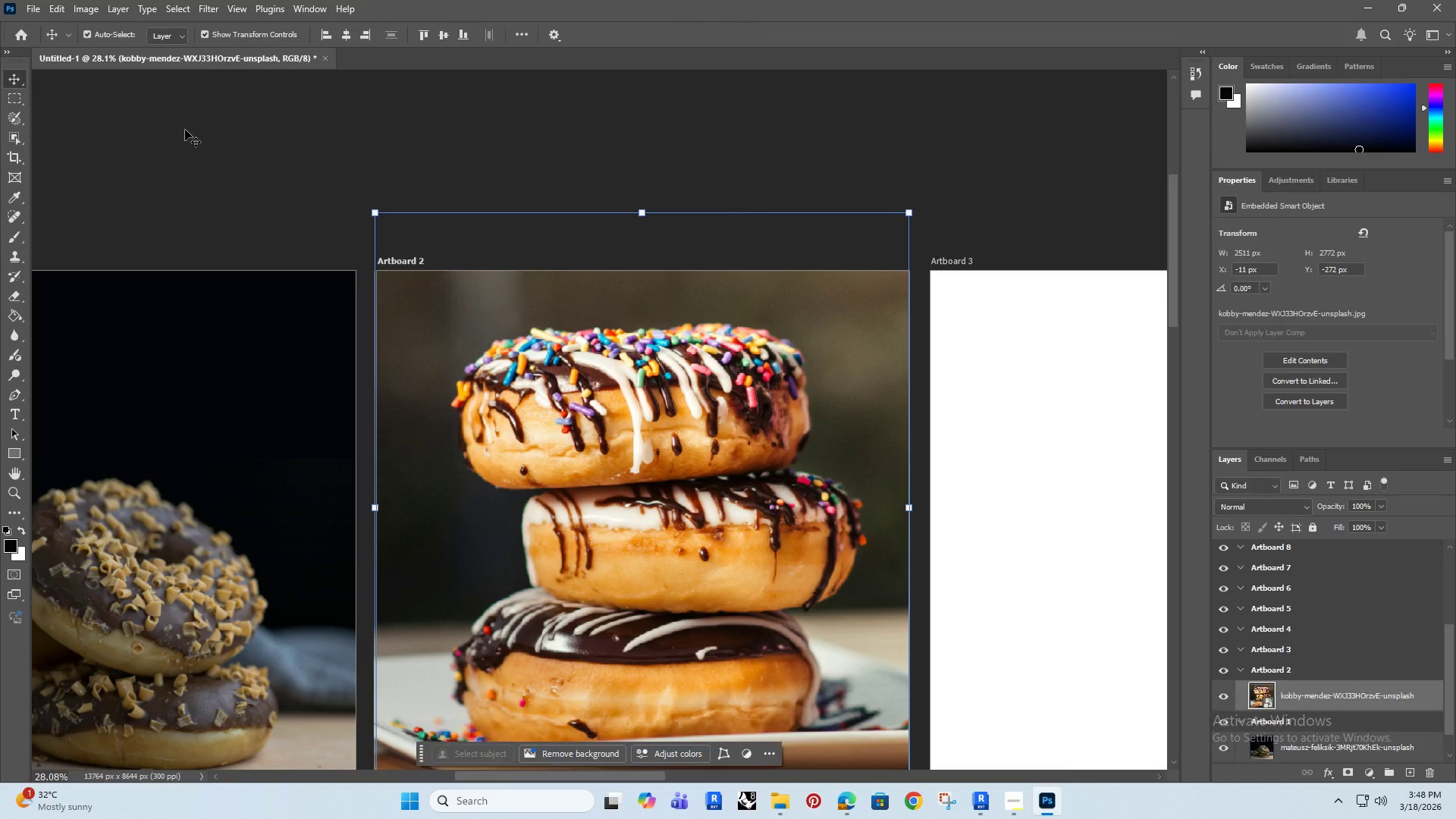 
left_click([197, 133])
 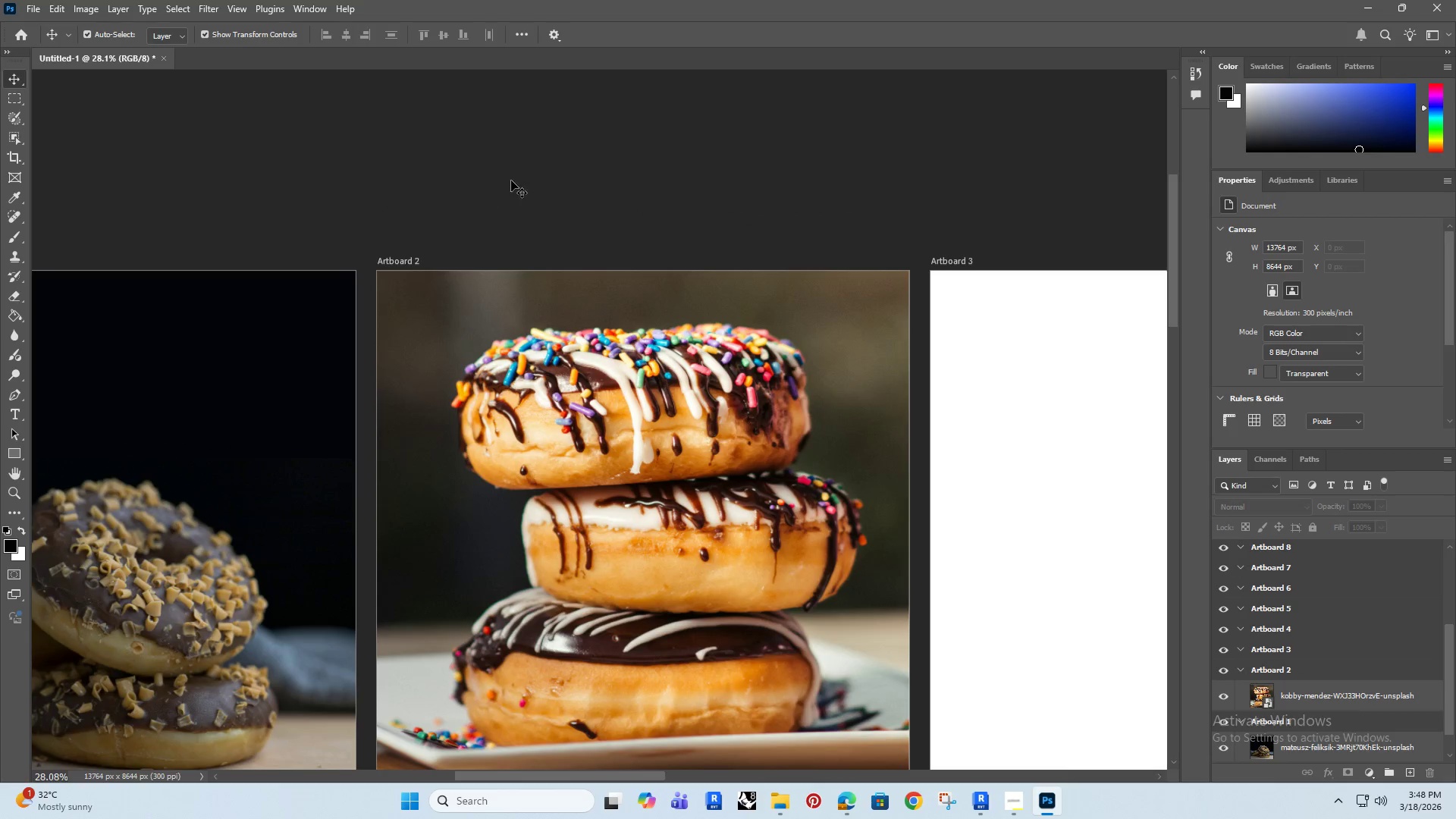 
left_click([512, 180])
 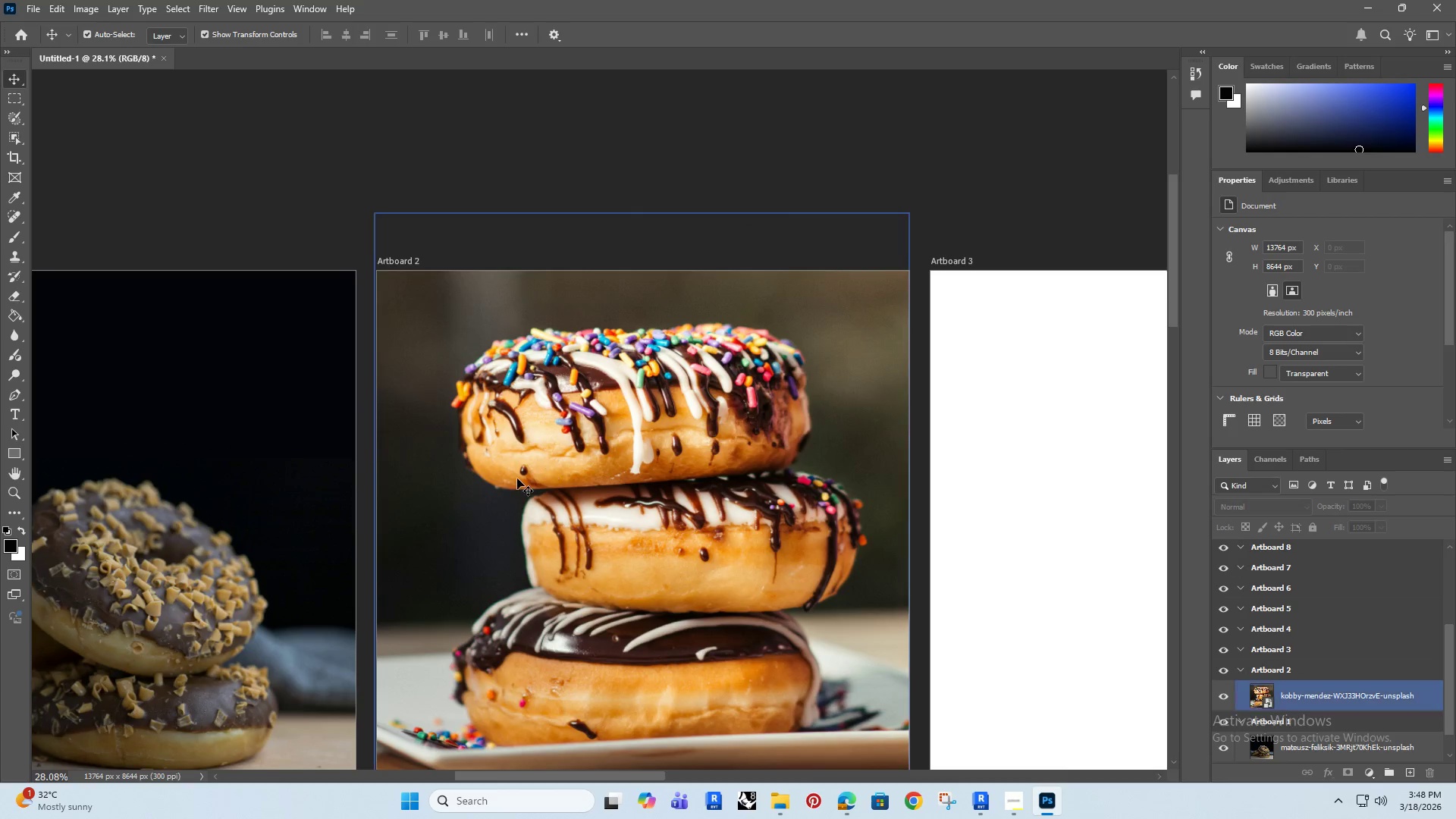 
left_click([517, 479])
 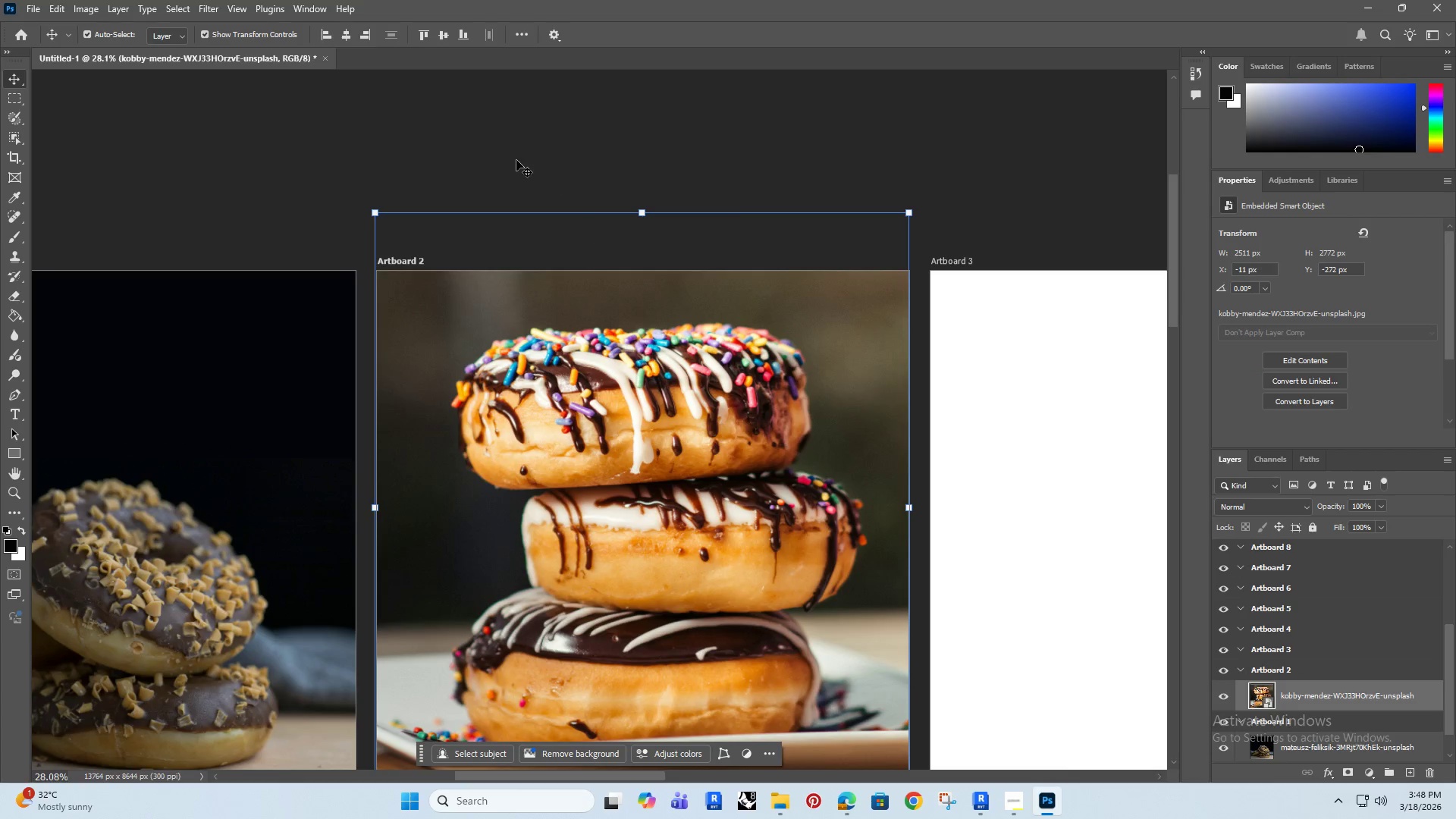 
left_click([516, 160])
 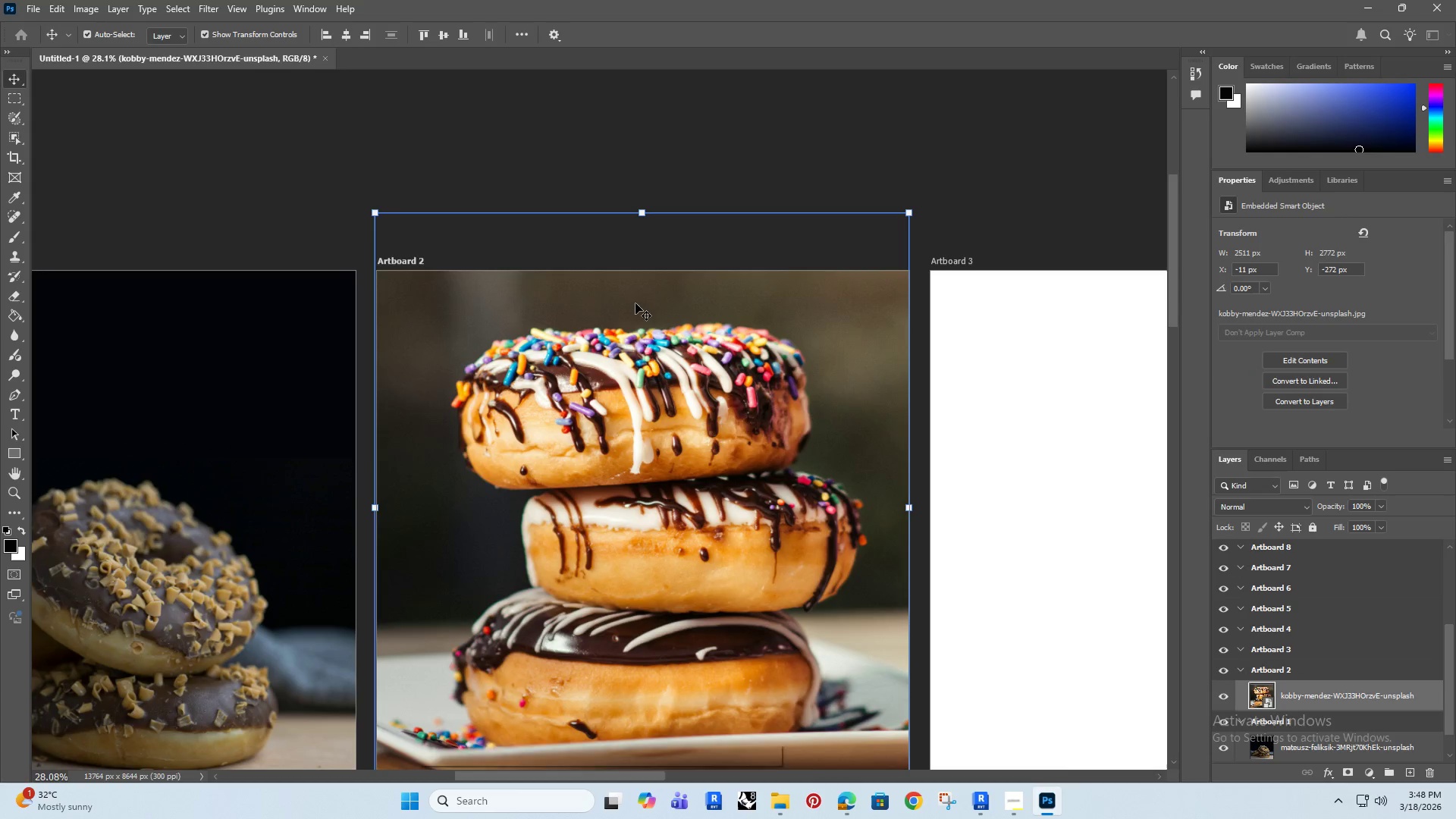 
double_click([611, 149])
 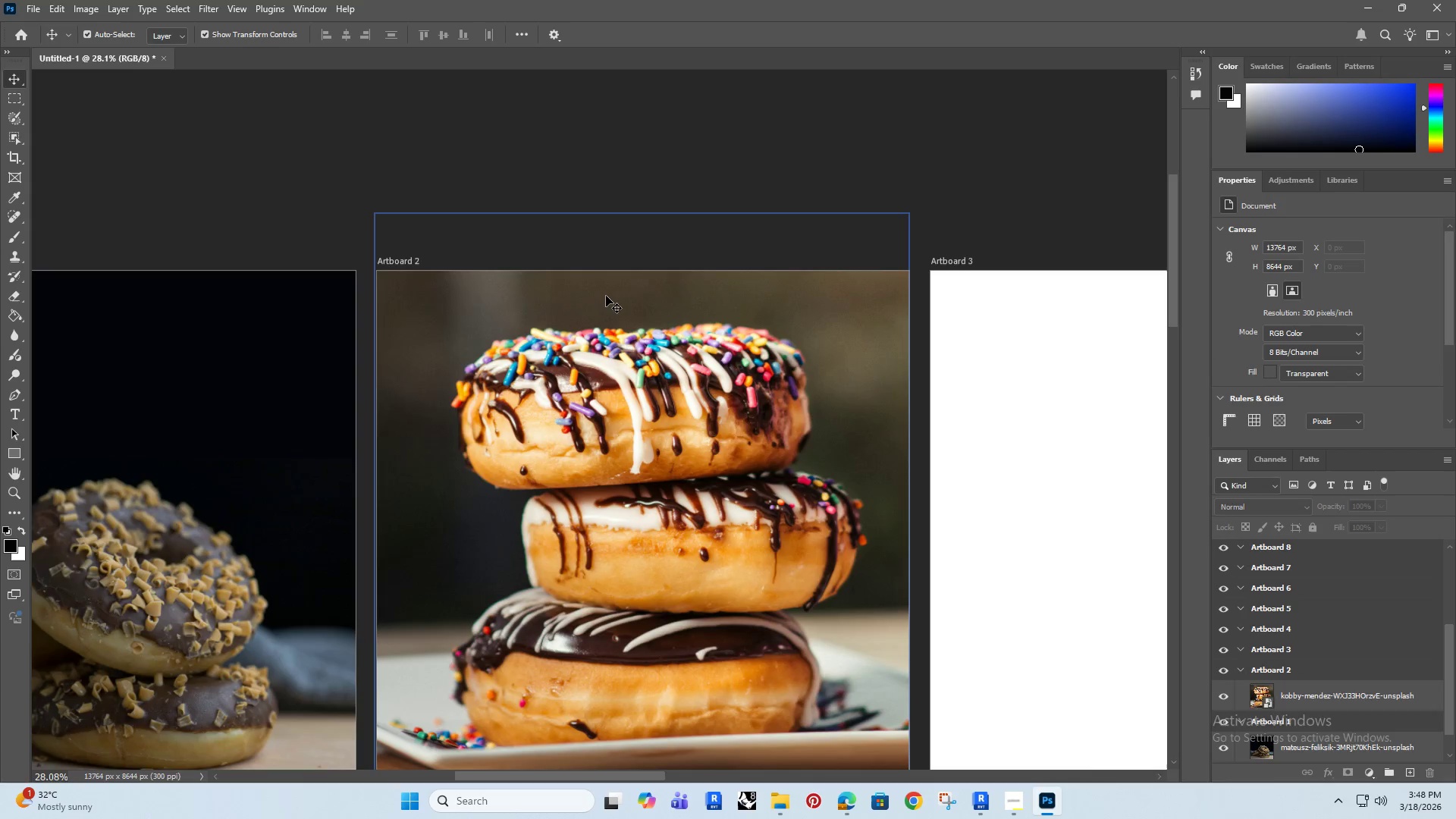 
hold_key(key=AltRight, duration=0.64)
scroll: coordinate [604, 297], scroll_direction: down, amount: 3.0
 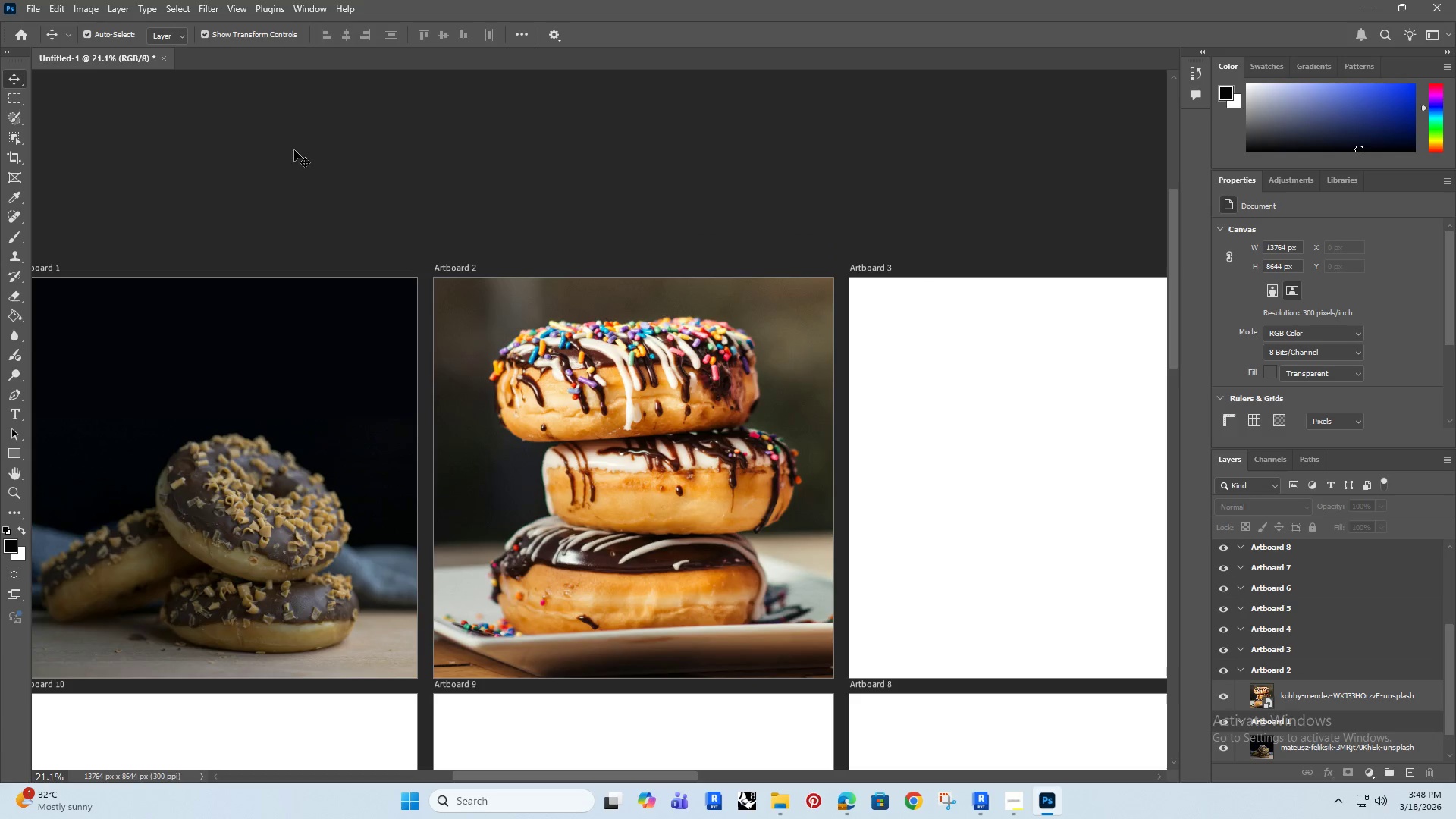 
left_click([312, 140])
 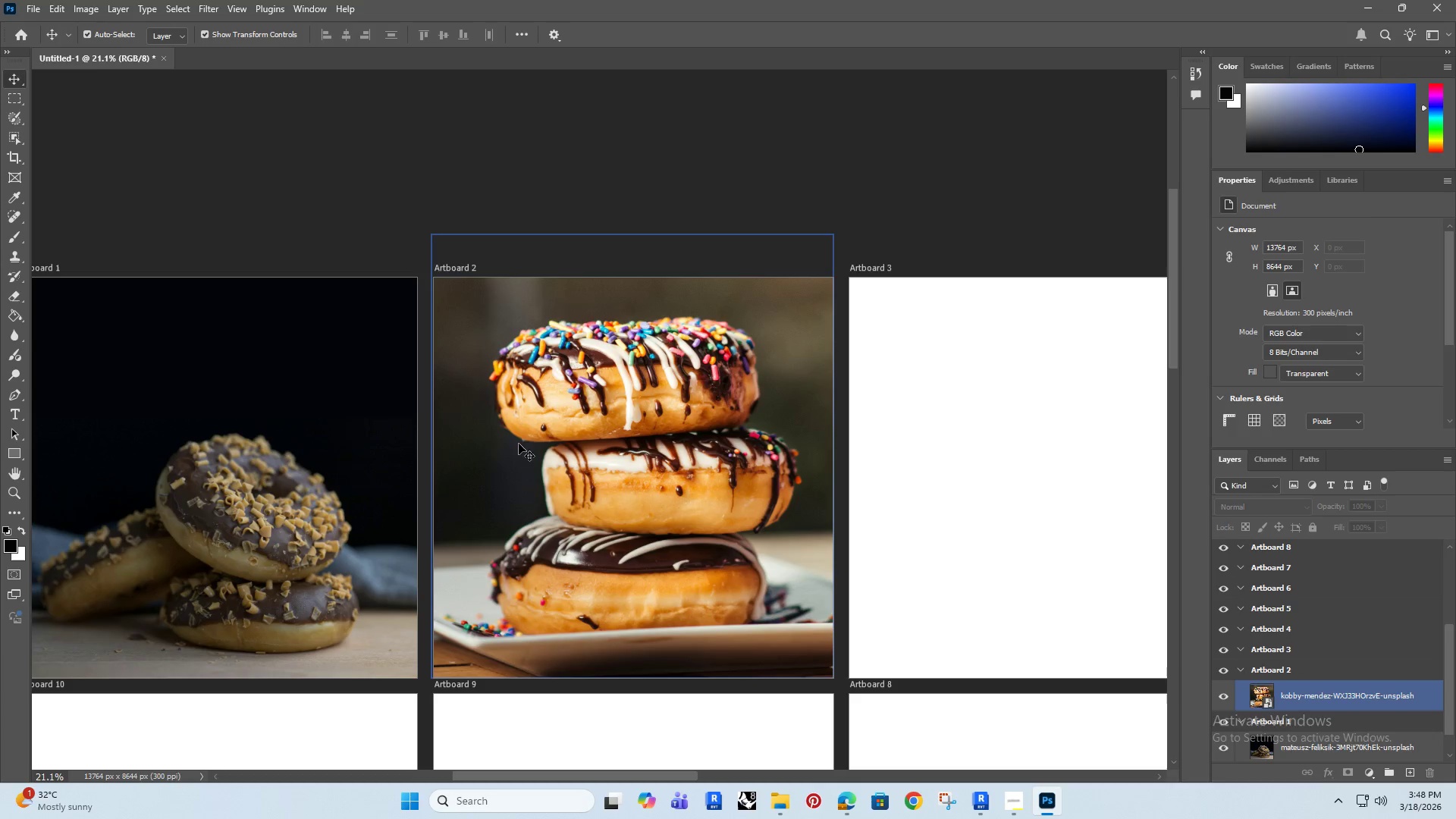 
left_click([527, 436])
 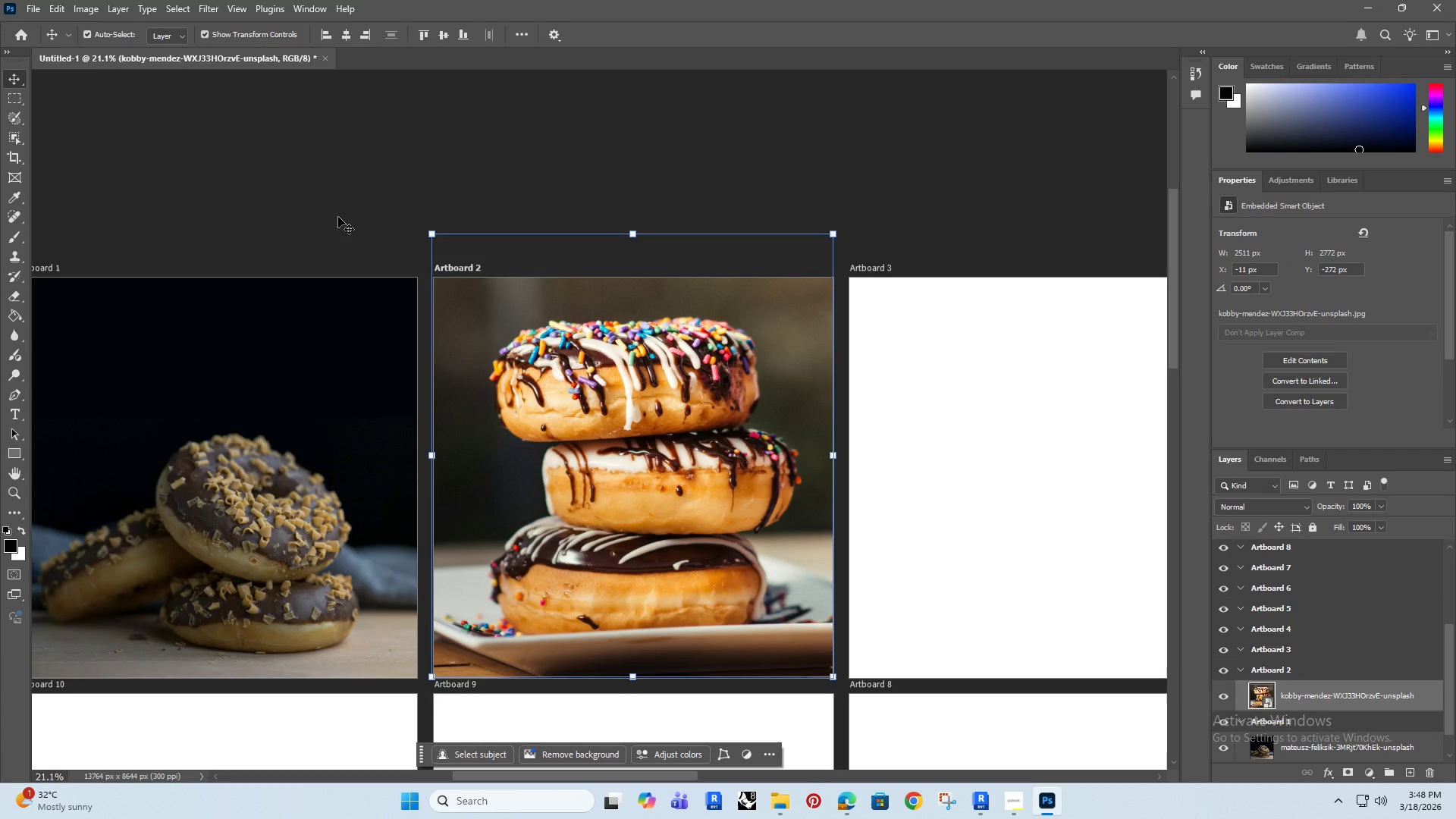 
left_click([338, 217])
 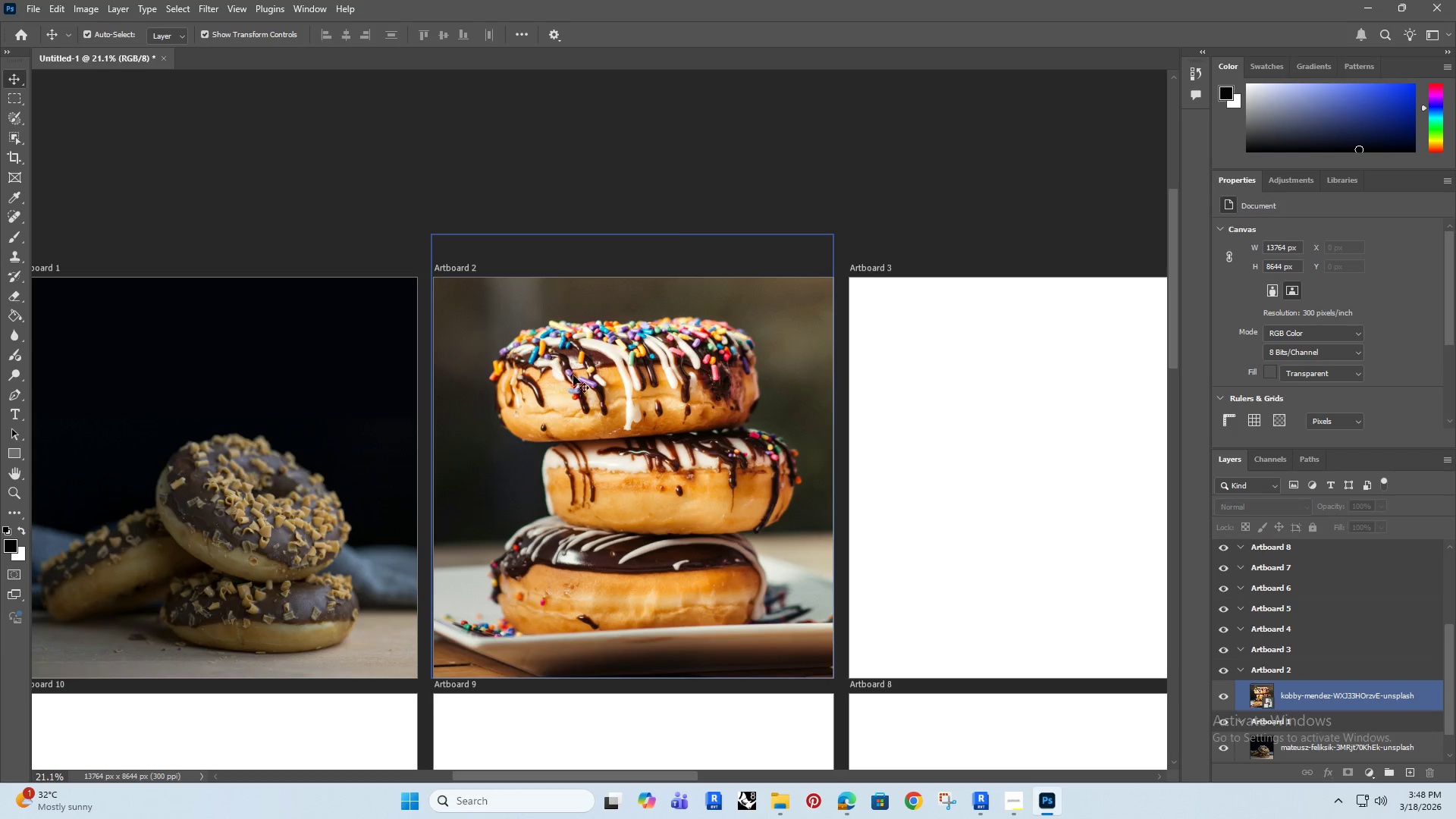 
left_click([422, 167])
 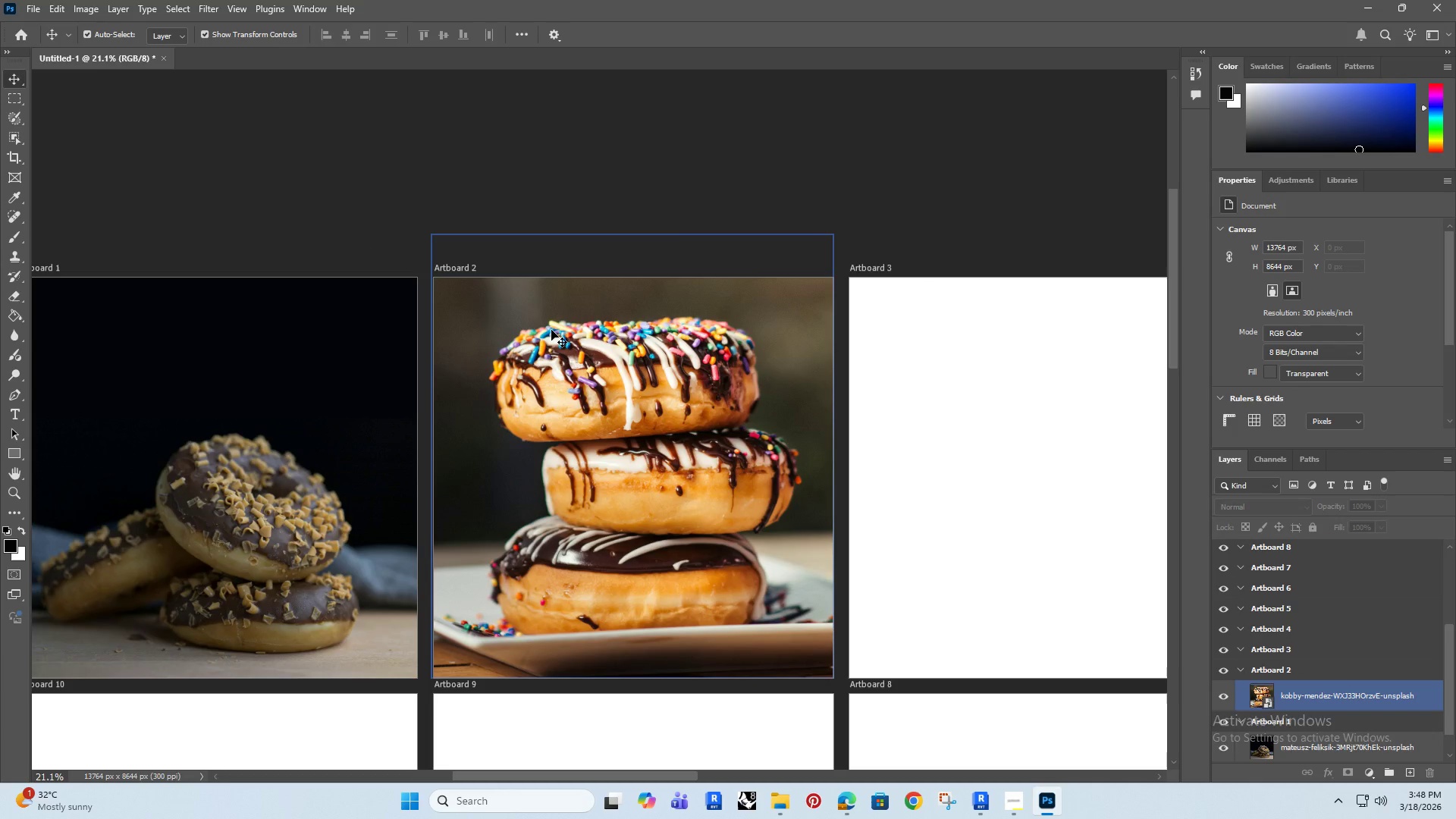 
left_click([551, 330])
 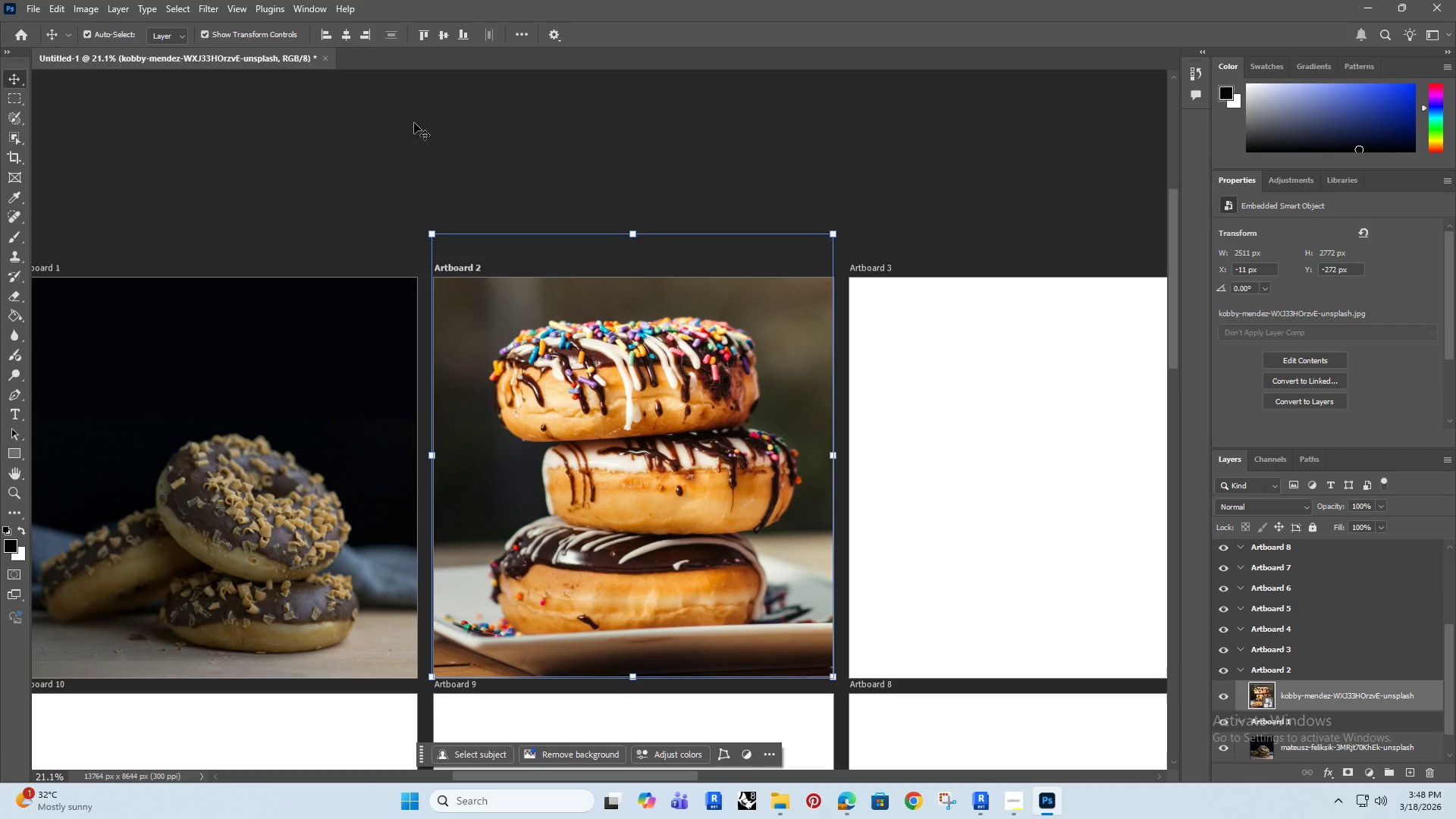 
left_click([414, 123])
 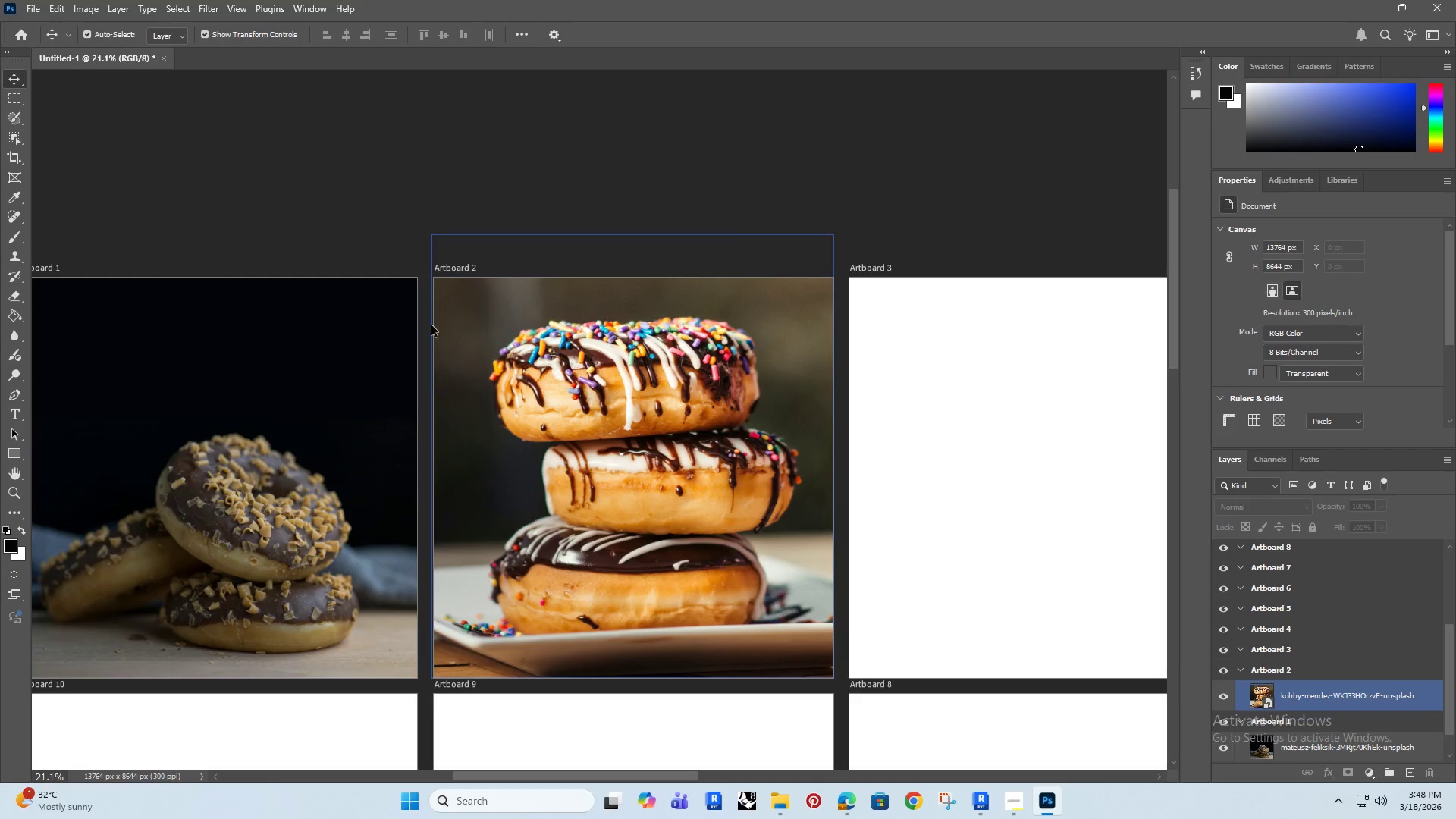 
double_click([488, 361])
 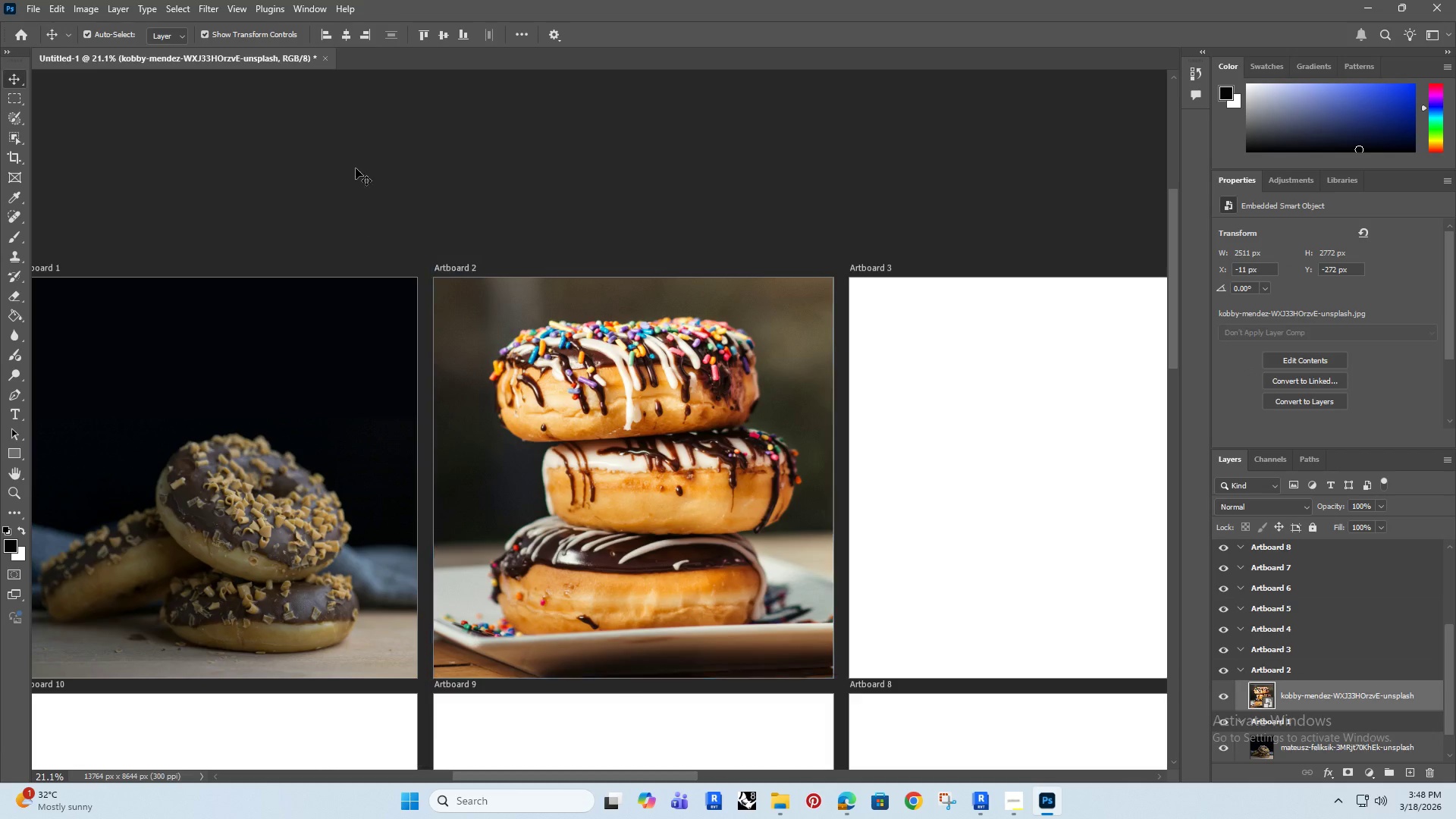 
double_click([457, 303])
 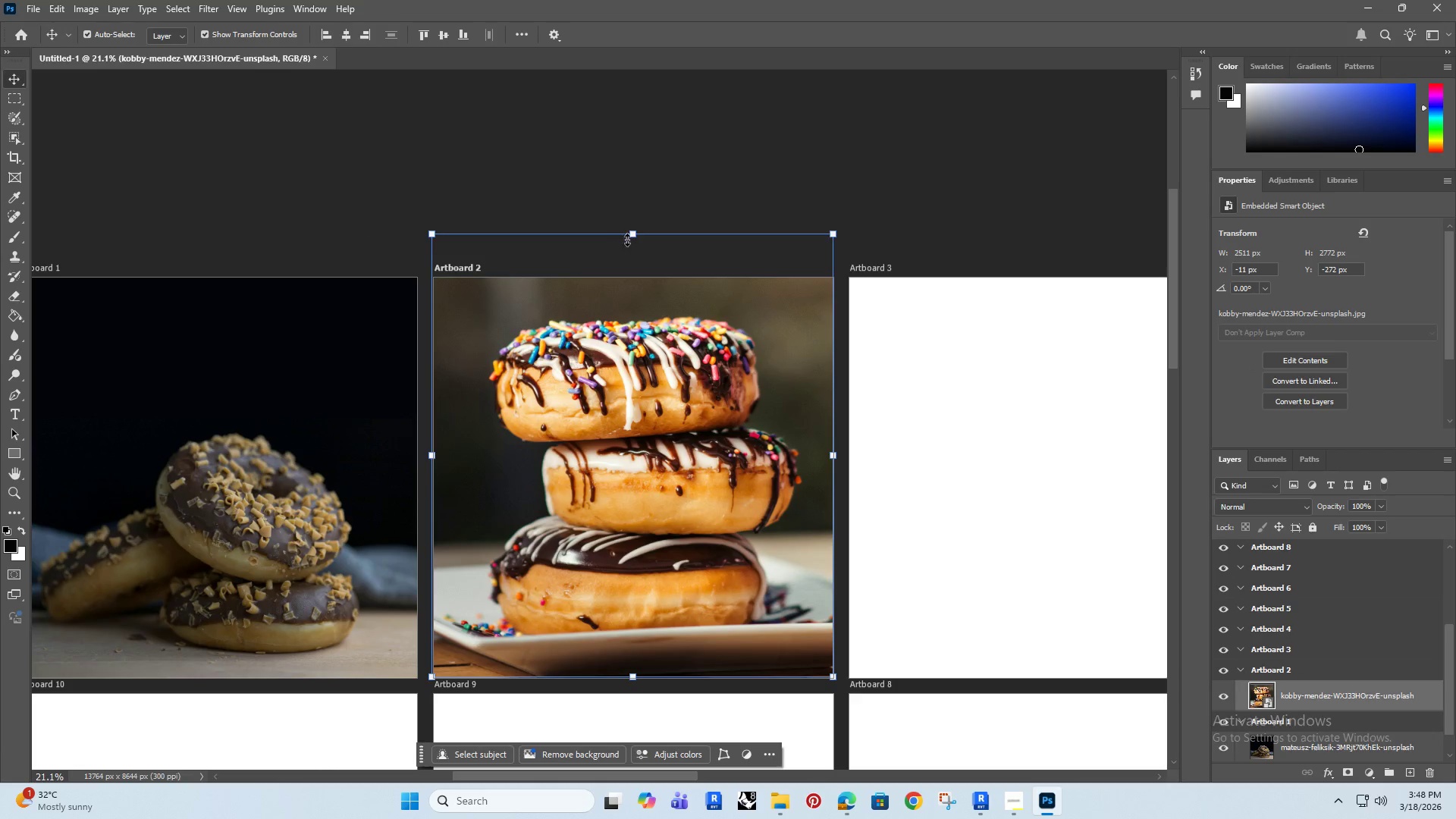 
left_click_drag(start_coordinate=[637, 234], to_coordinate=[626, 231])
 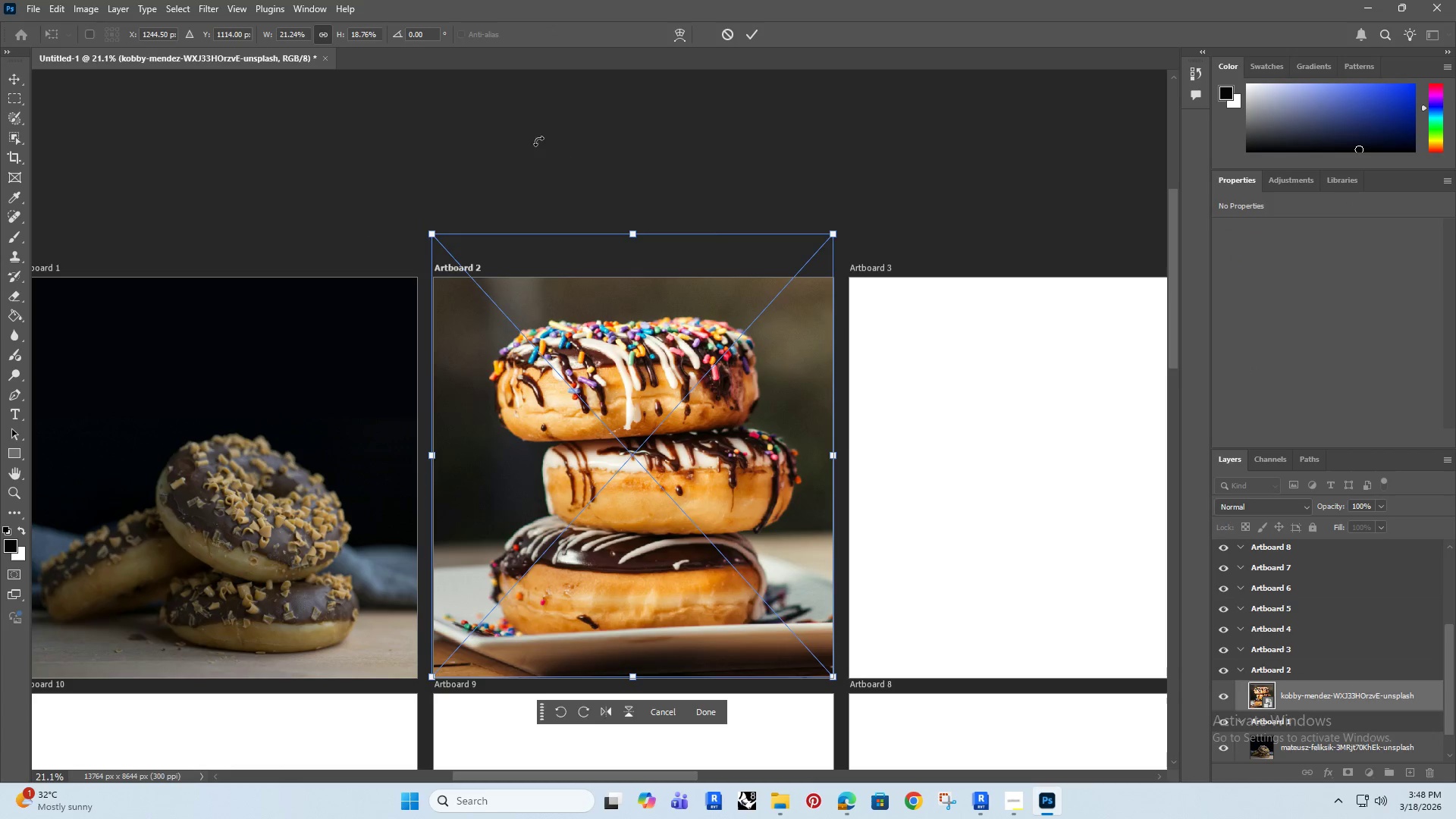 
left_click([531, 137])
 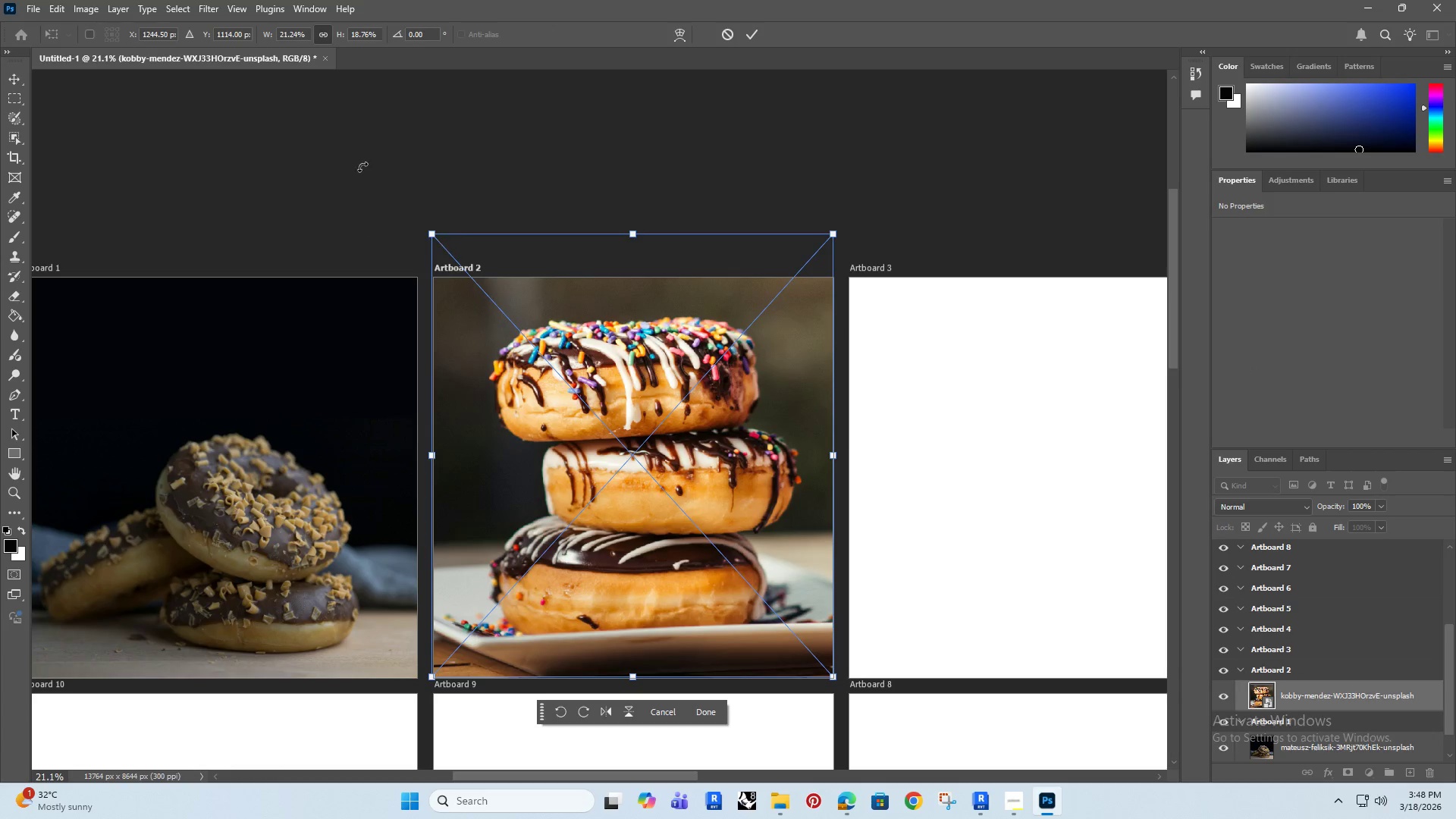 
left_click([342, 150])
 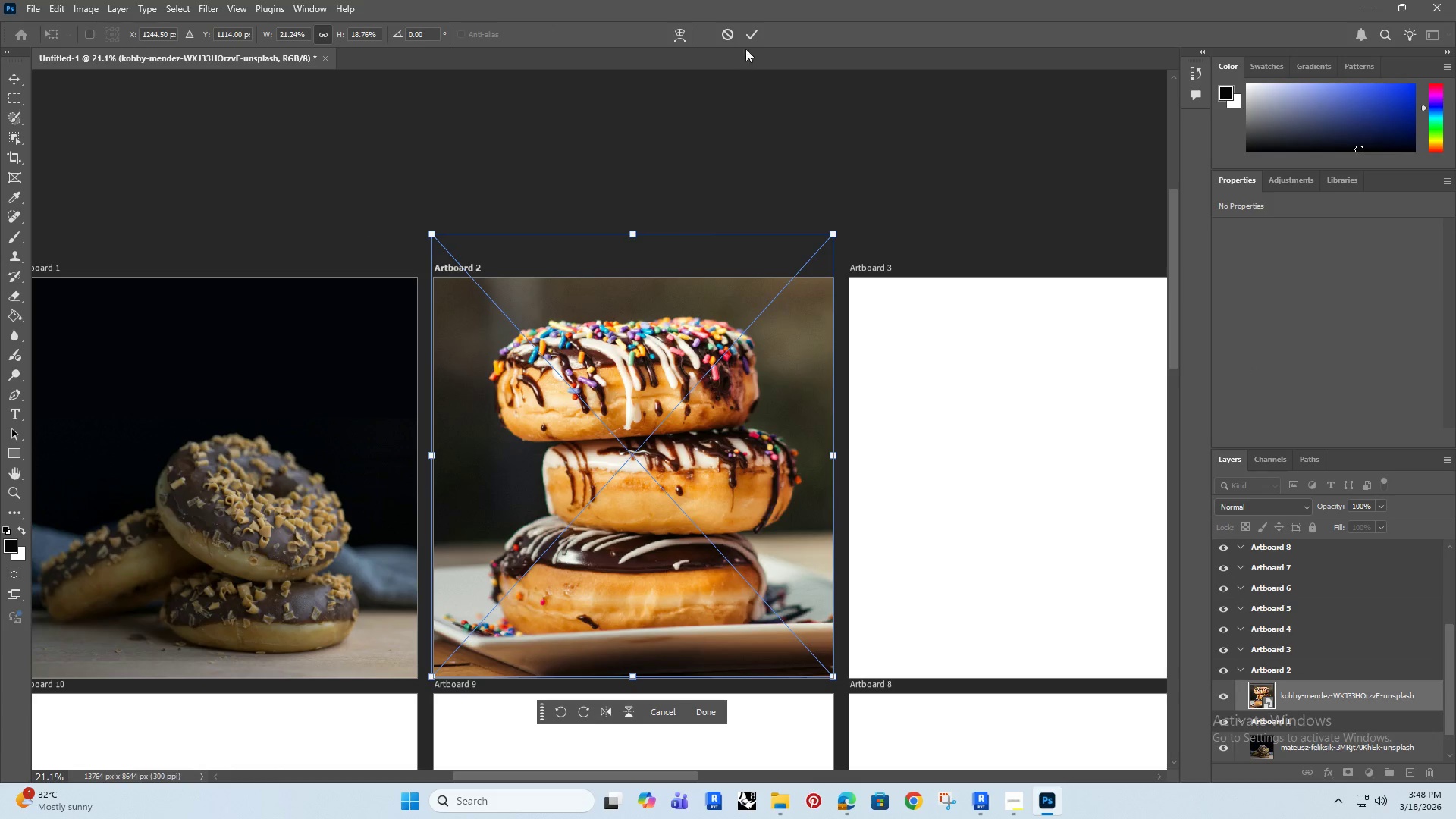 
left_click([754, 34])
 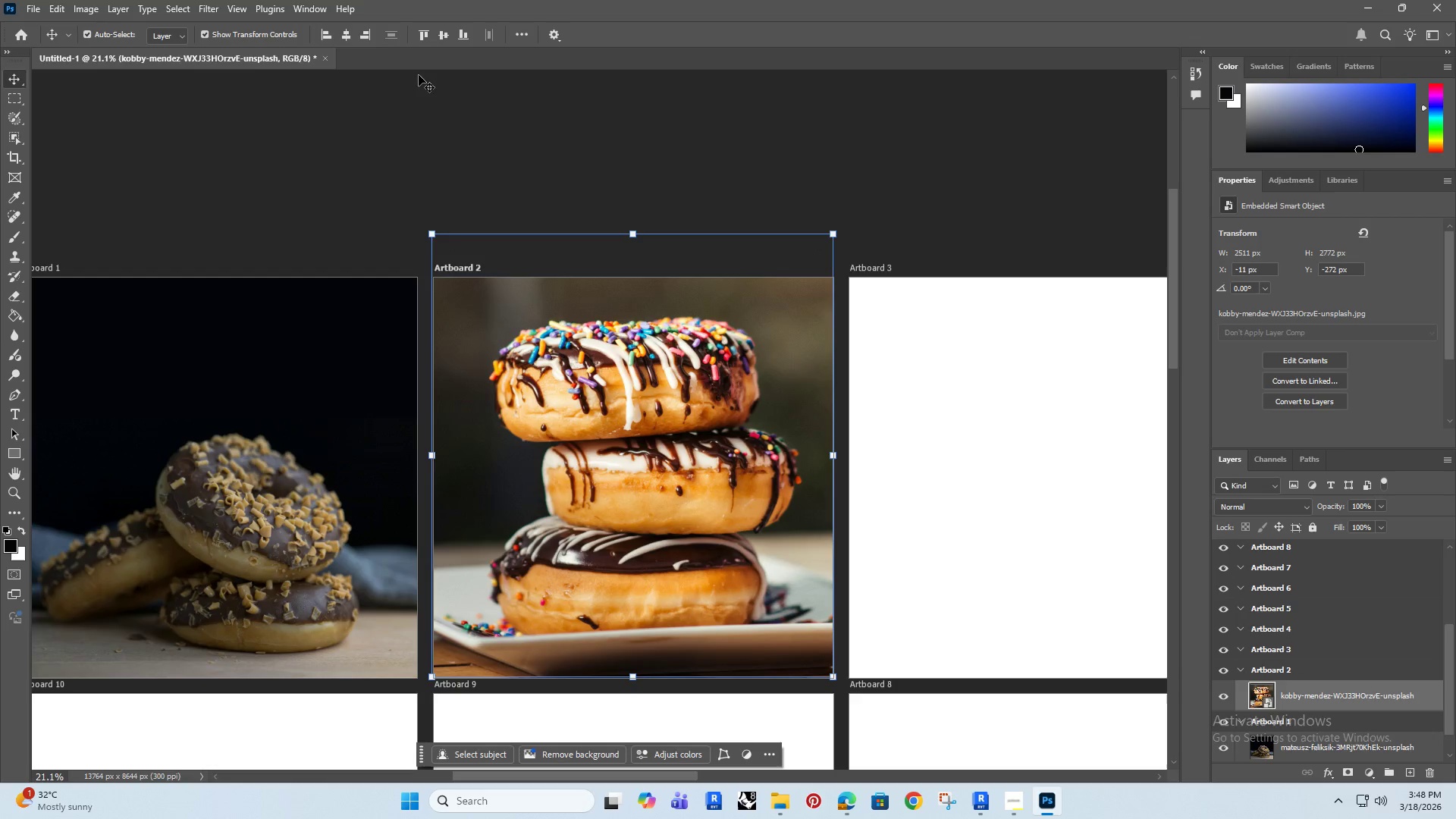 
left_click([475, 165])
 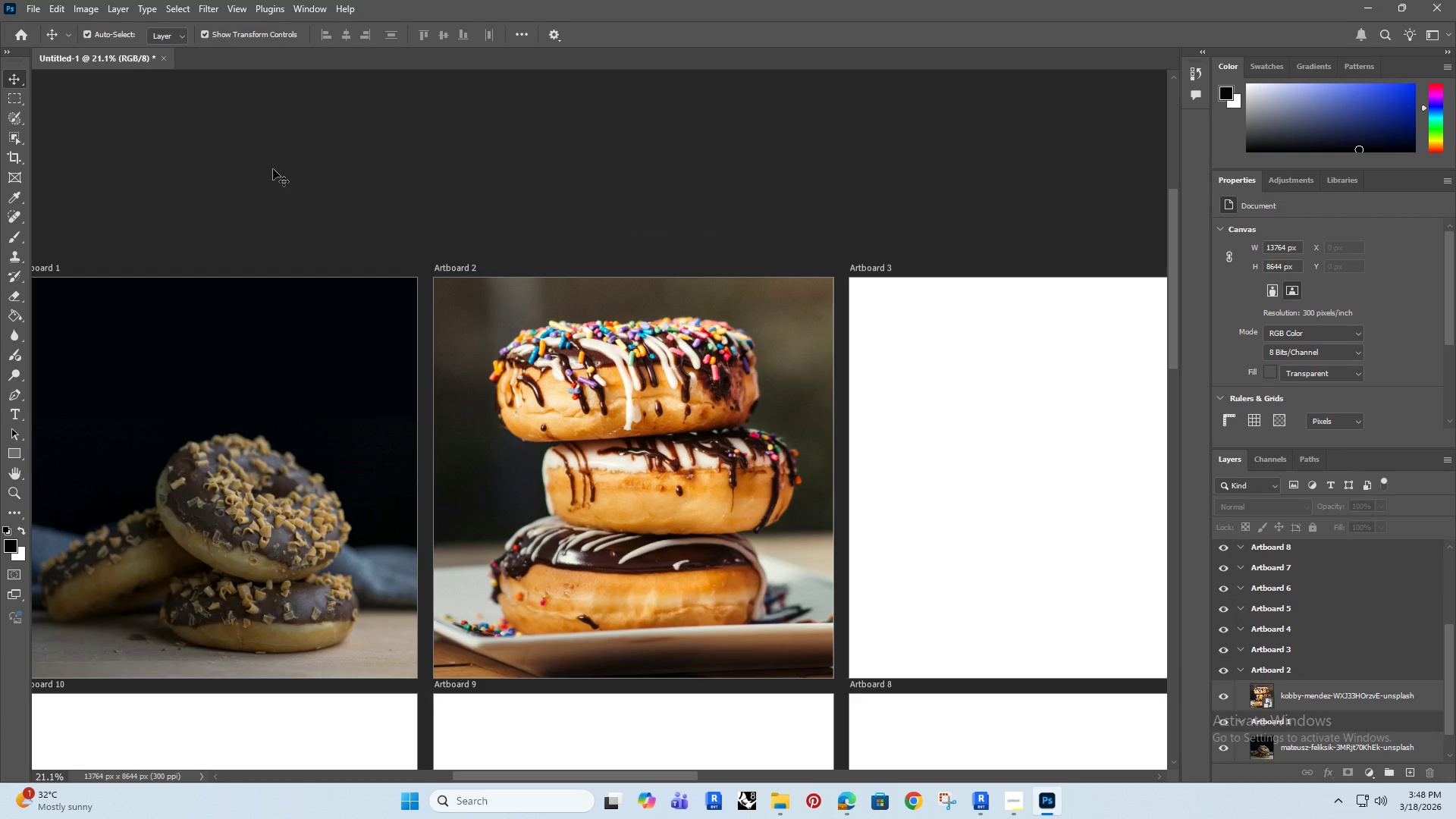 
double_click([555, 416])
 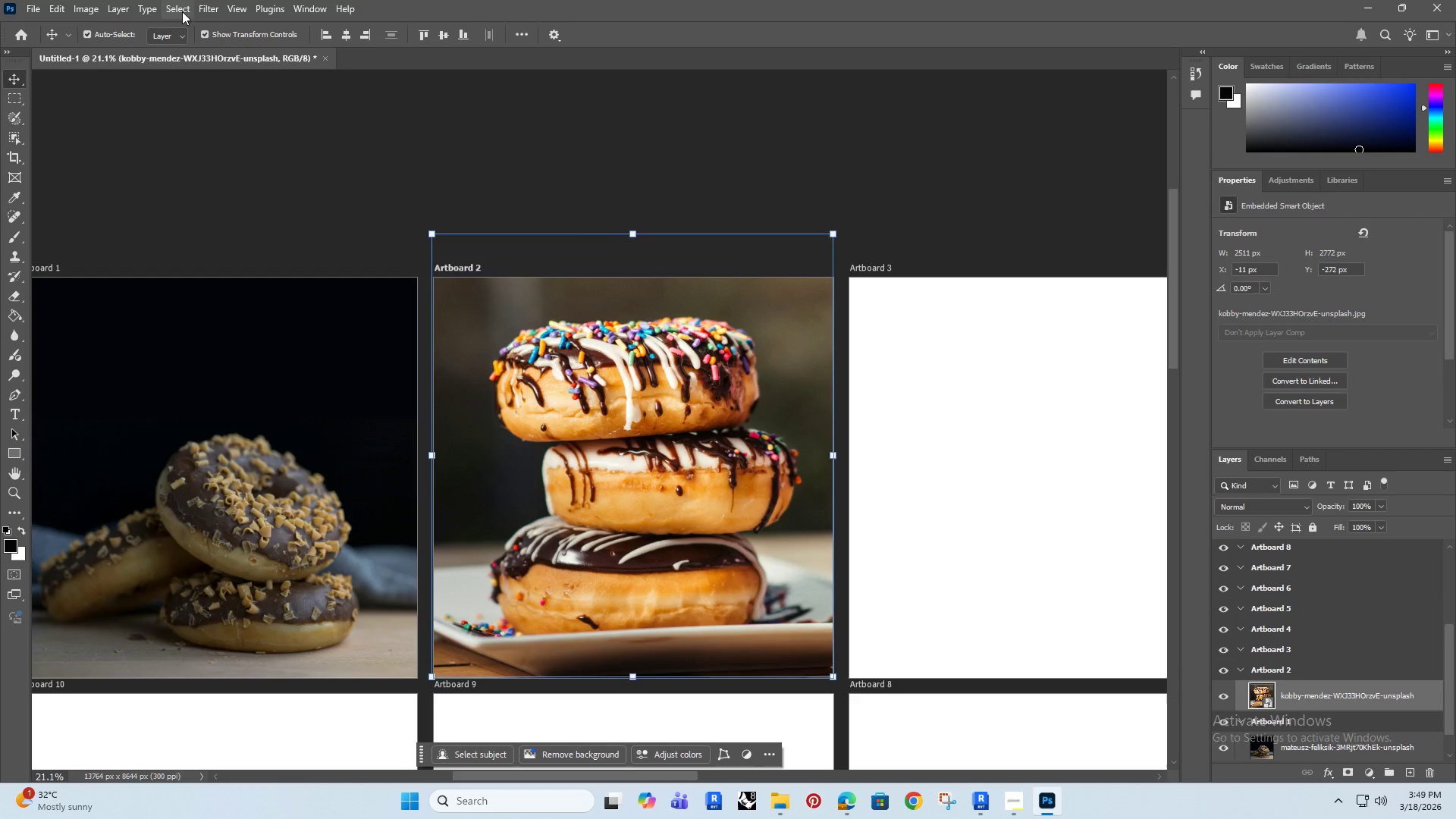 
left_click([206, 7])
 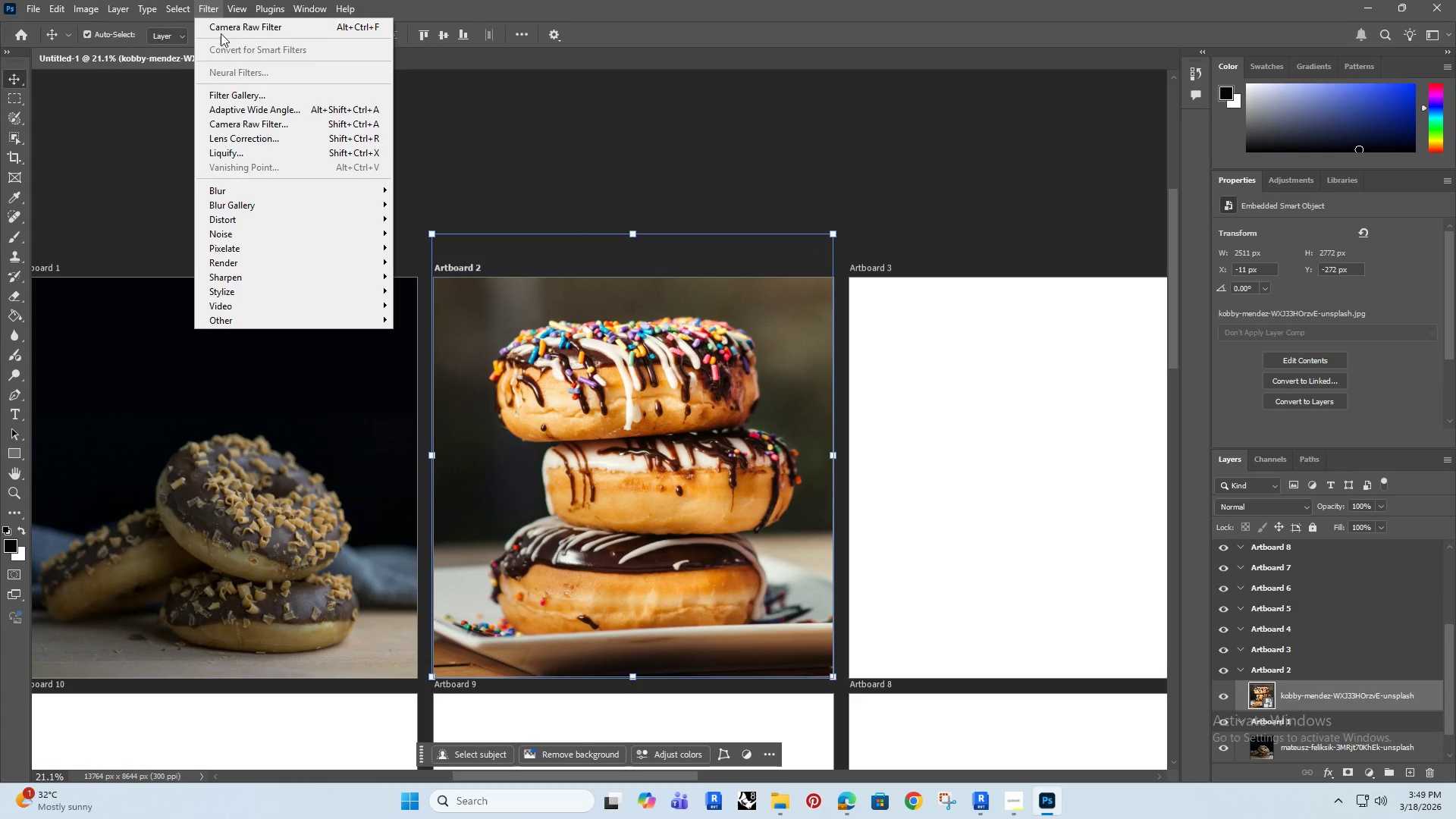 
left_click([228, 27])
 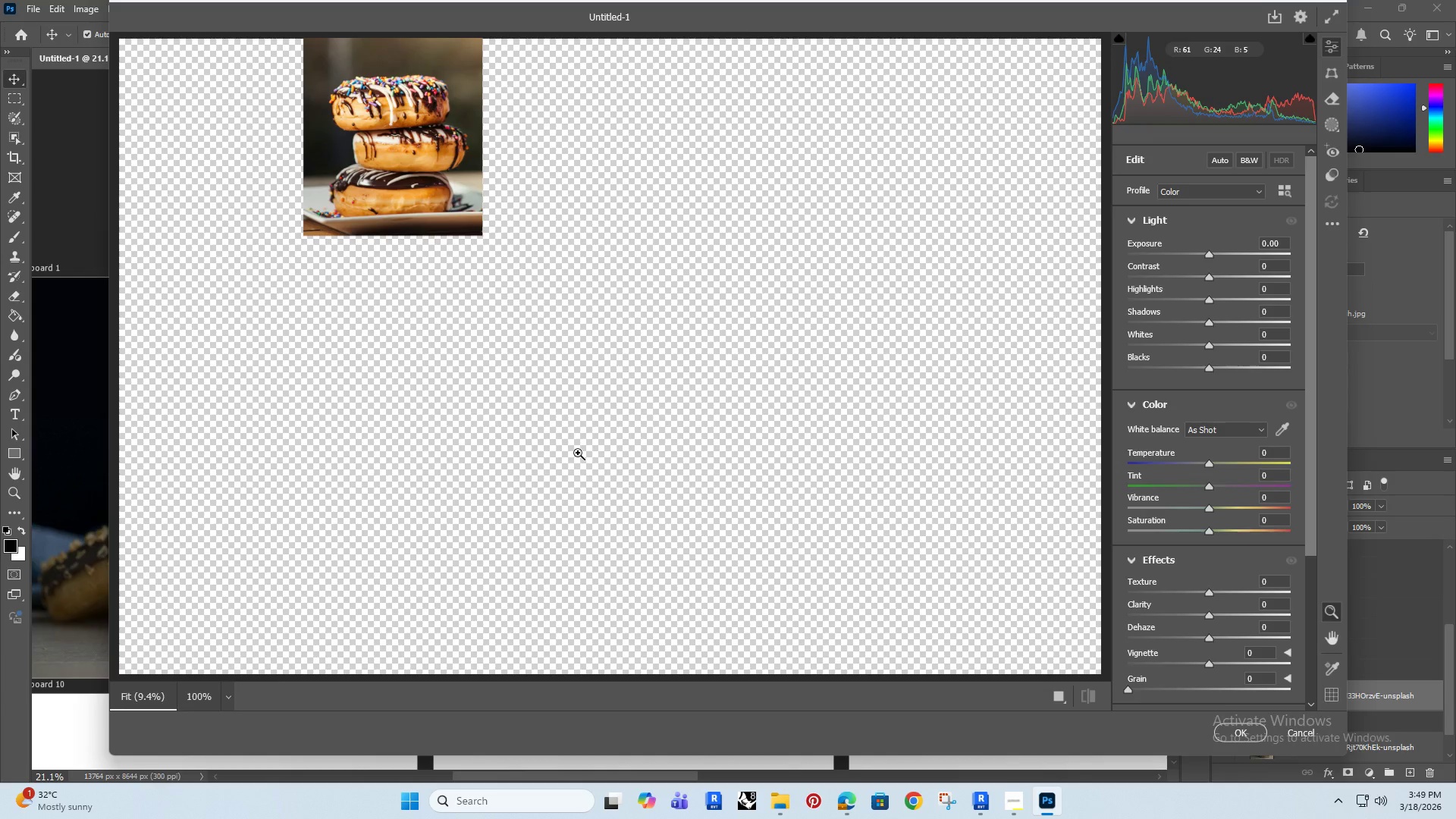 
wait(8.36)
 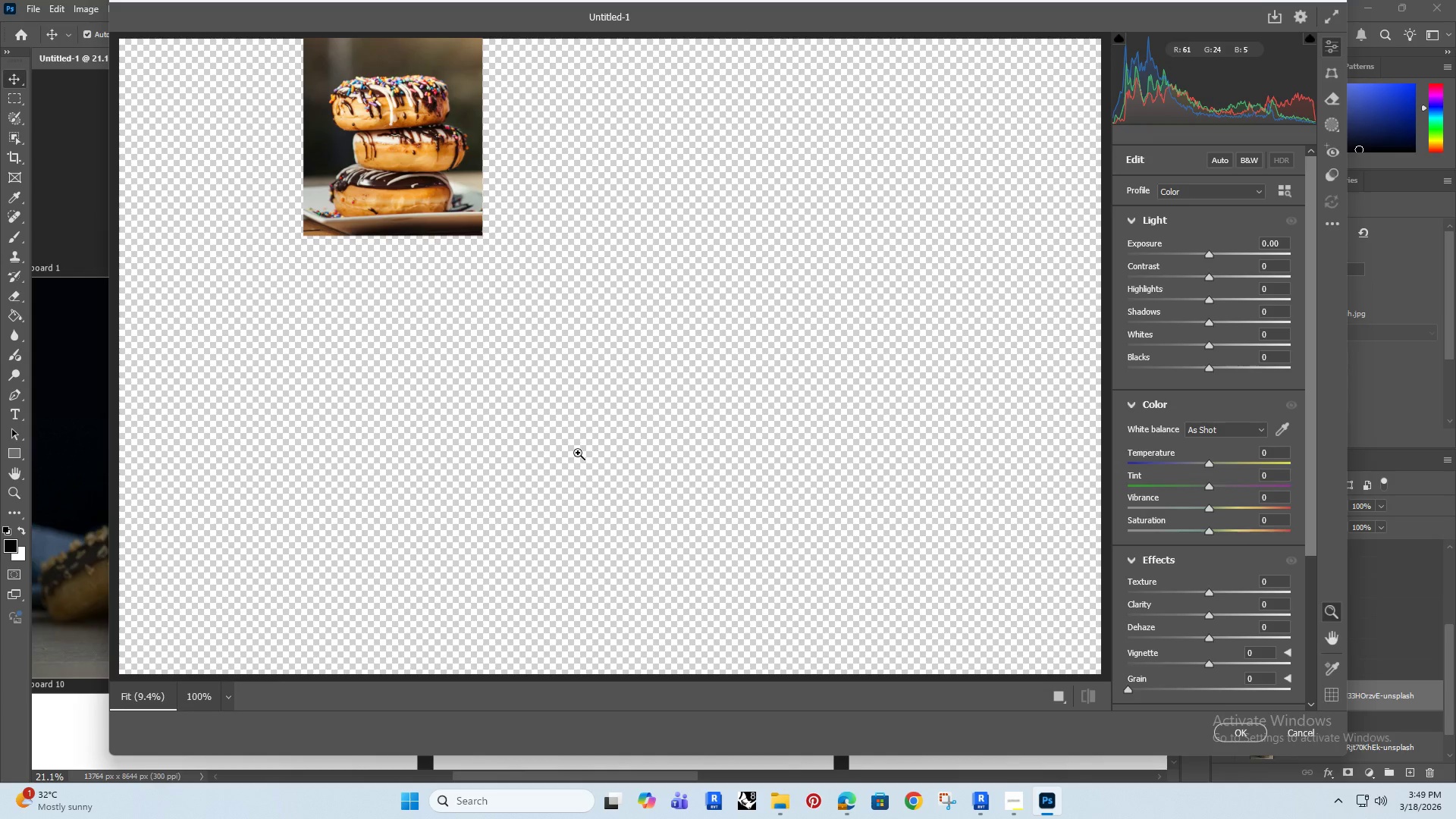 
left_click([384, 132])
 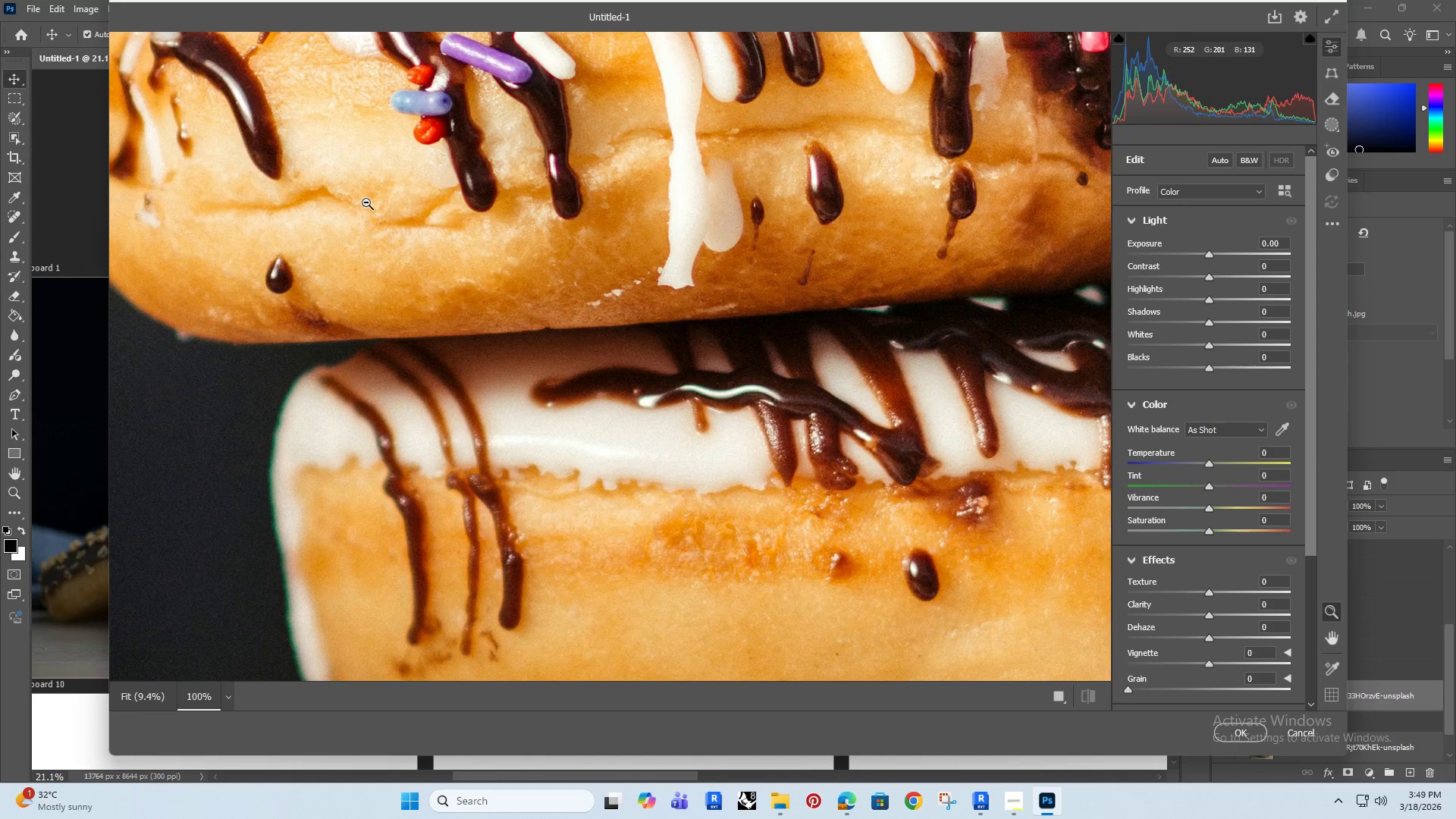 
scroll: coordinate [366, 202], scroll_direction: down, amount: 4.0
 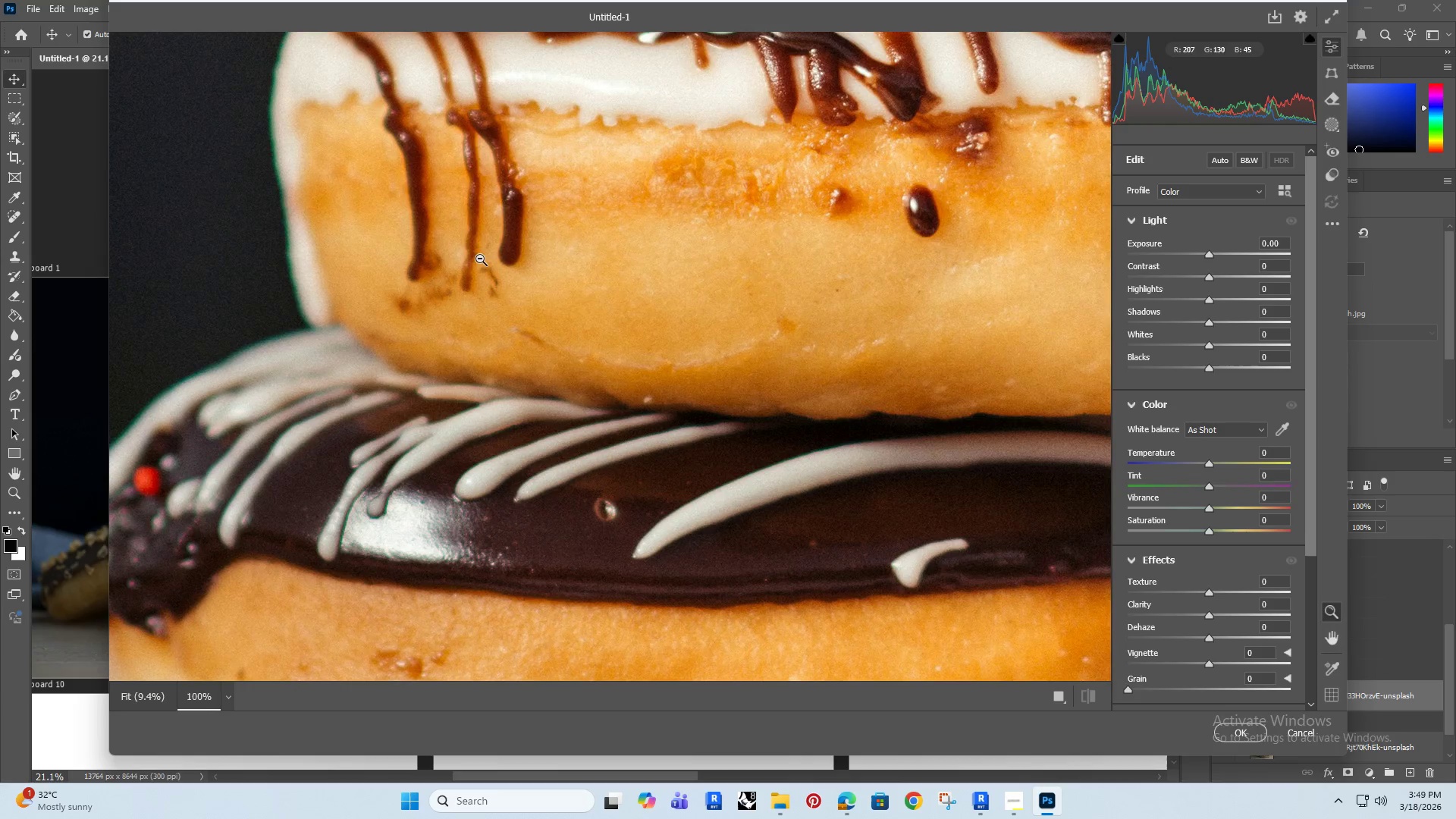 
left_click([480, 258])
 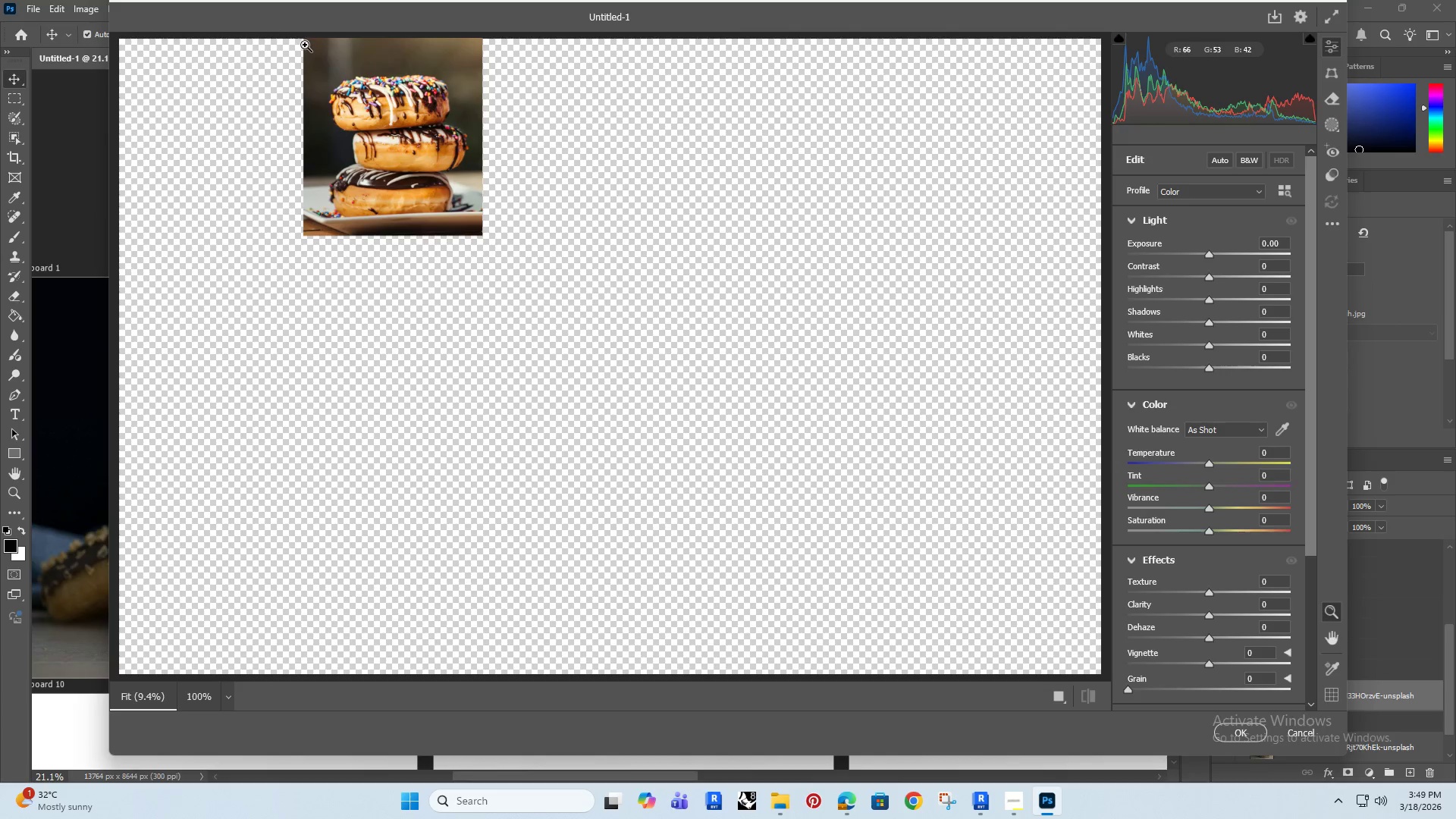 
left_click_drag(start_coordinate=[322, 52], to_coordinate=[406, 177])
 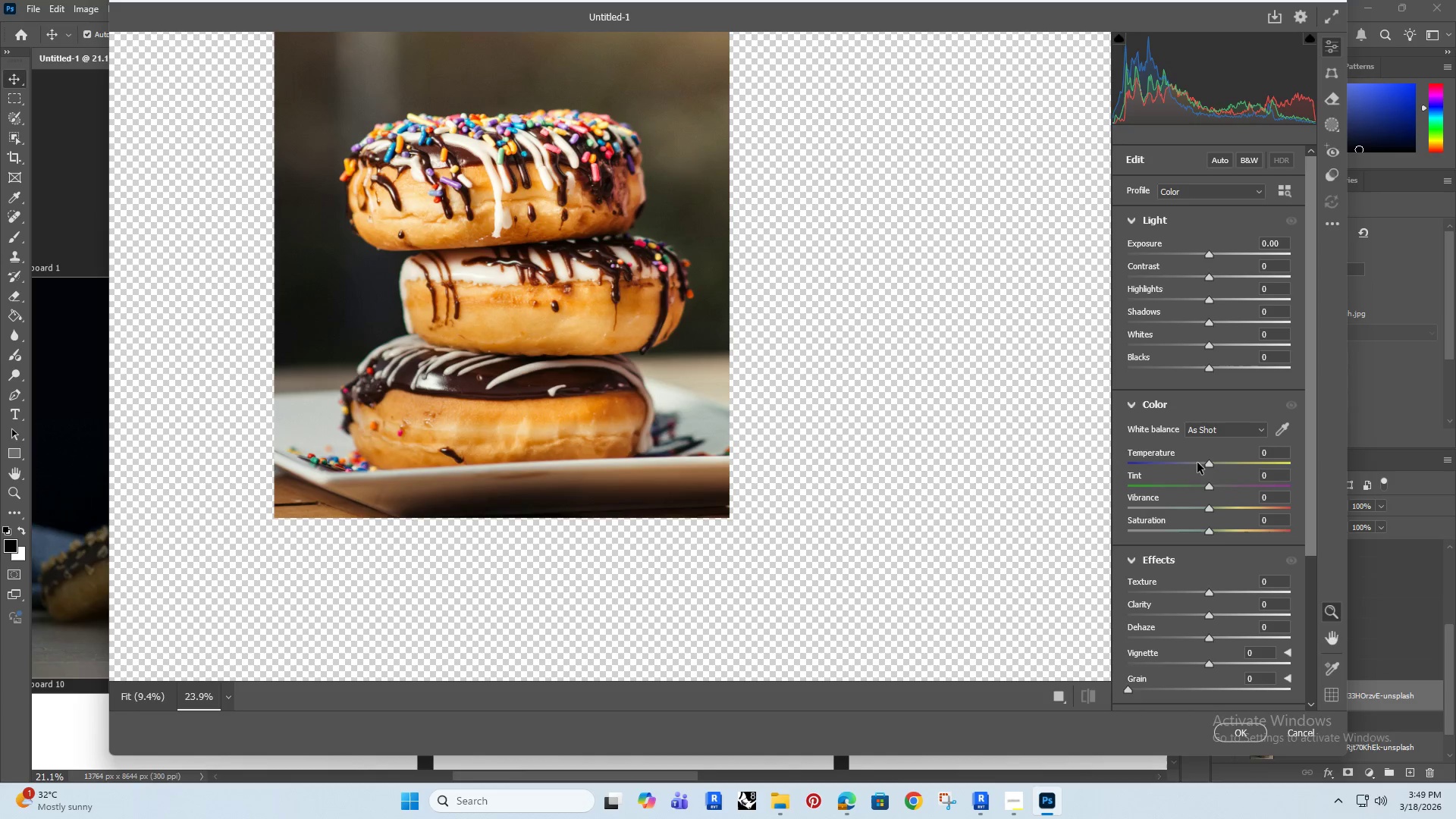 
left_click_drag(start_coordinate=[1209, 464], to_coordinate=[1202, 466])
 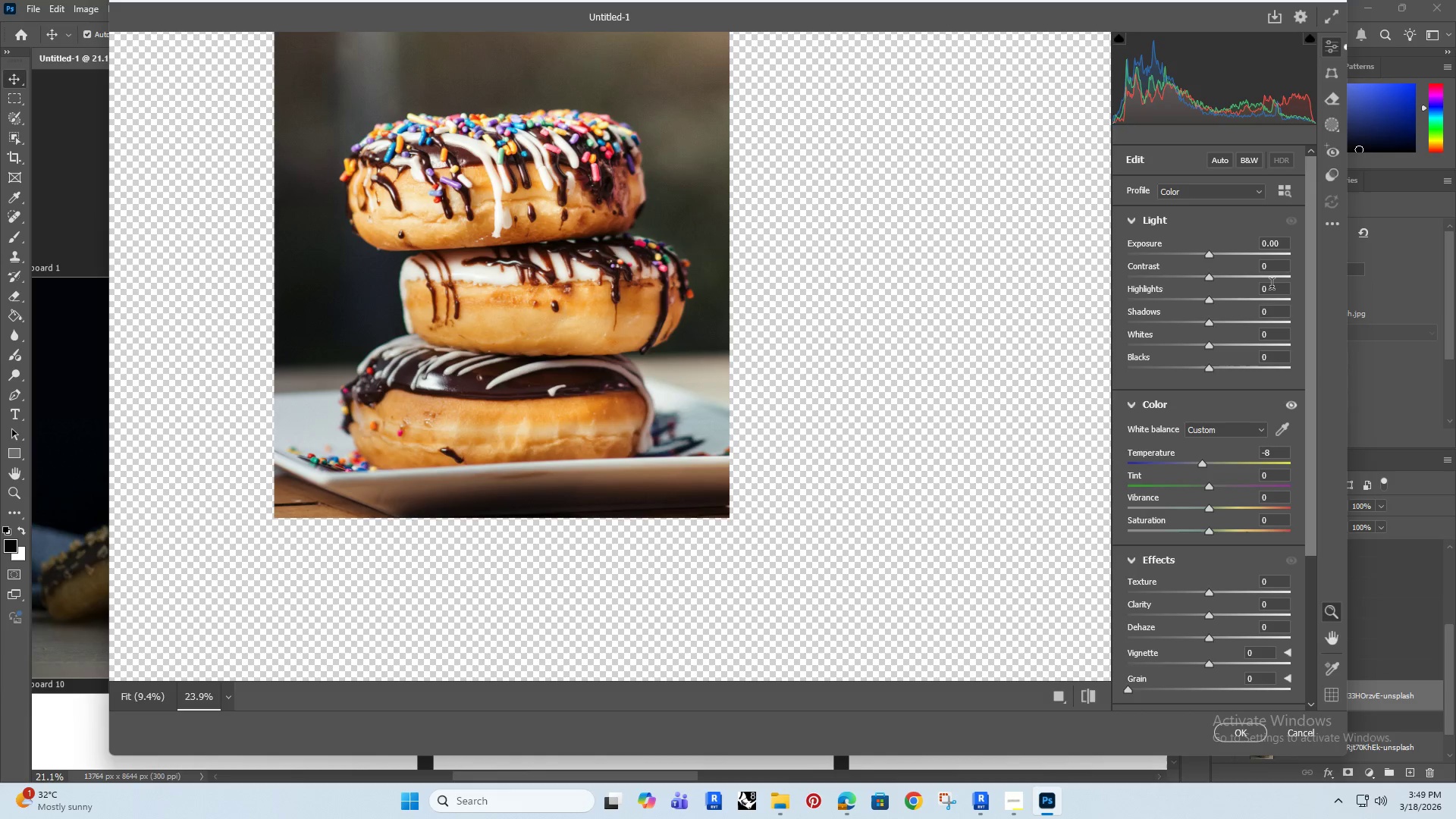 
wait(5.06)
 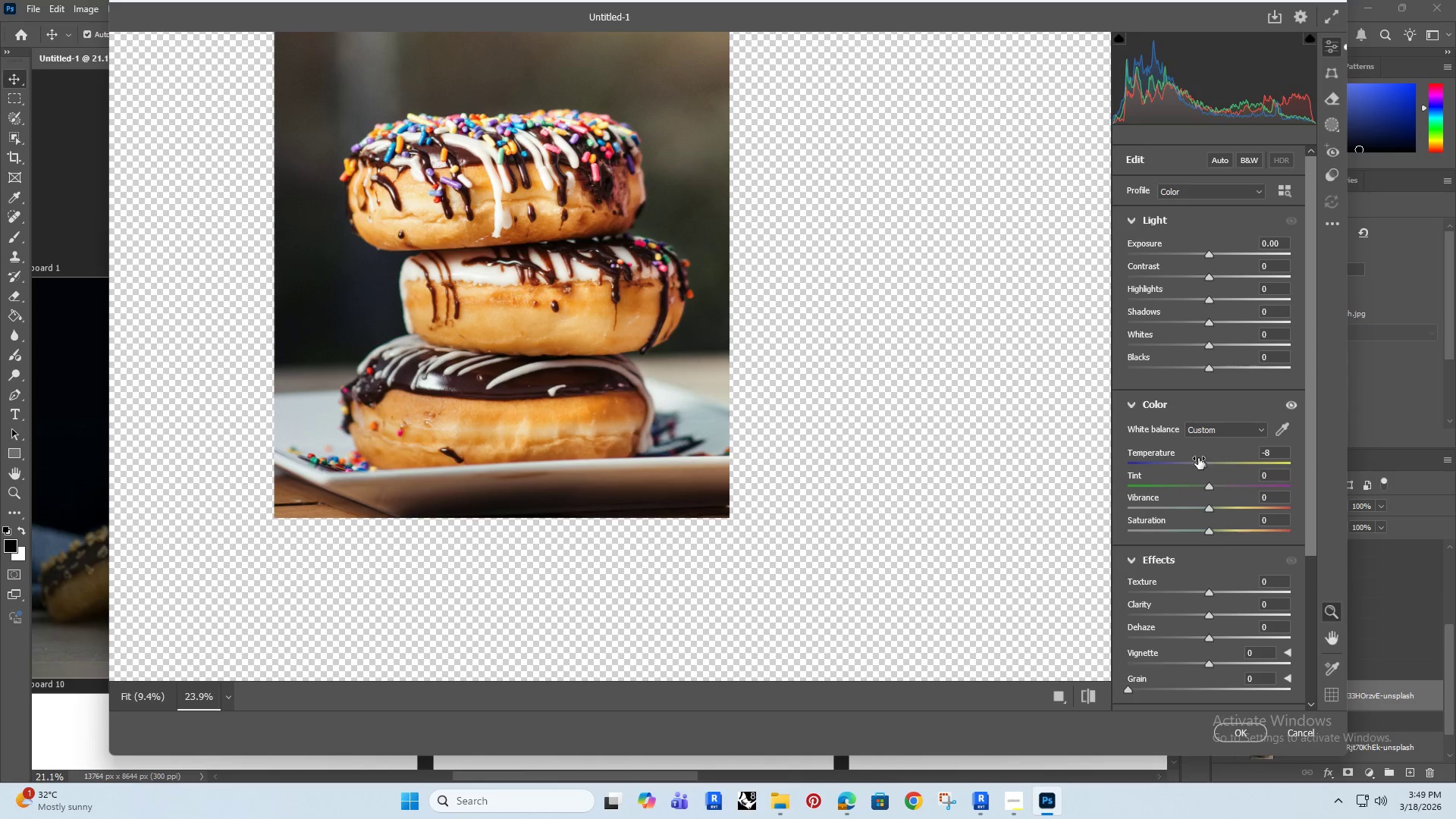 
left_click_drag(start_coordinate=[1209, 300], to_coordinate=[1185, 321])
 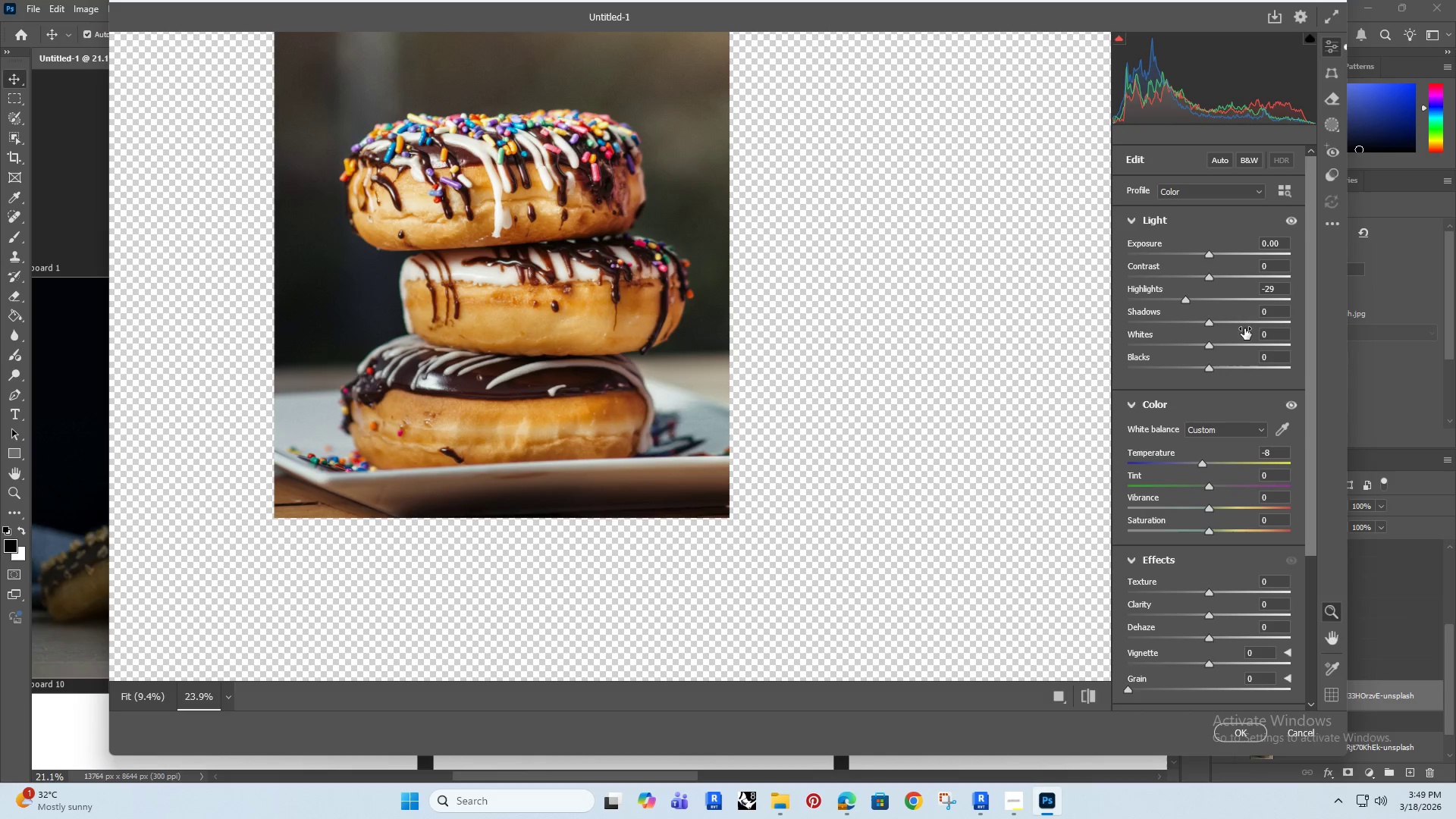 
left_click_drag(start_coordinate=[1278, 315], to_coordinate=[1243, 328])
 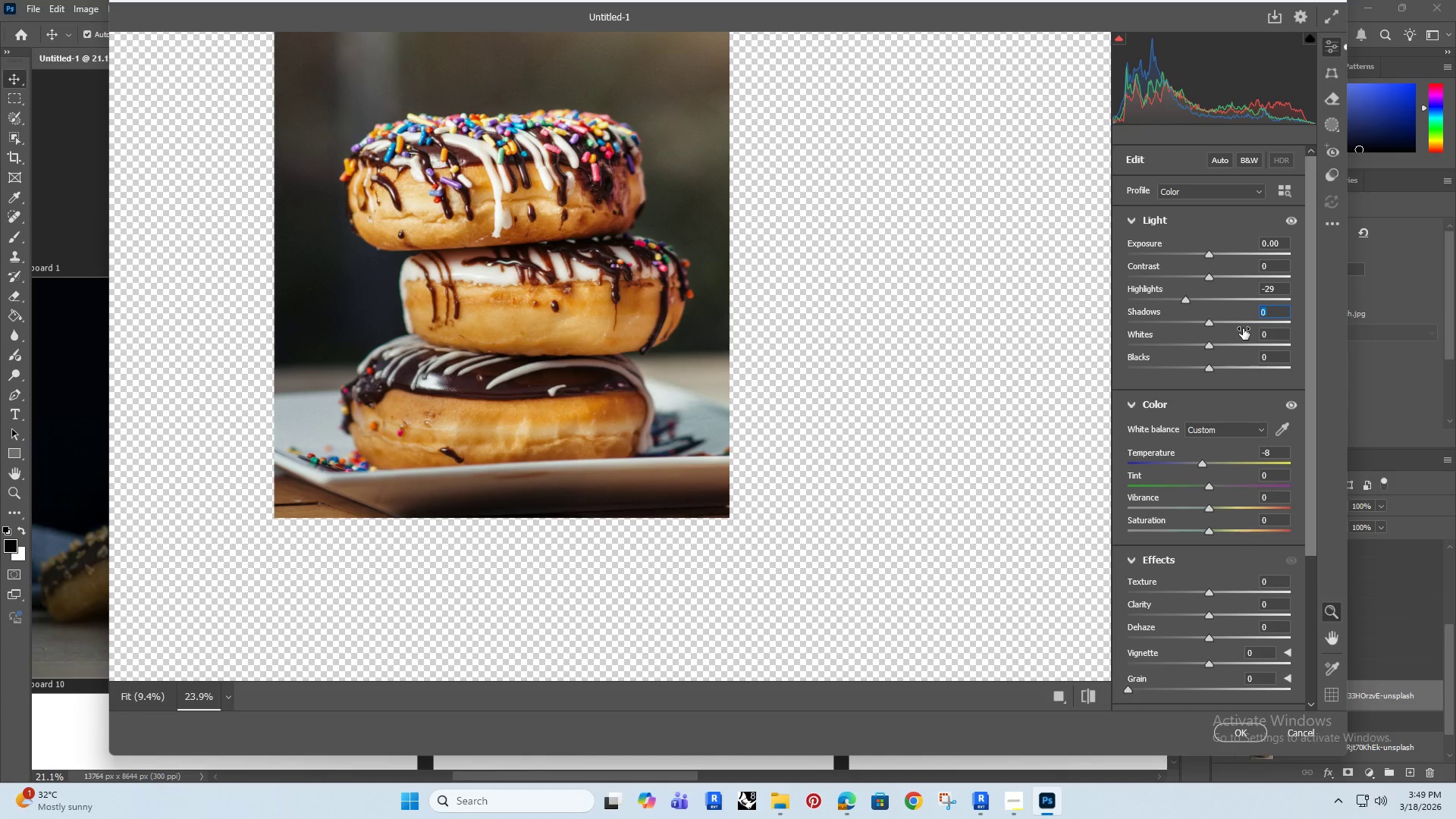 
type(30)
 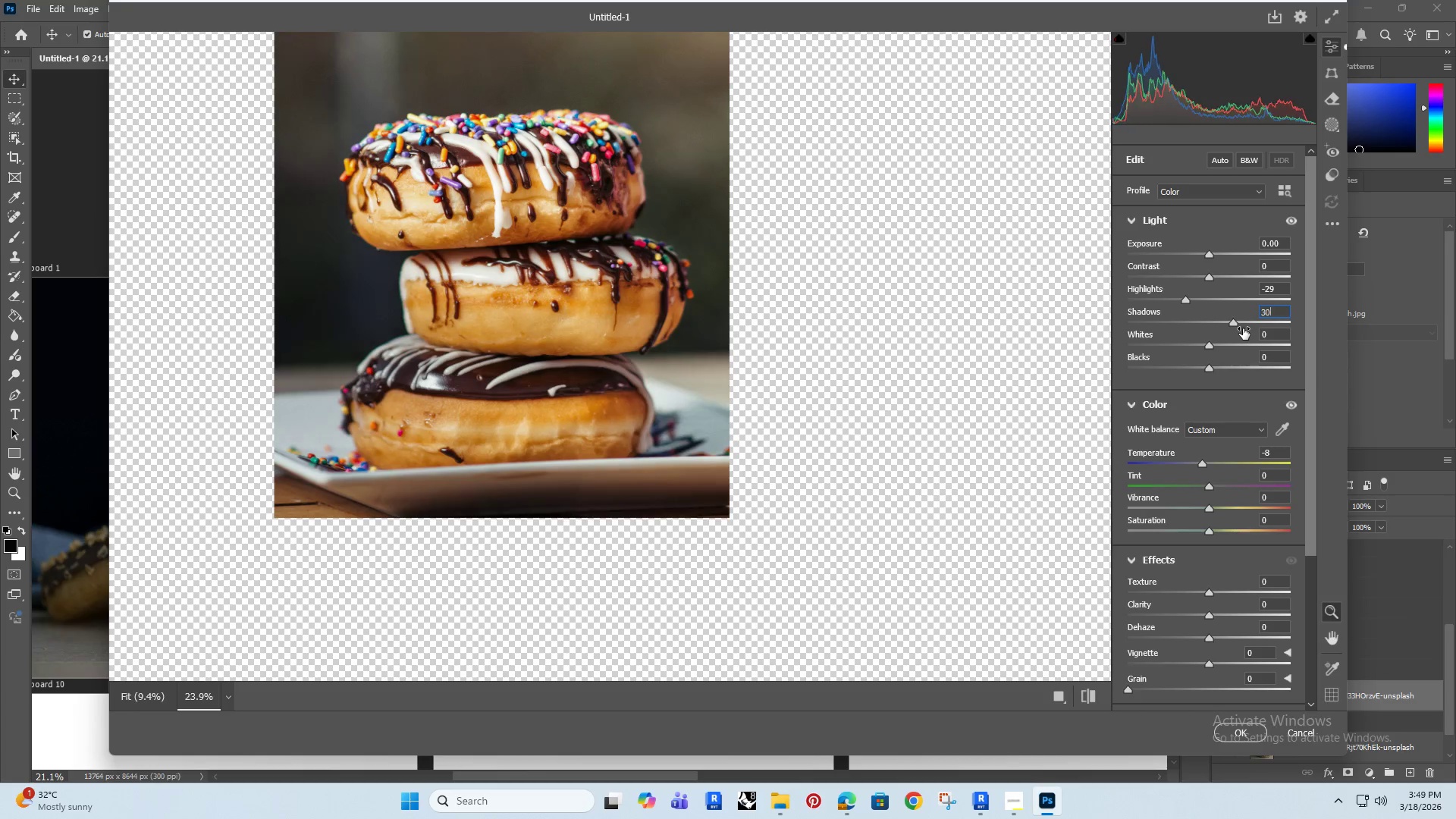 
key(Enter)
 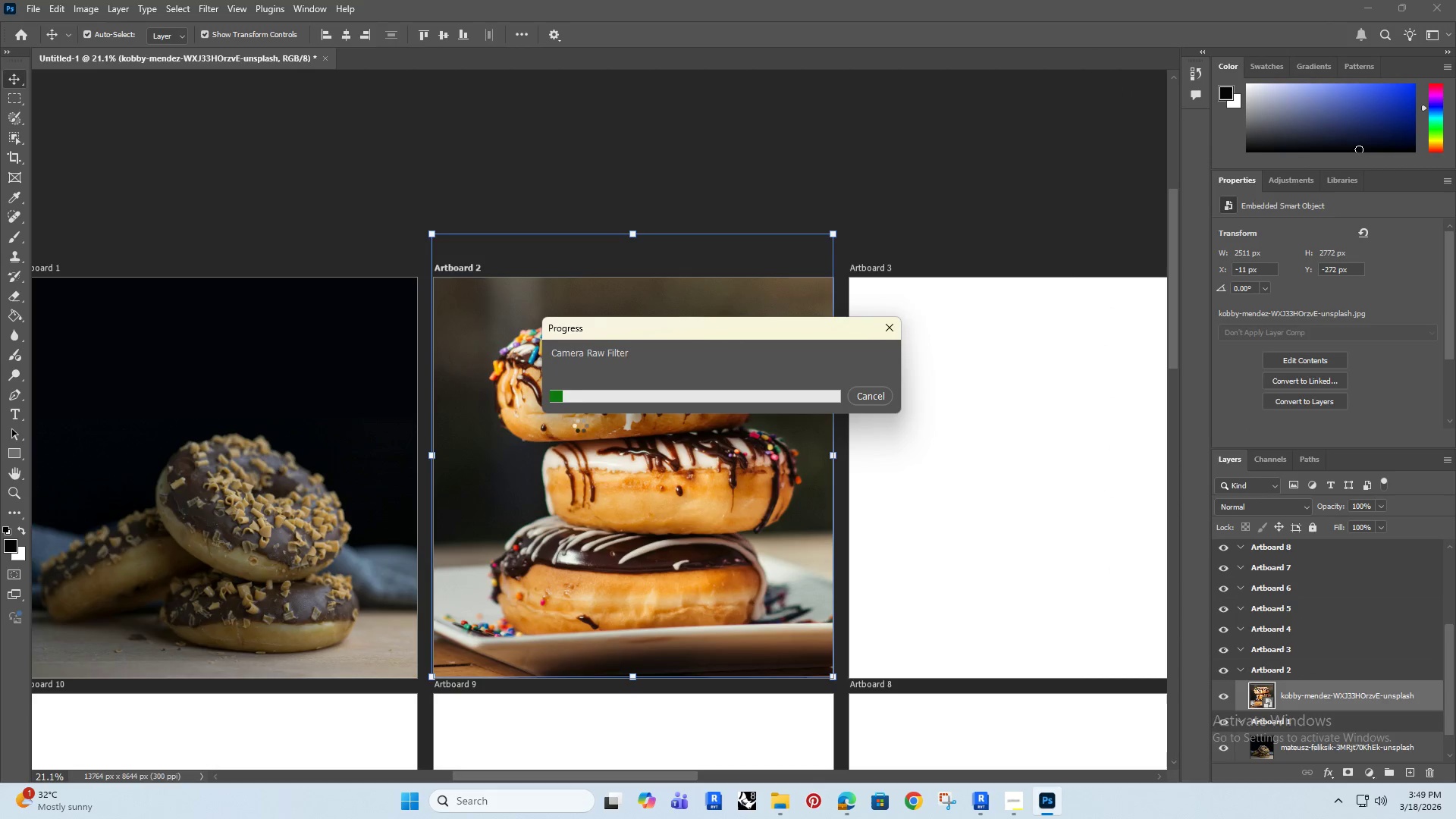 
left_click([869, 395])
 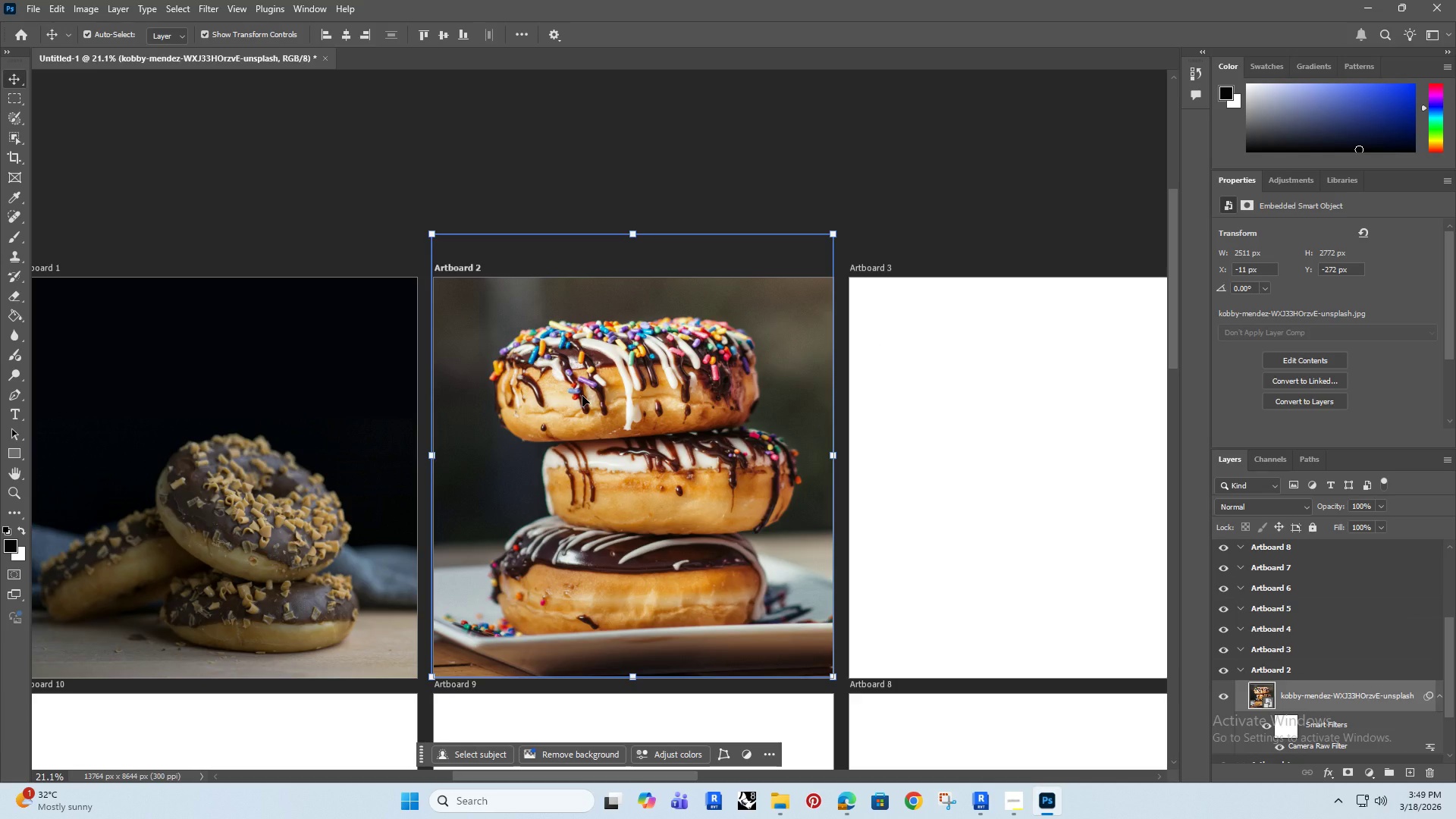 
key(Control+Z)
 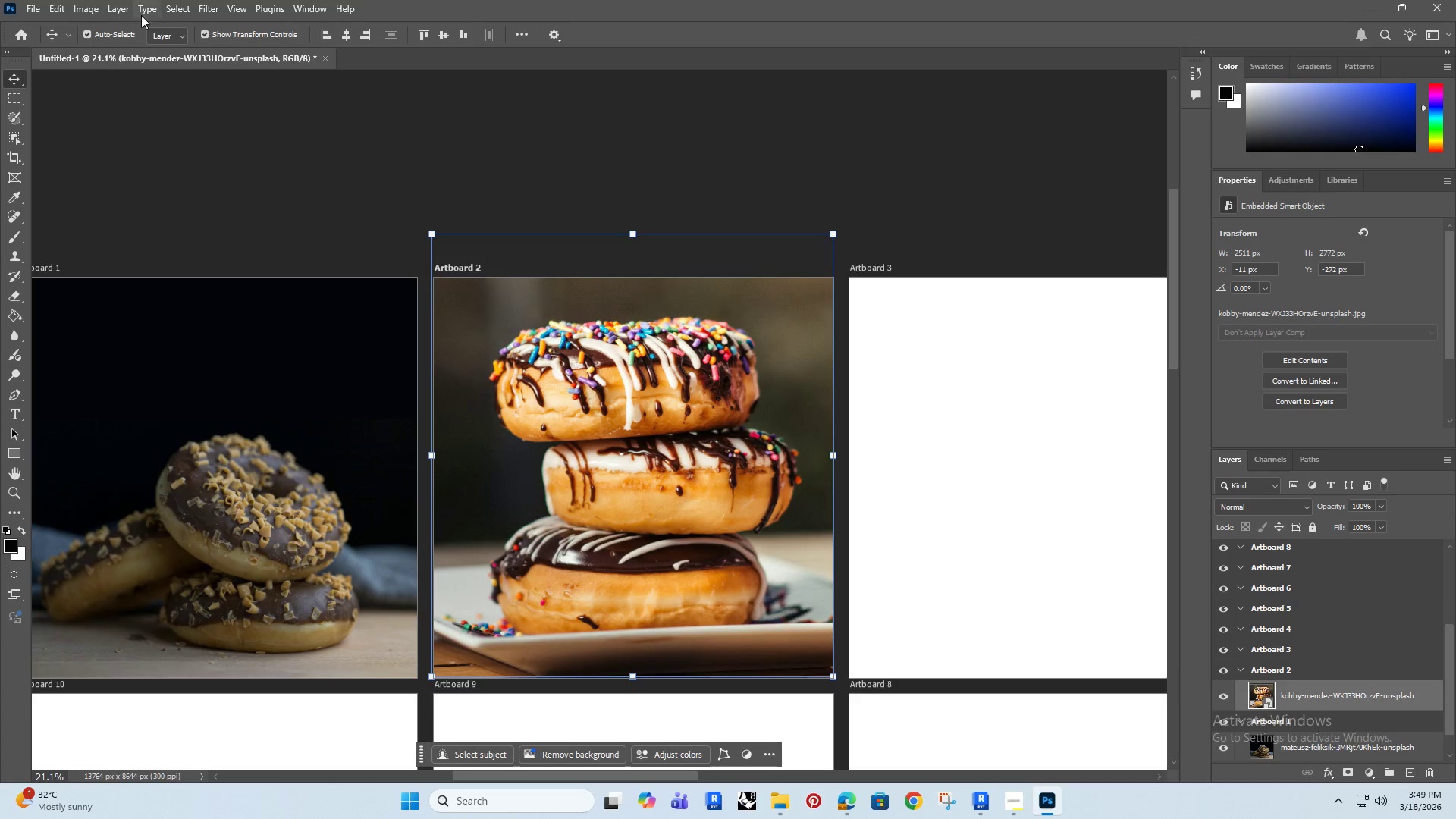 
left_click([202, 8])
 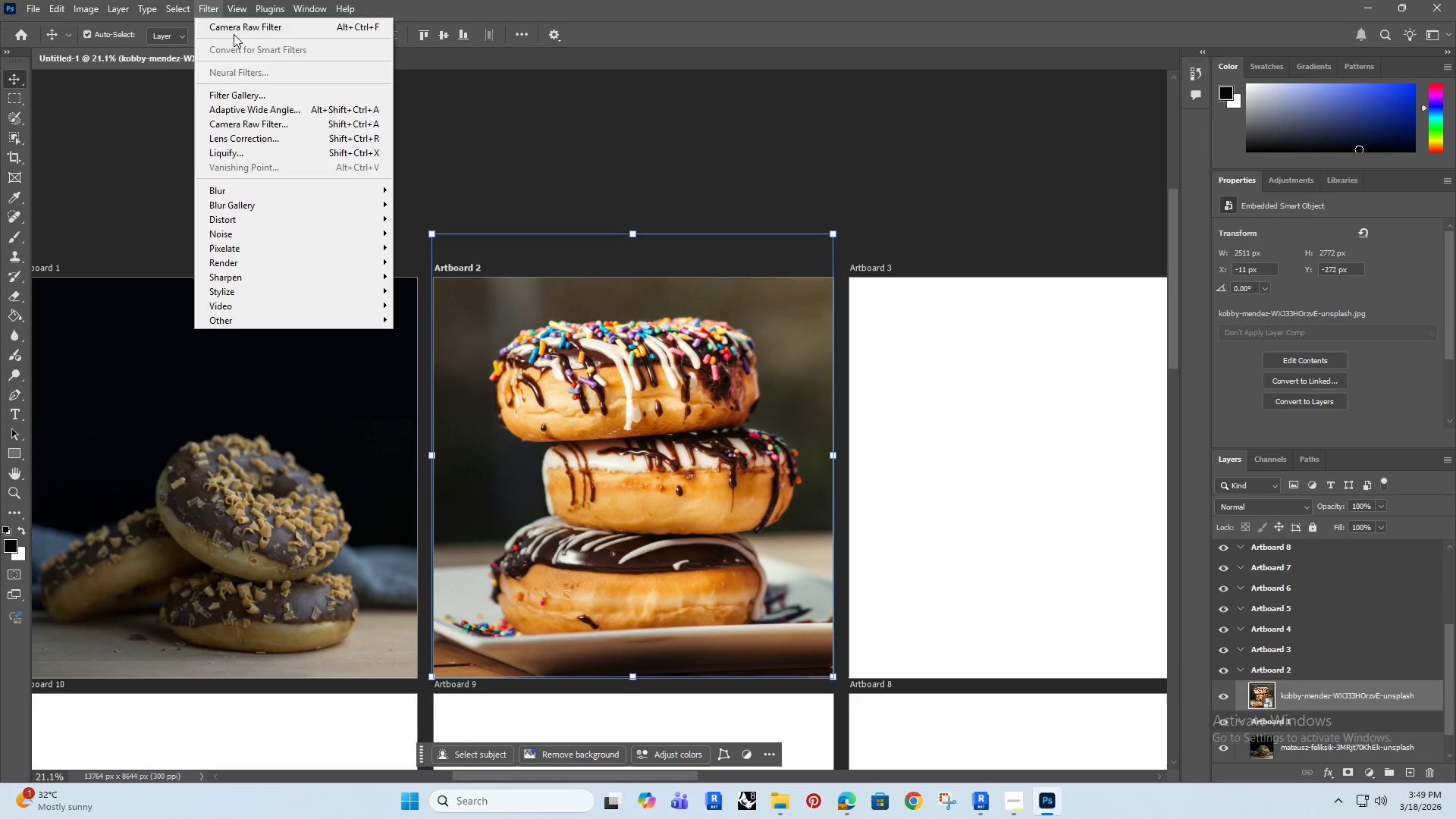 
left_click([244, 24])
 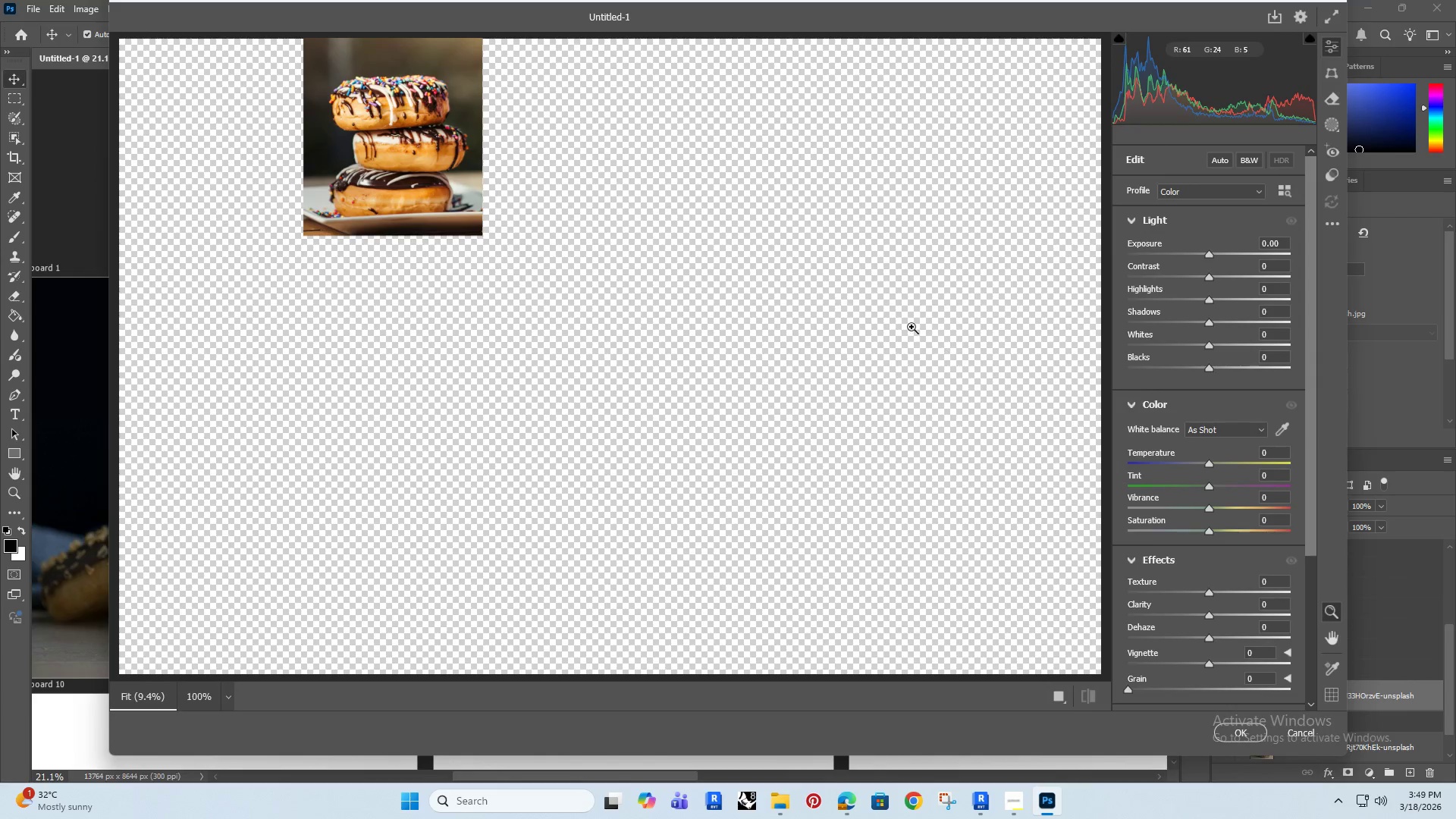 
left_click_drag(start_coordinate=[334, 85], to_coordinate=[454, 394])
 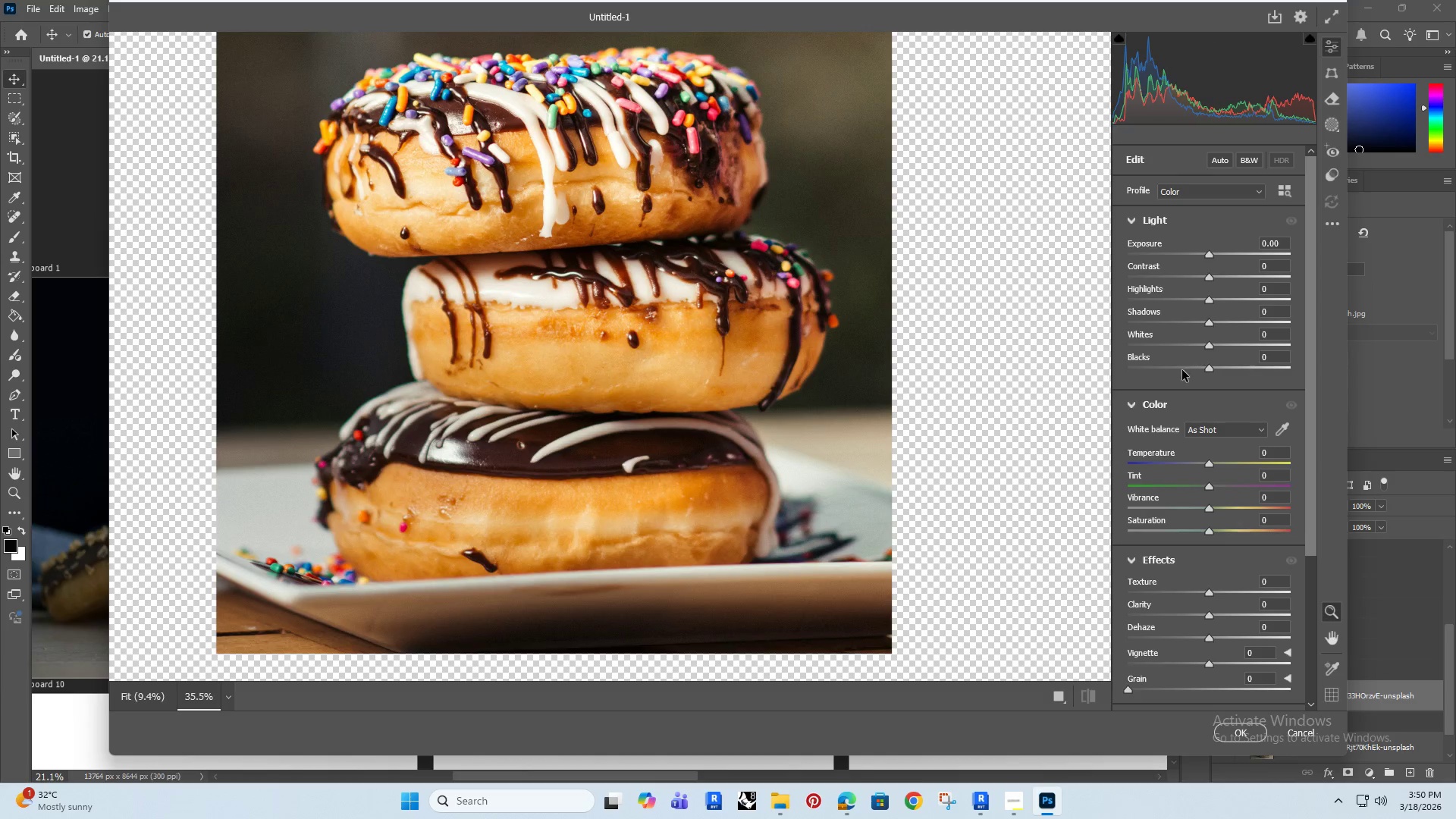 
left_click_drag(start_coordinate=[1209, 461], to_coordinate=[1197, 469])
 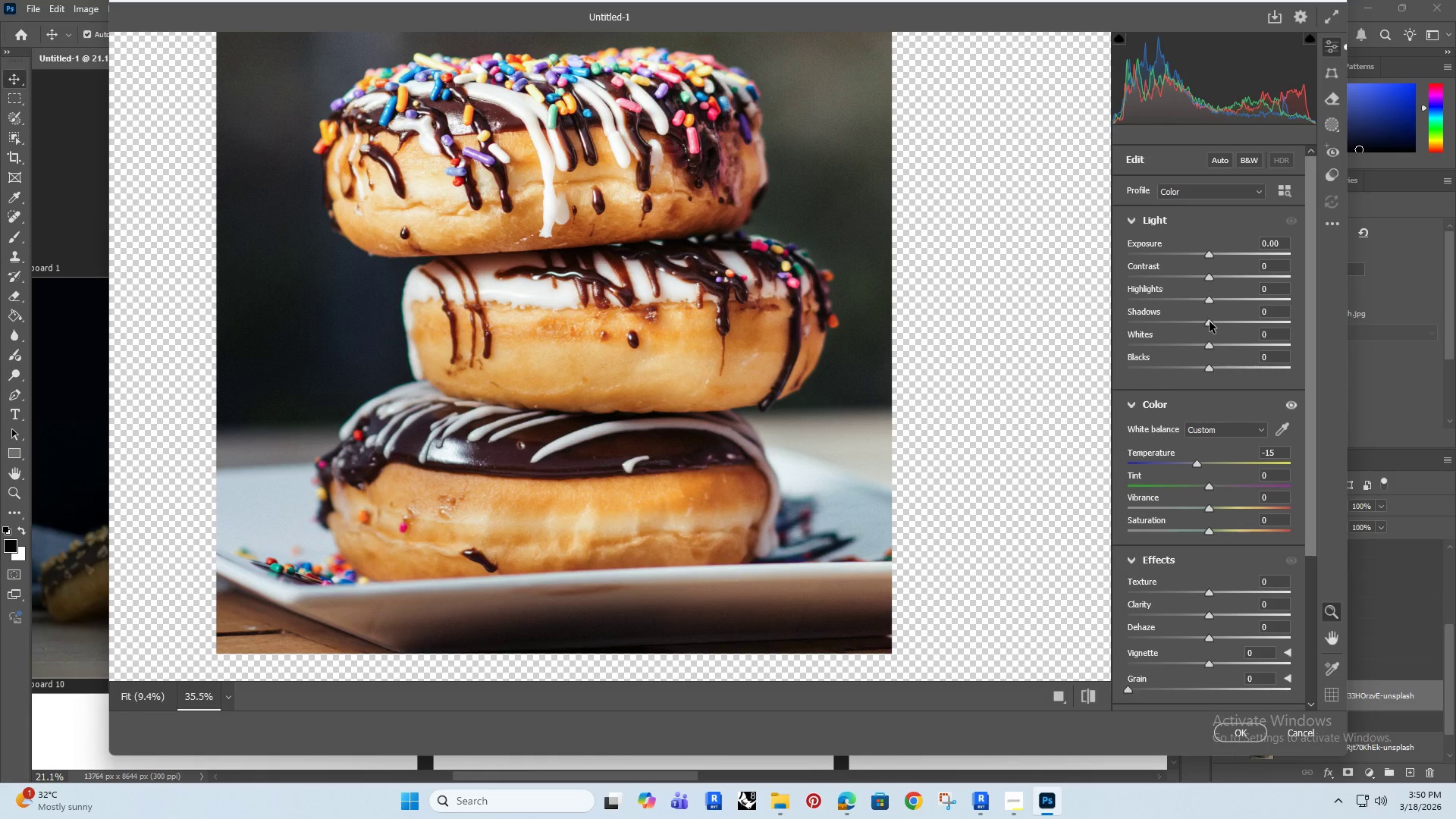 
wait(12.25)
 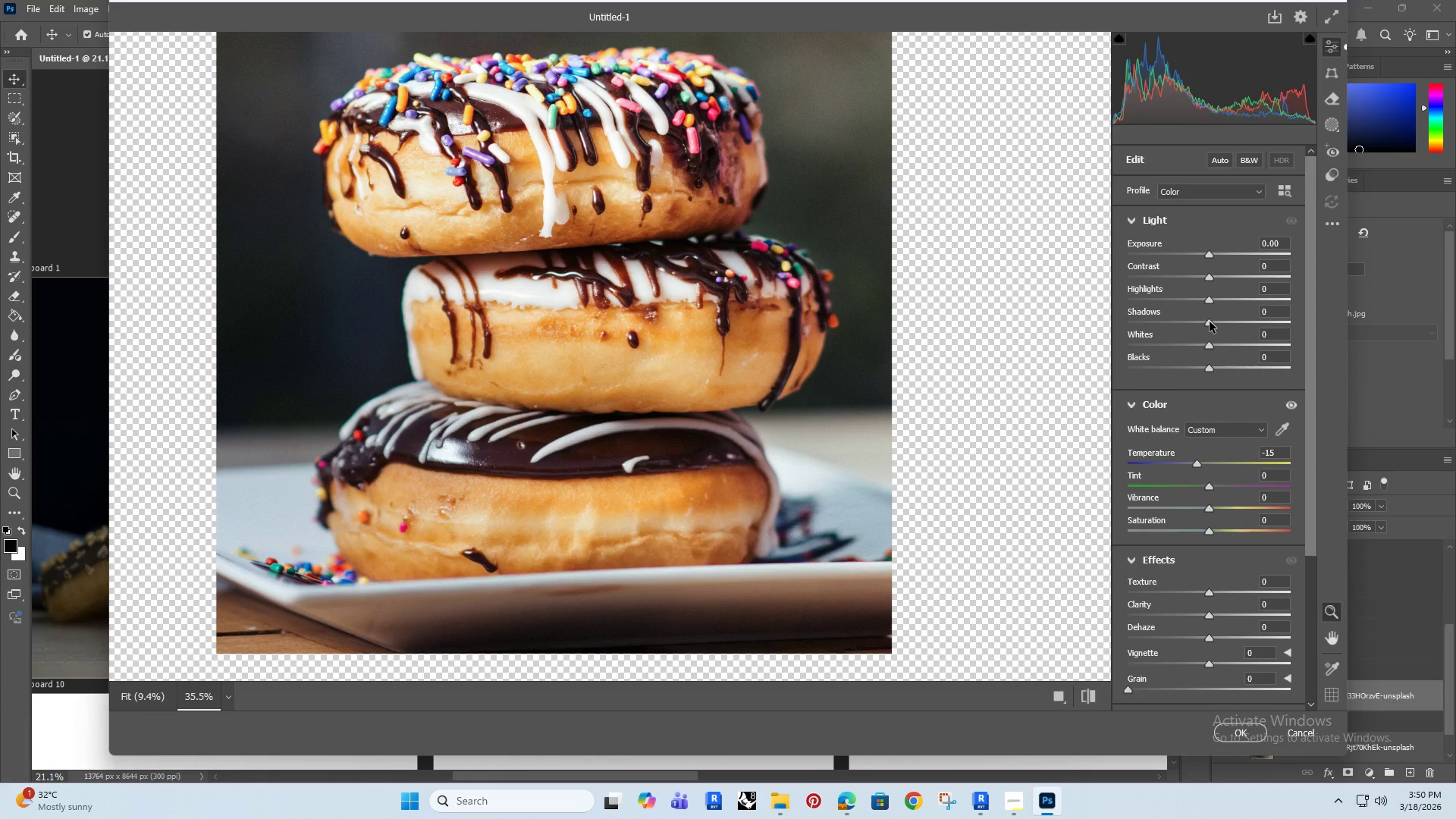 
left_click_drag(start_coordinate=[1276, 286], to_coordinate=[1250, 296])
 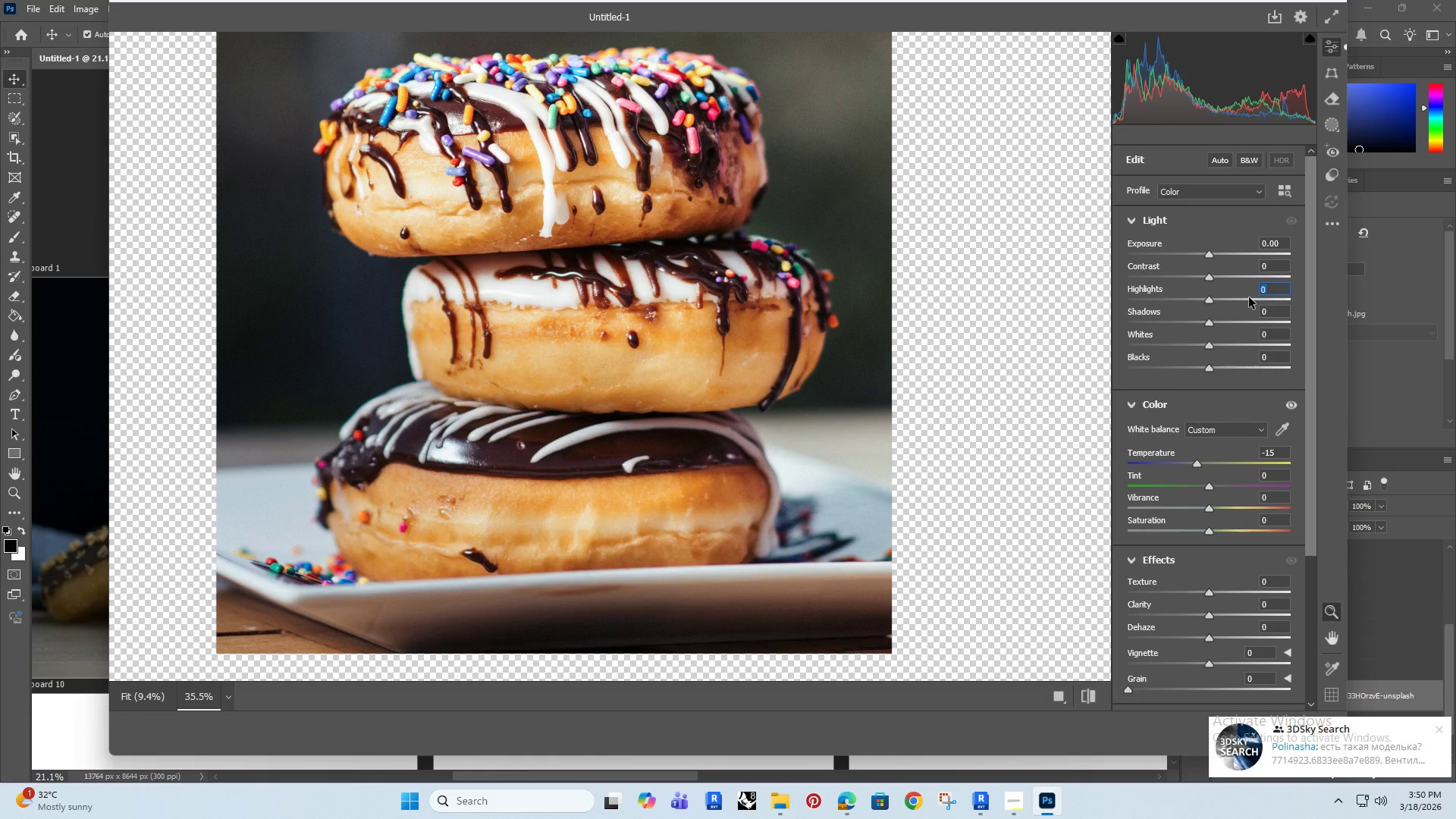 
type(-40)
 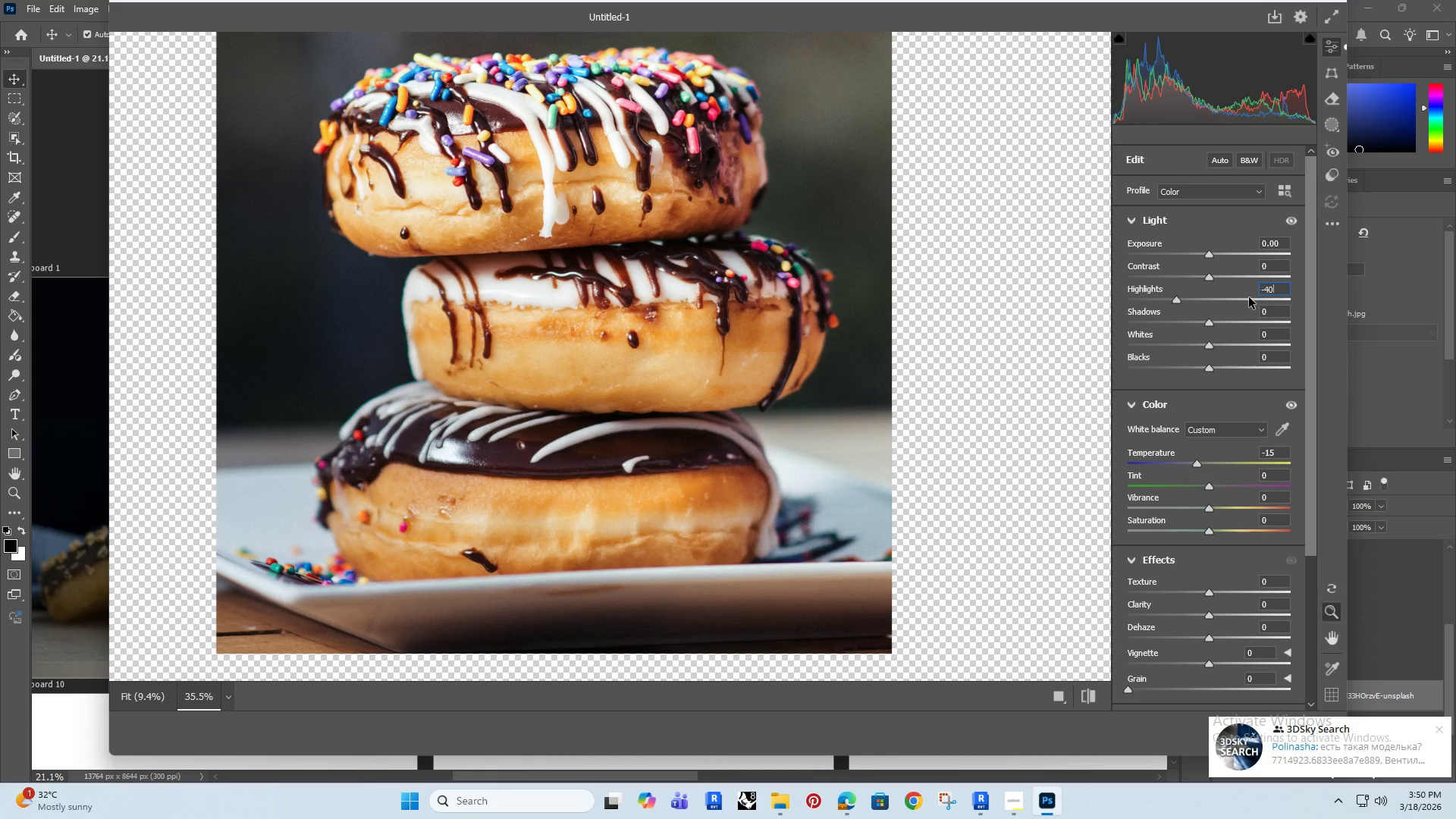 
key(Enter)
 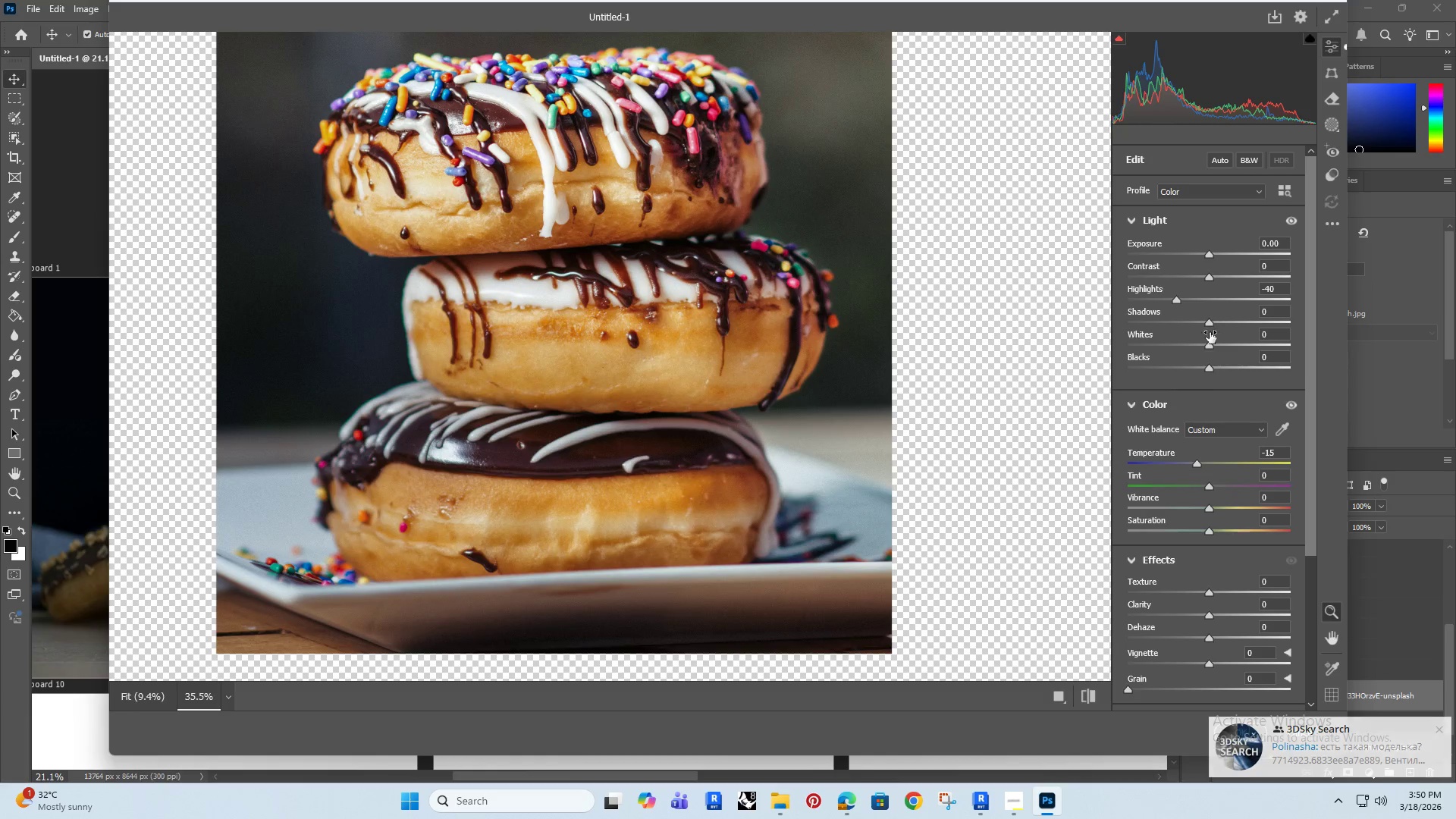 
left_click_drag(start_coordinate=[1276, 314], to_coordinate=[1234, 331])
 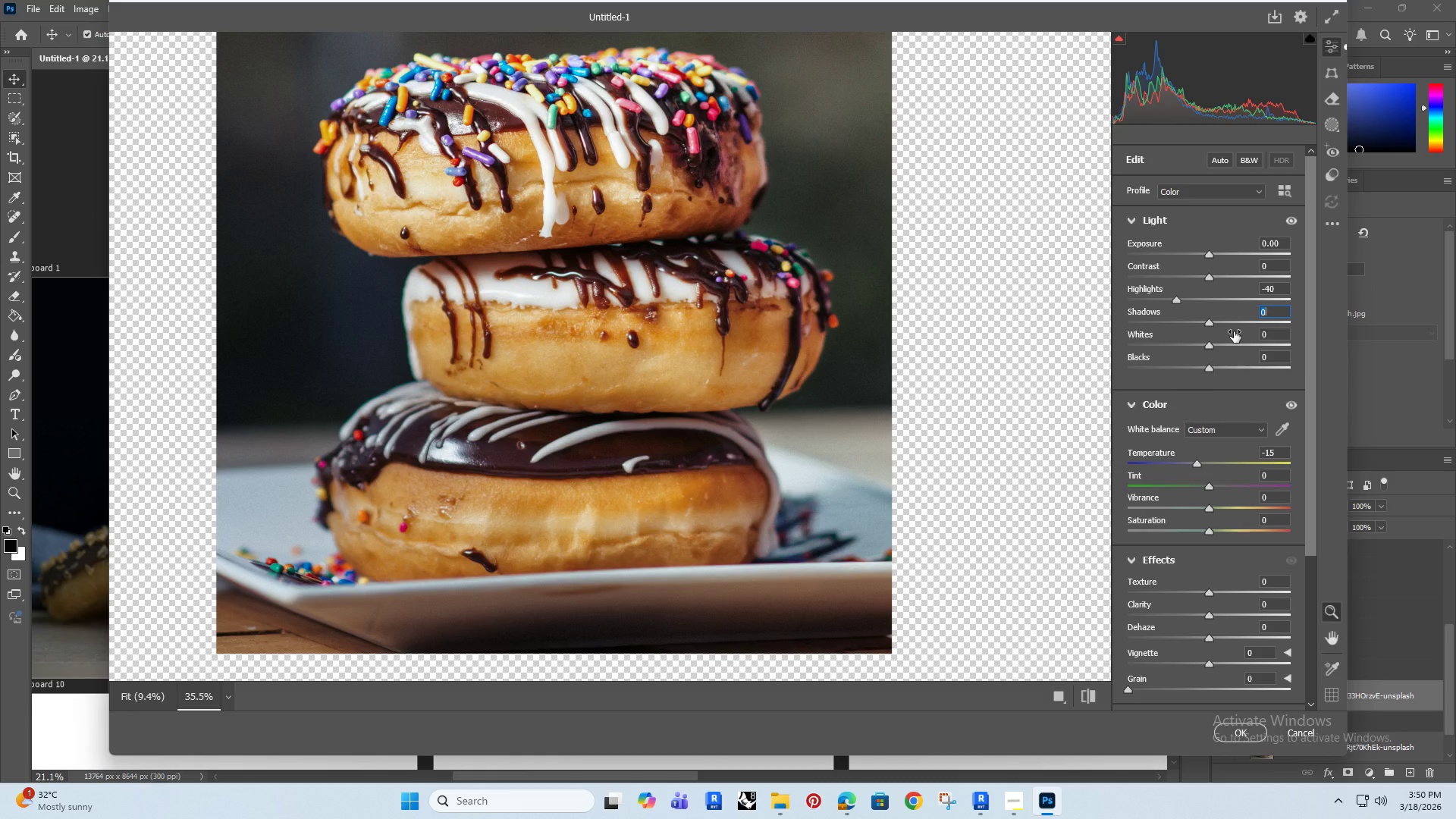 
type(30)
 